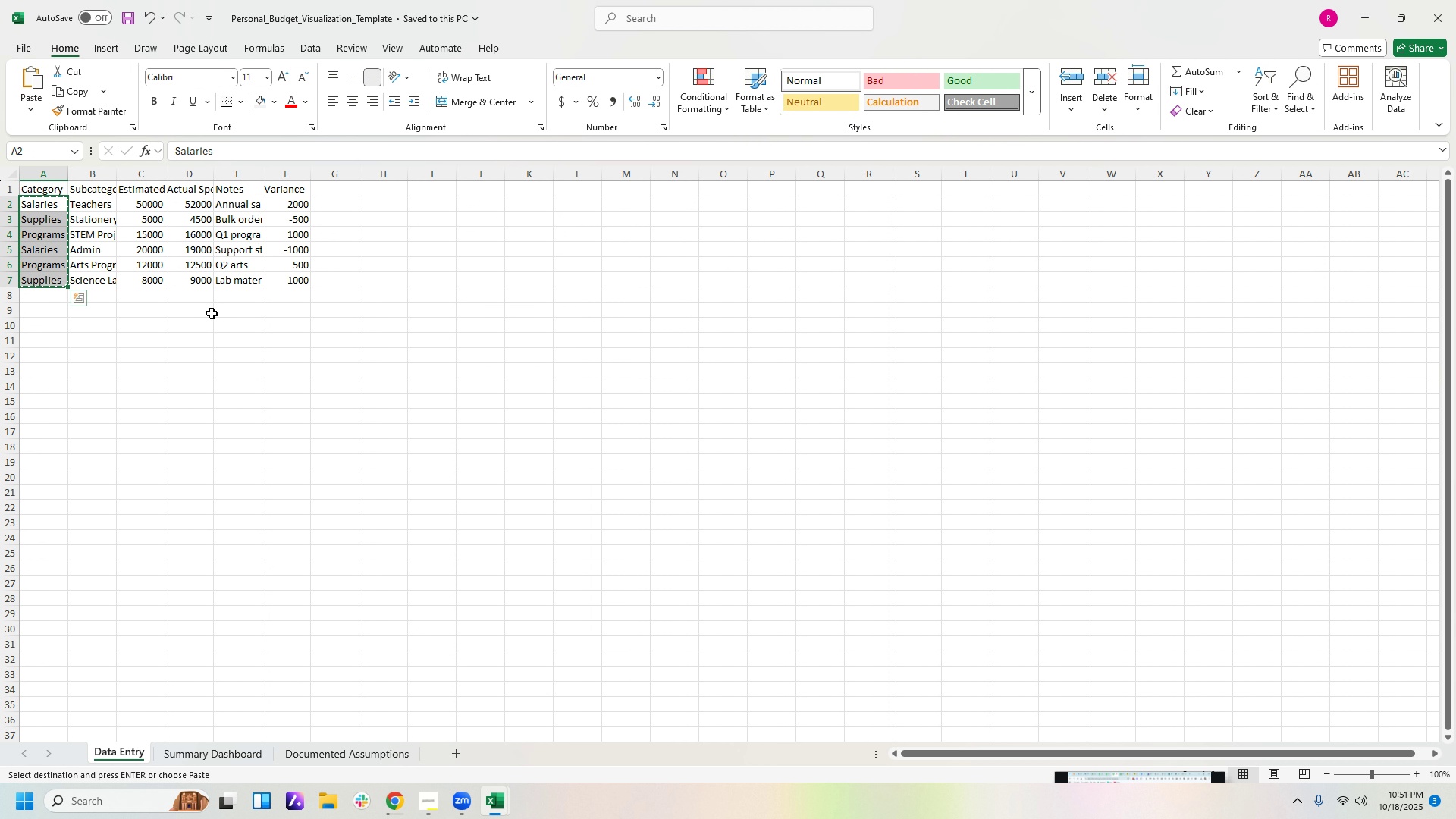 
key(Control+C)
 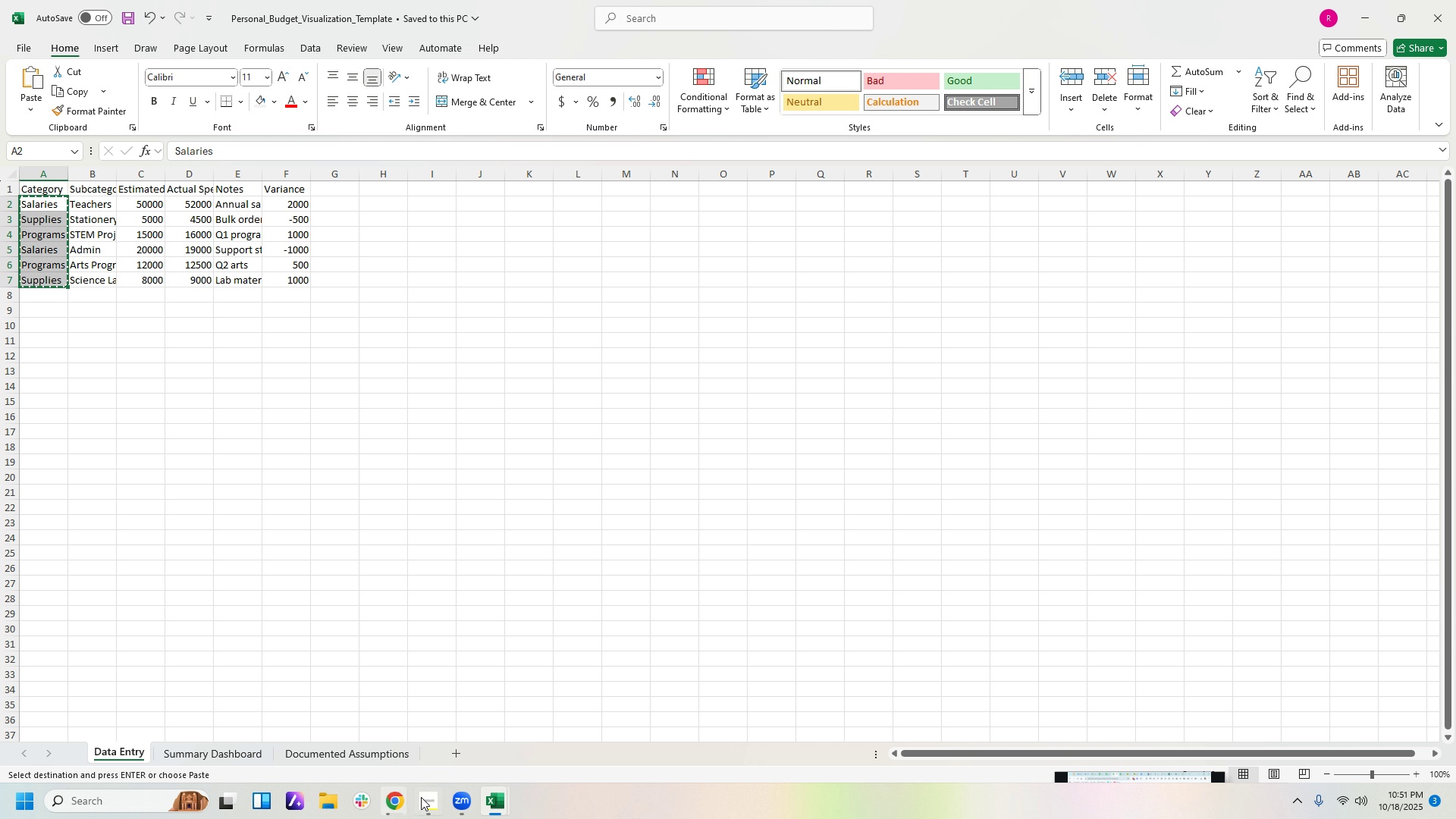 
left_click([486, 805])
 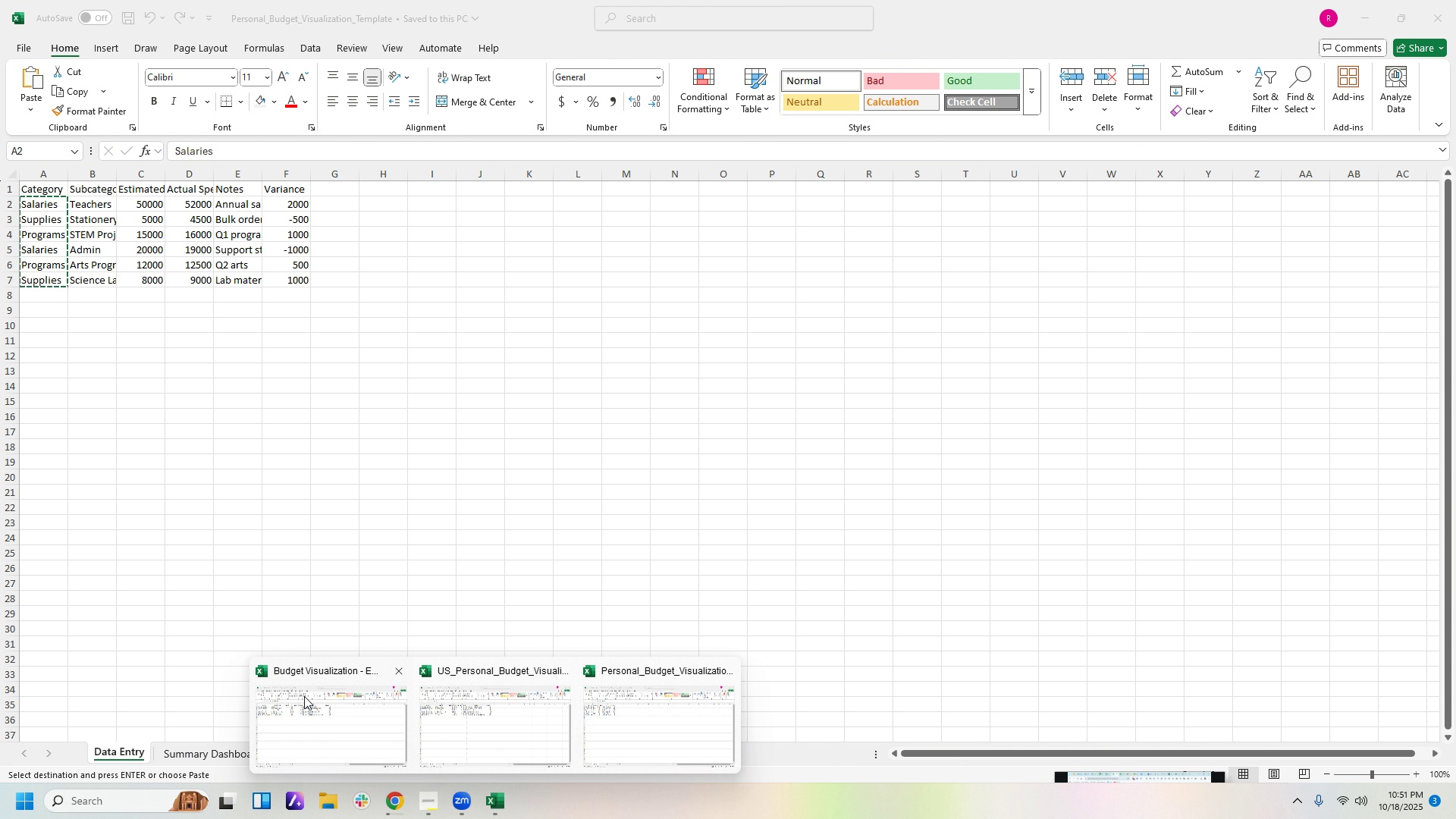 
left_click([304, 696])
 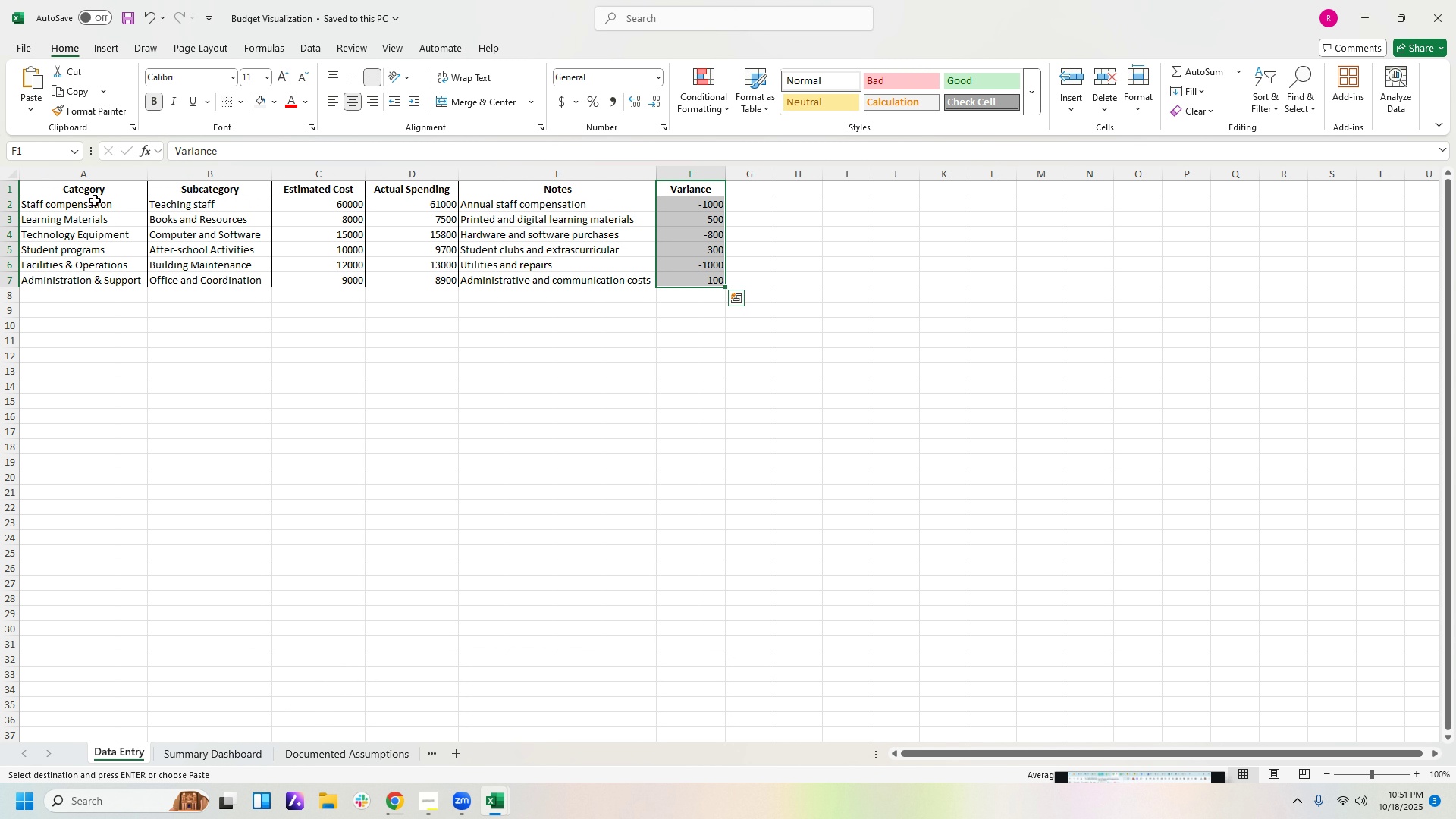 
left_click_drag(start_coordinate=[95, 200], to_coordinate=[89, 284])
 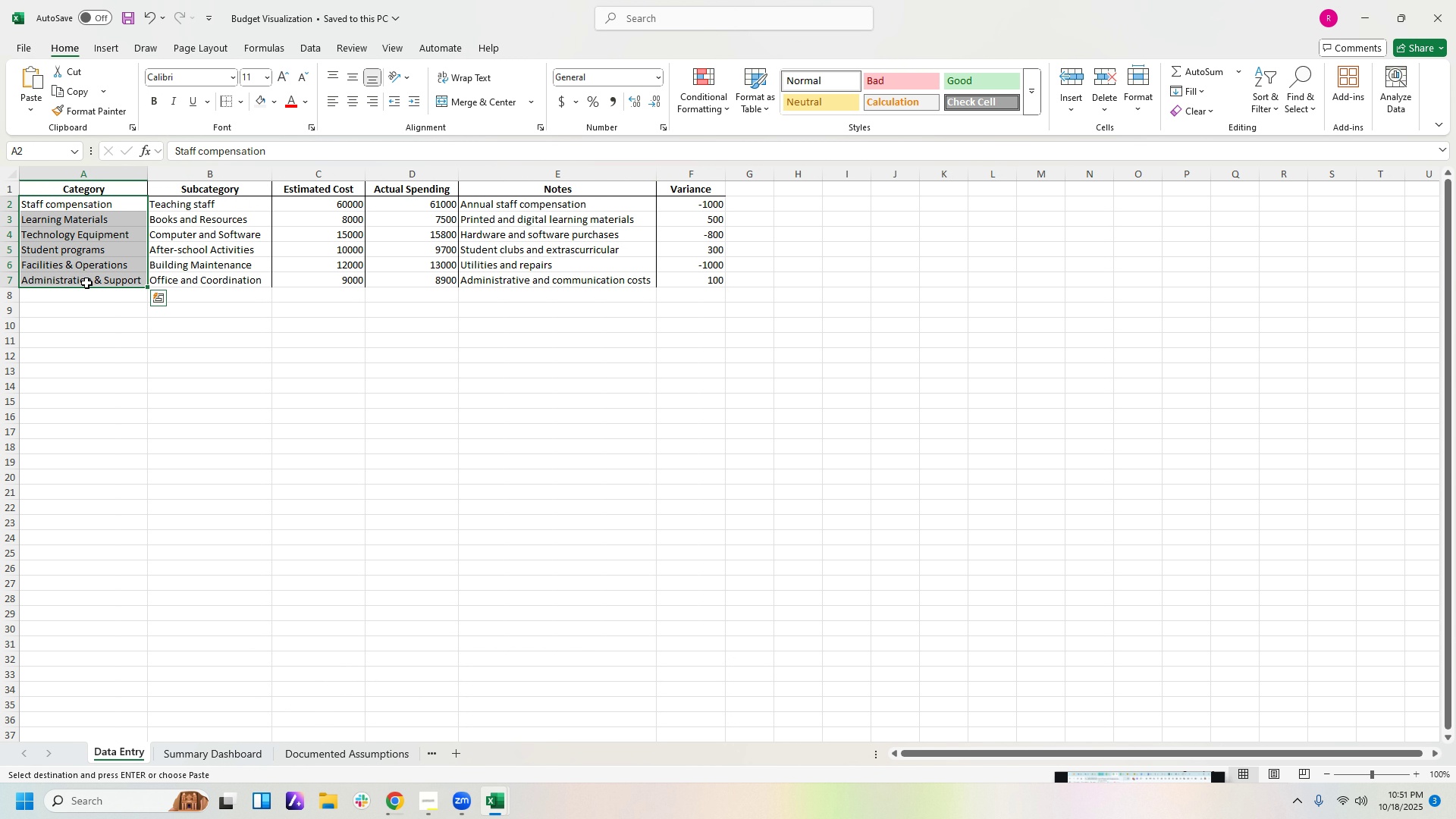 
key(Control+V)
 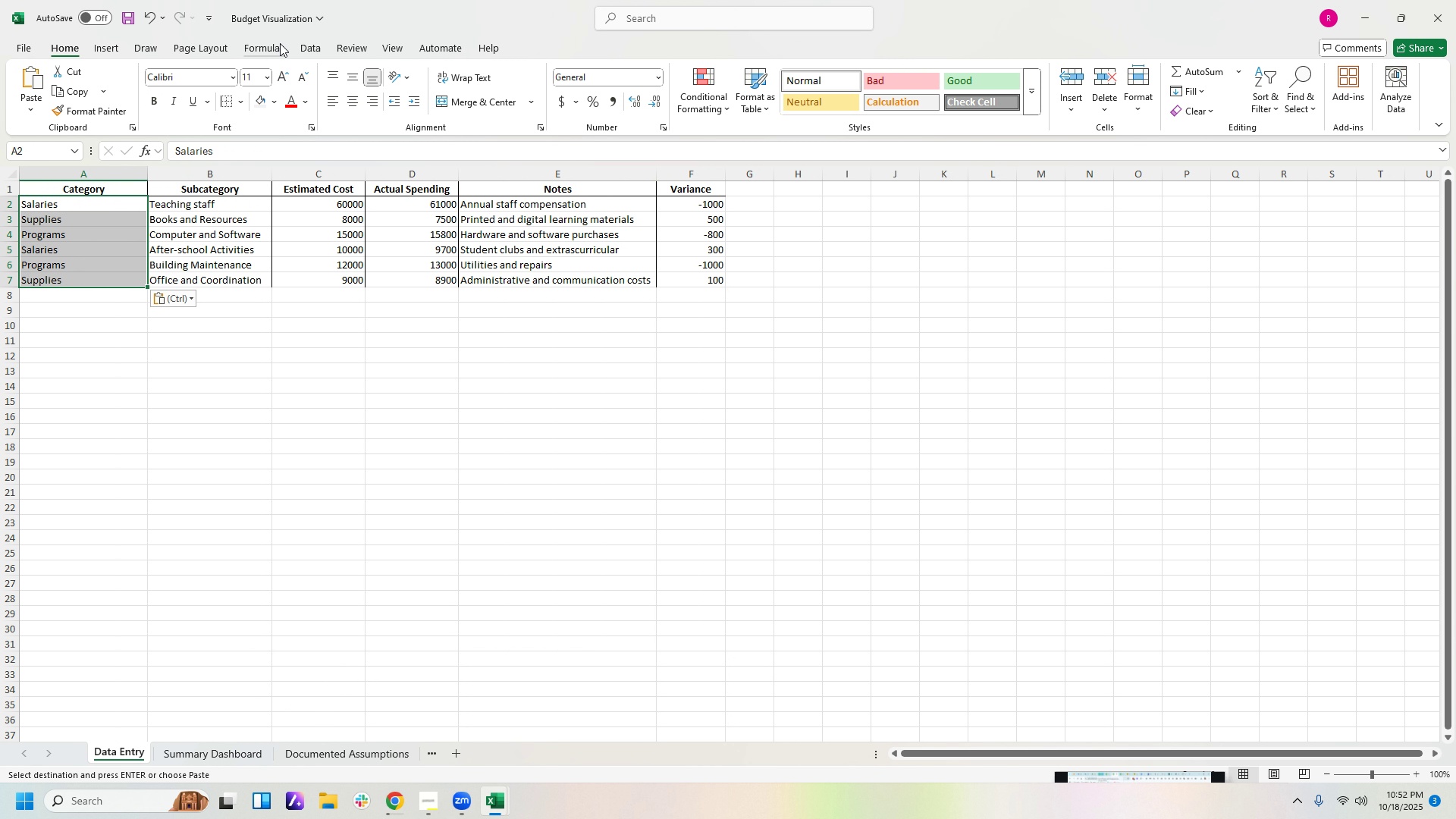 
mouse_move([252, 83])
 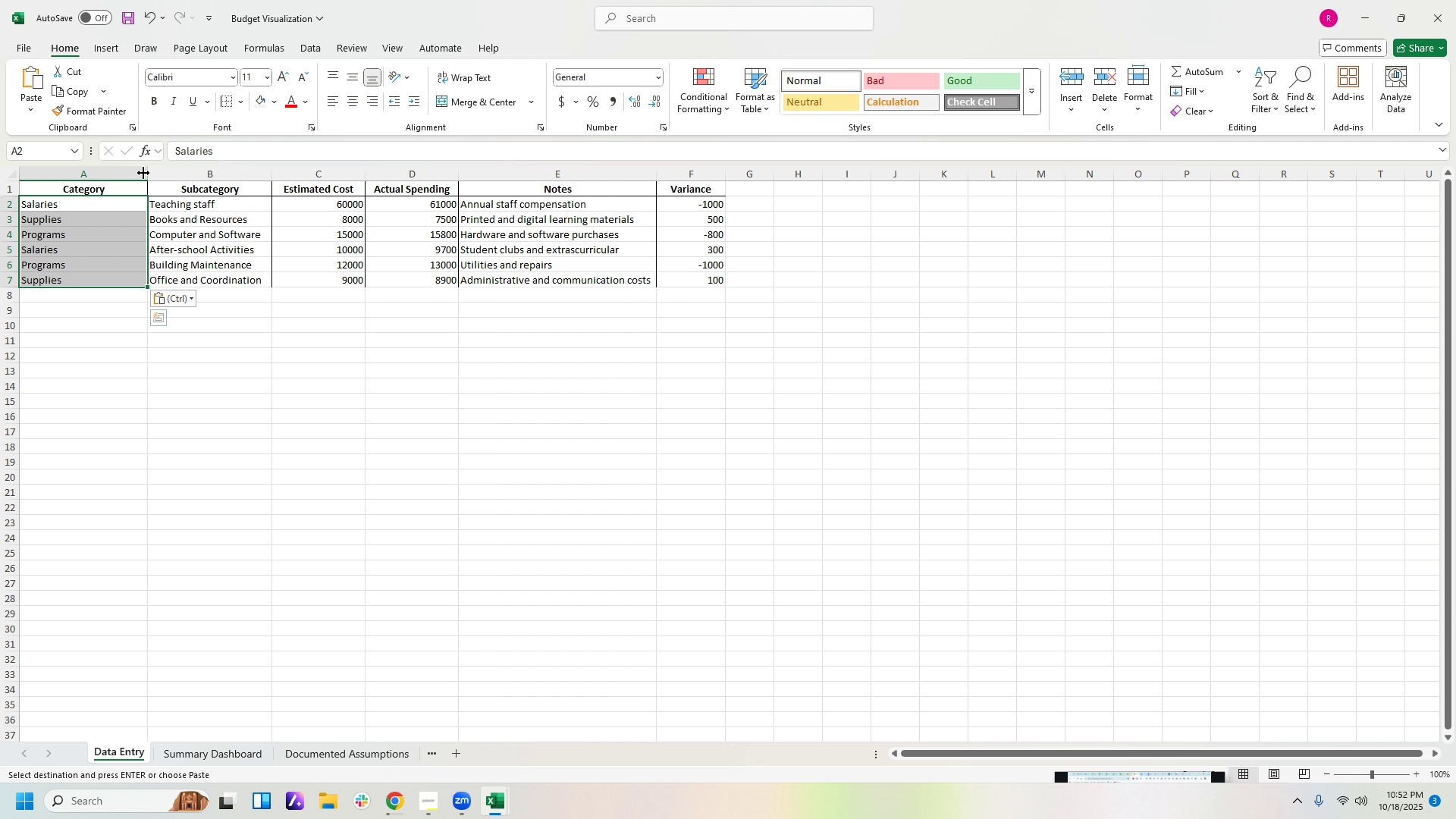 
left_click_drag(start_coordinate=[143, 173], to_coordinate=[87, 169])
 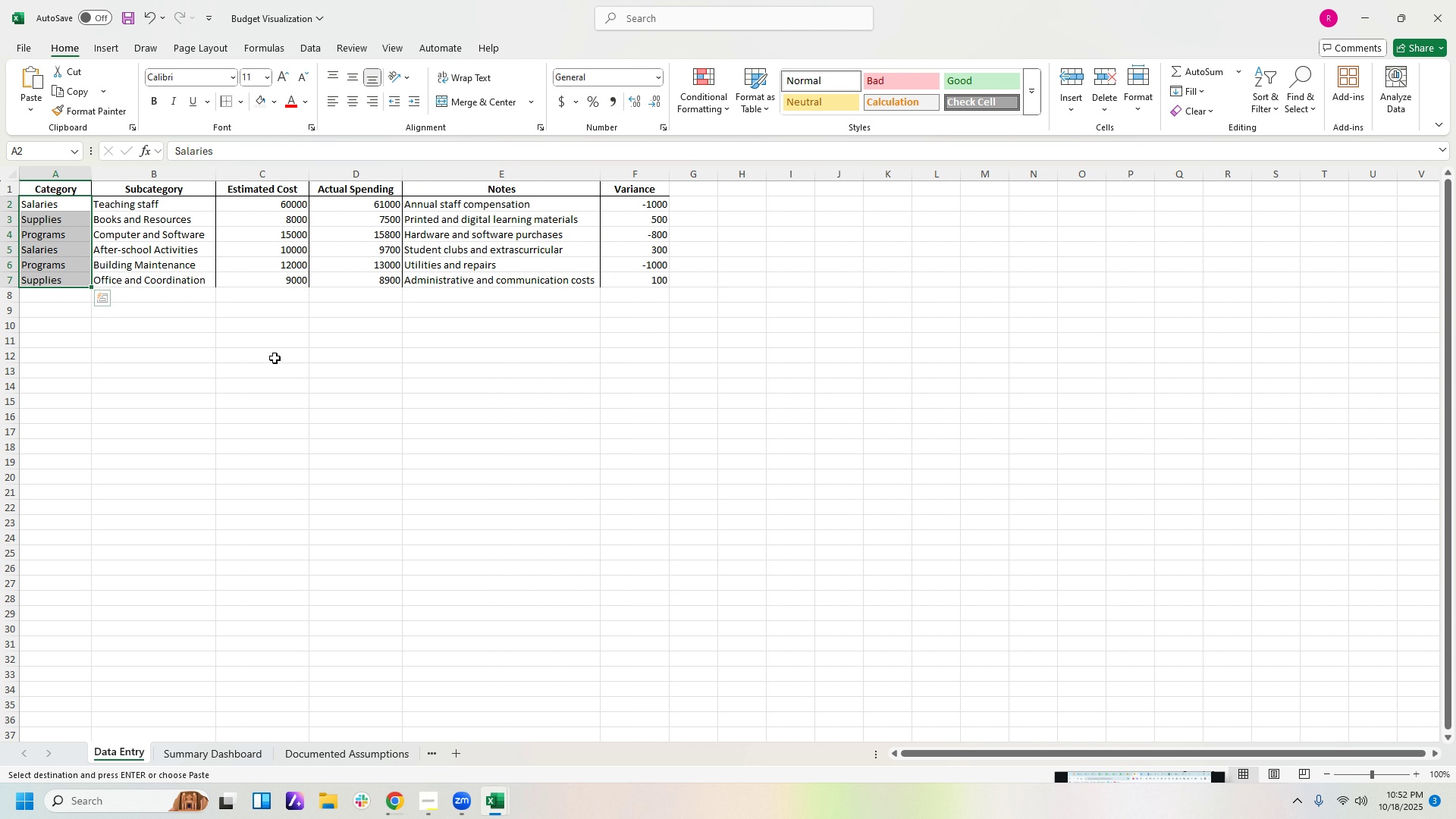 
left_click([492, 802])
 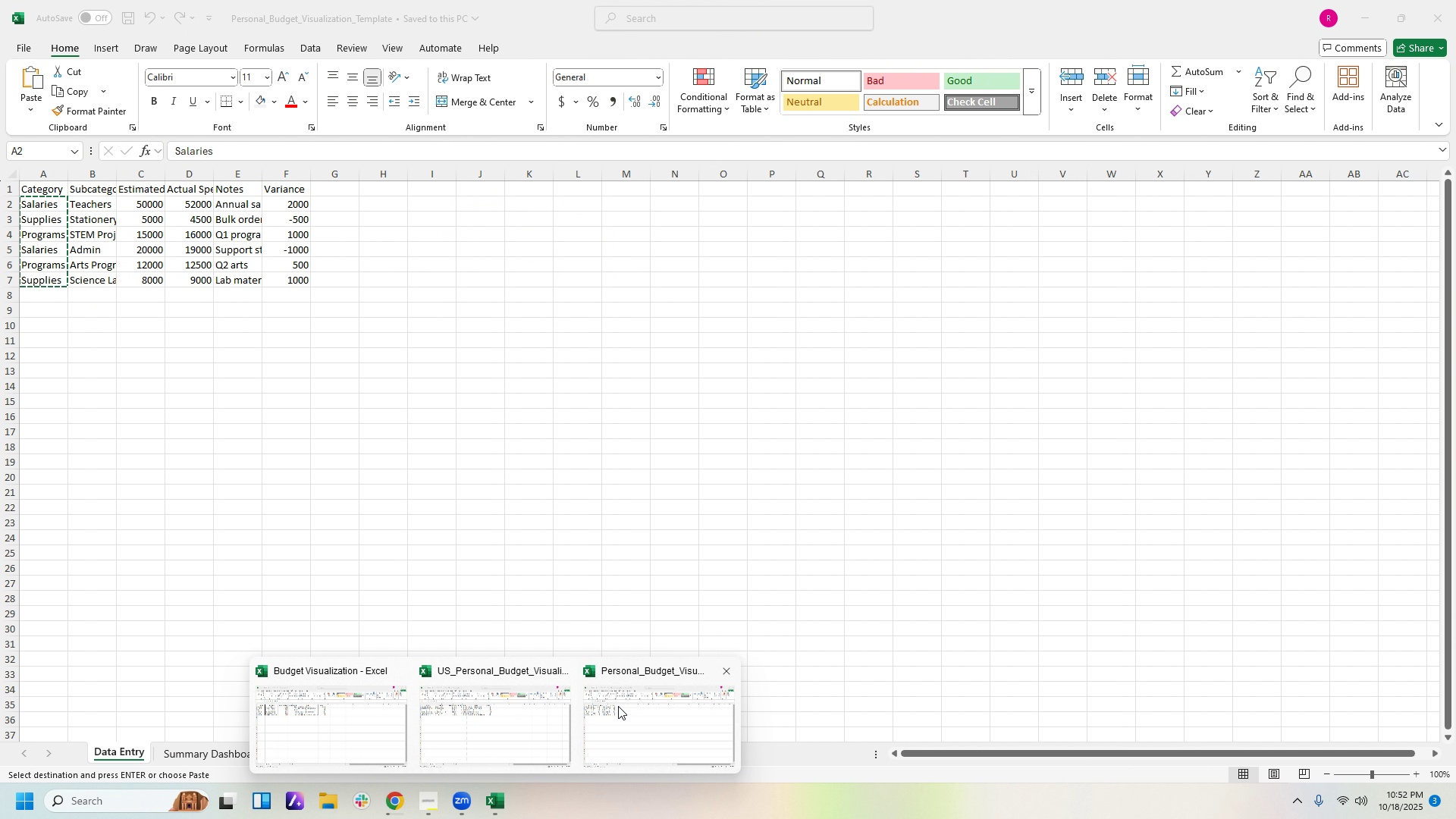 
left_click([618, 706])
 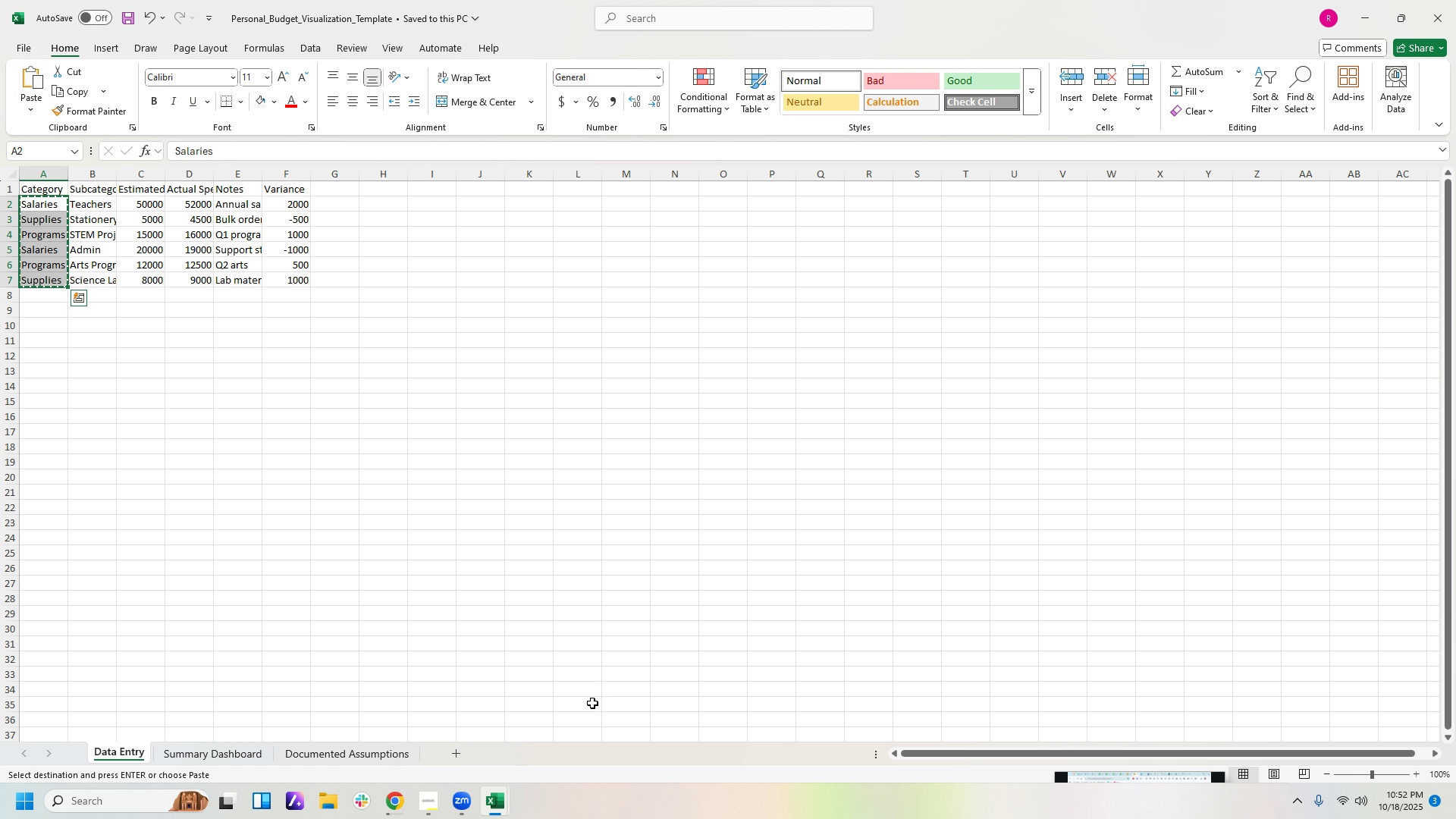 
wait(6.26)
 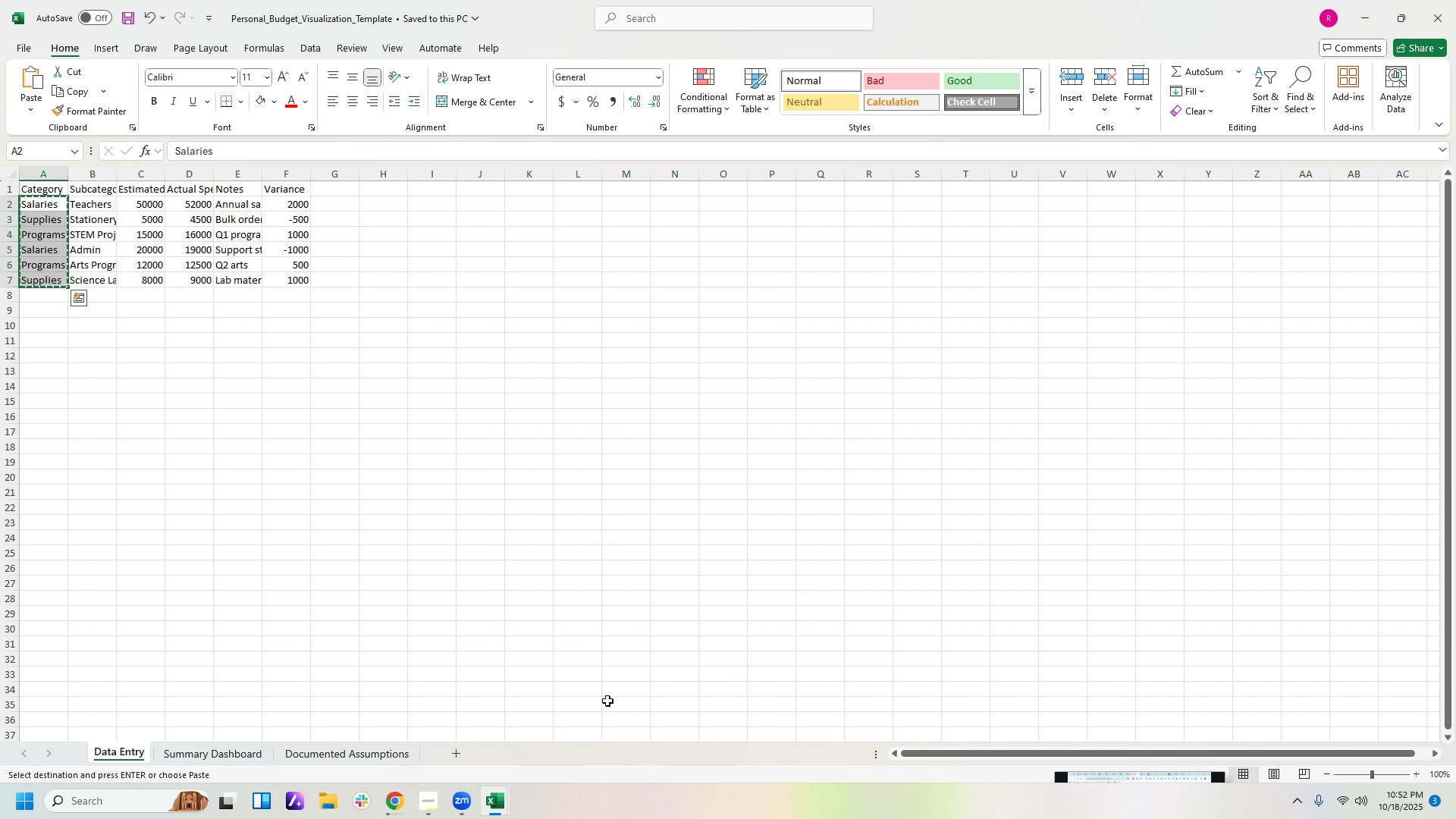 
left_click([168, 387])
 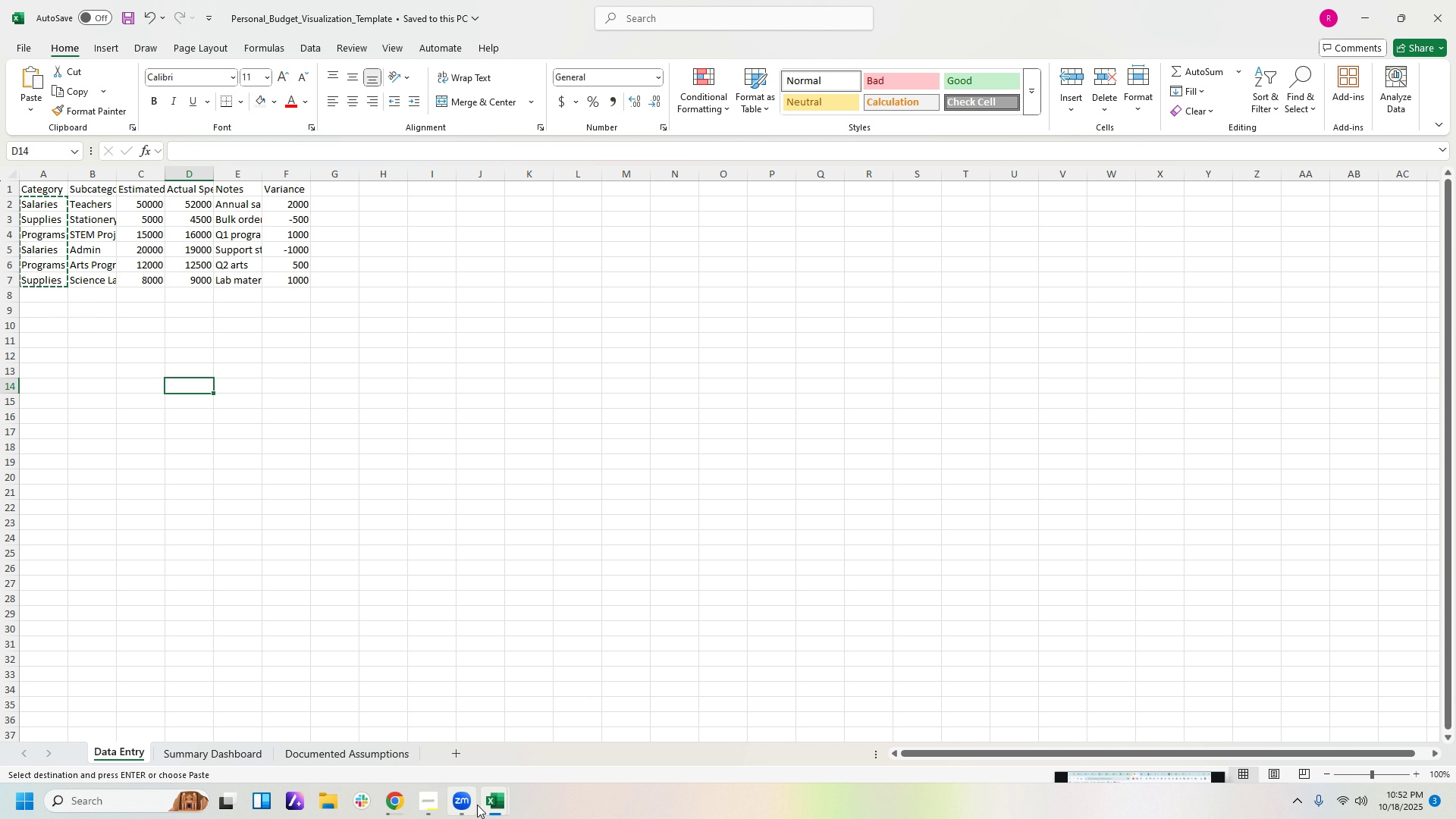 
left_click([492, 798])
 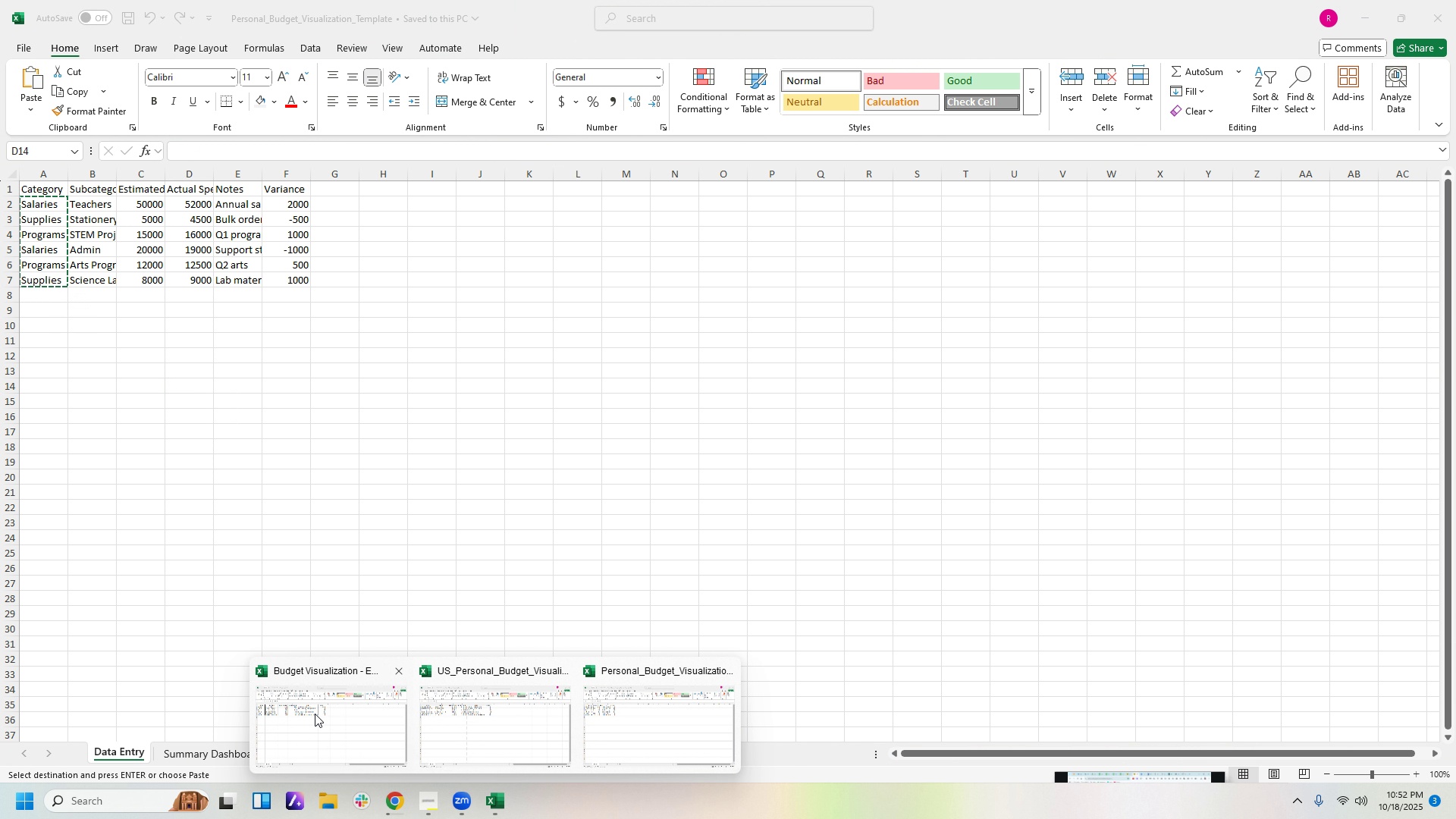 
left_click([315, 714])
 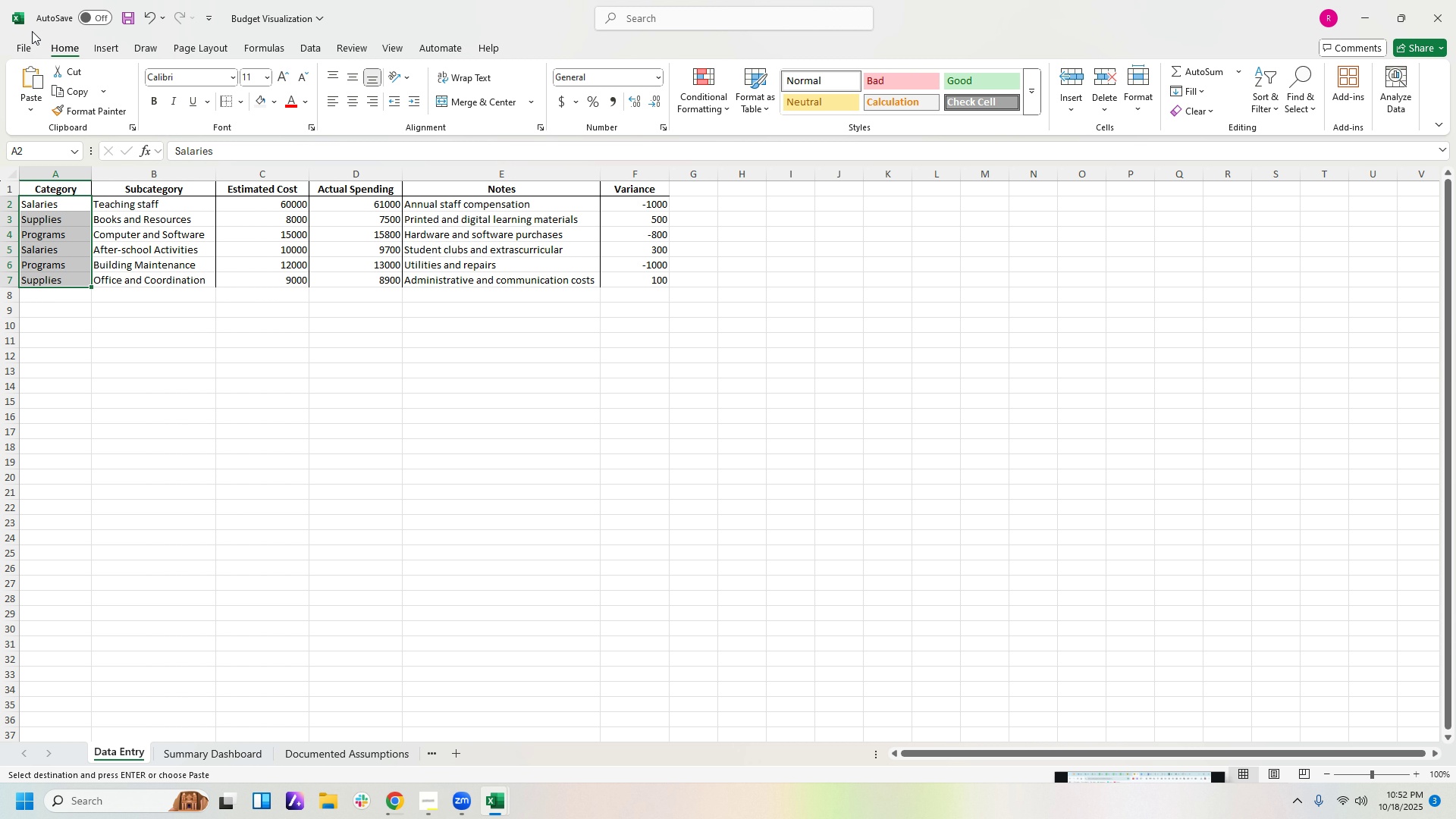 
wait(11.86)
 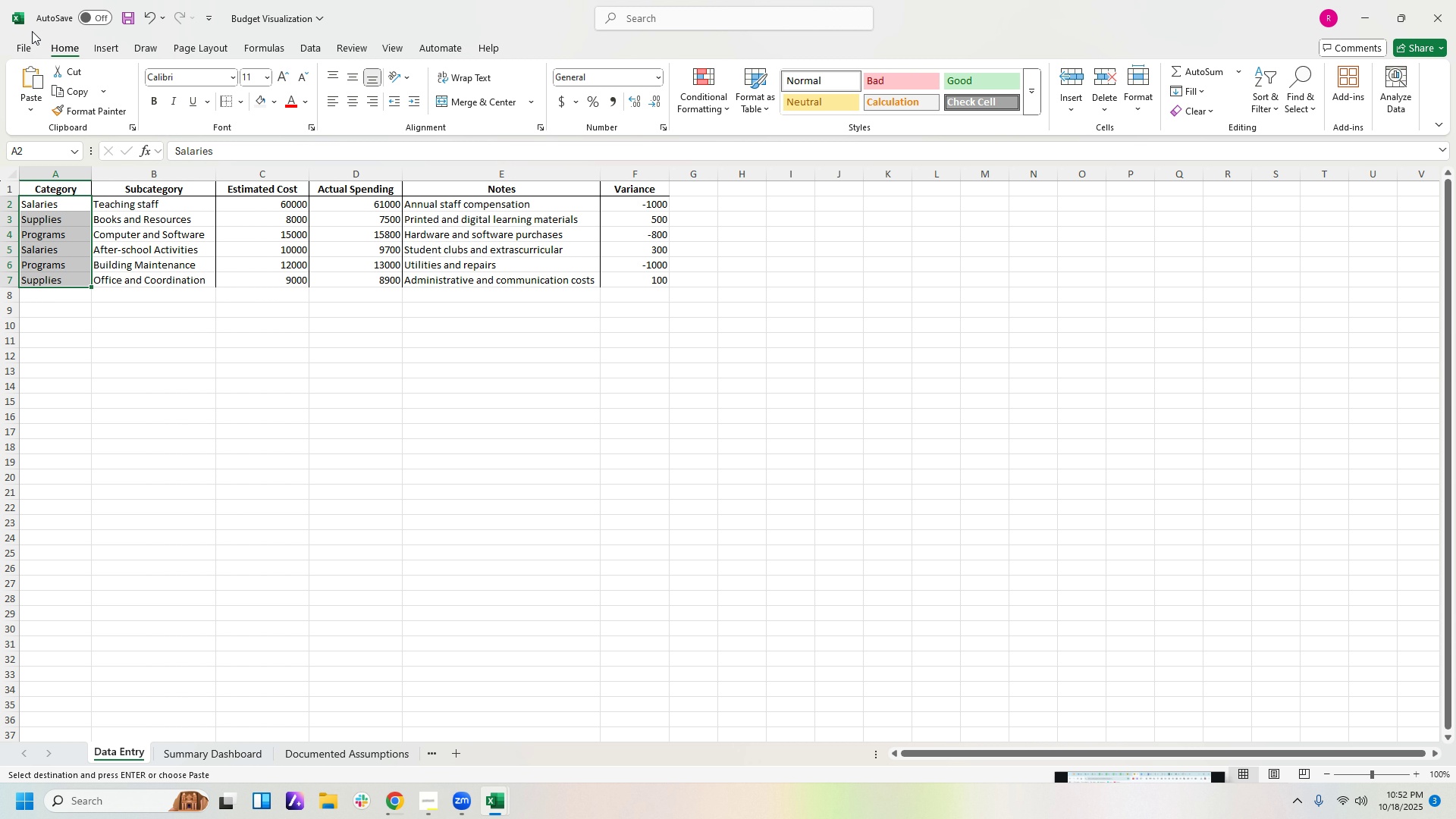 
left_click([20, 46])
 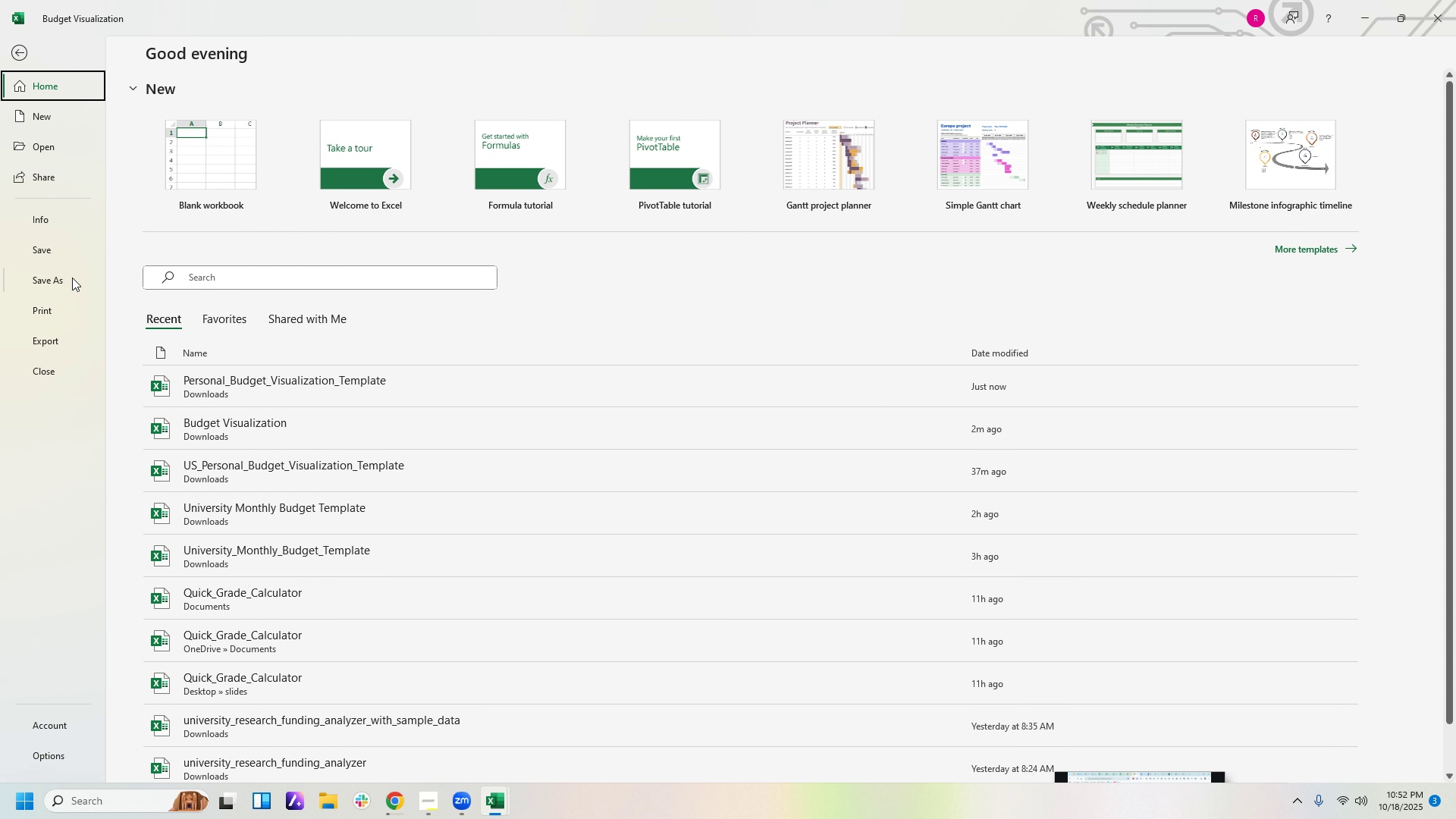 
left_click([63, 303])
 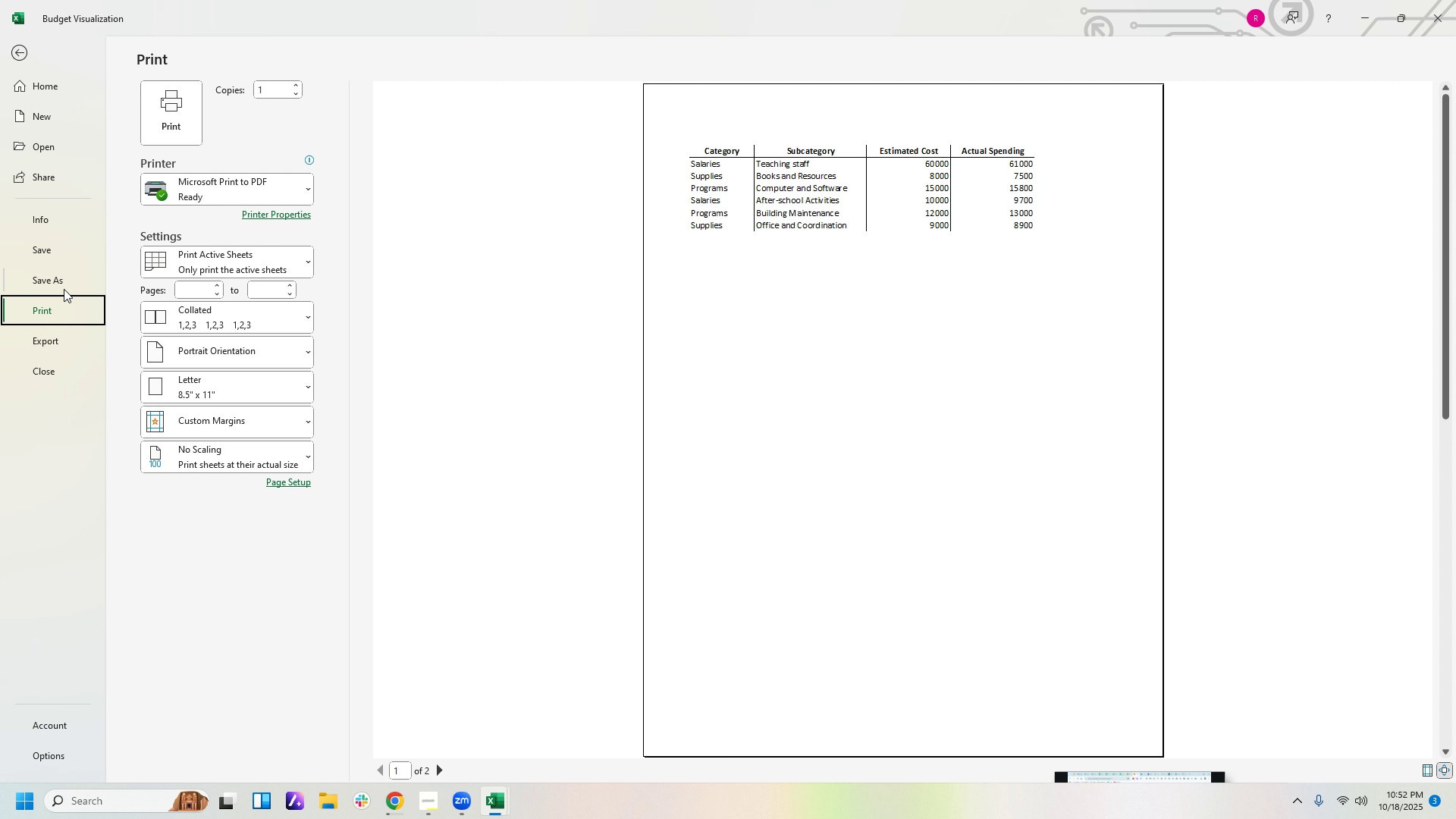 
wait(6.51)
 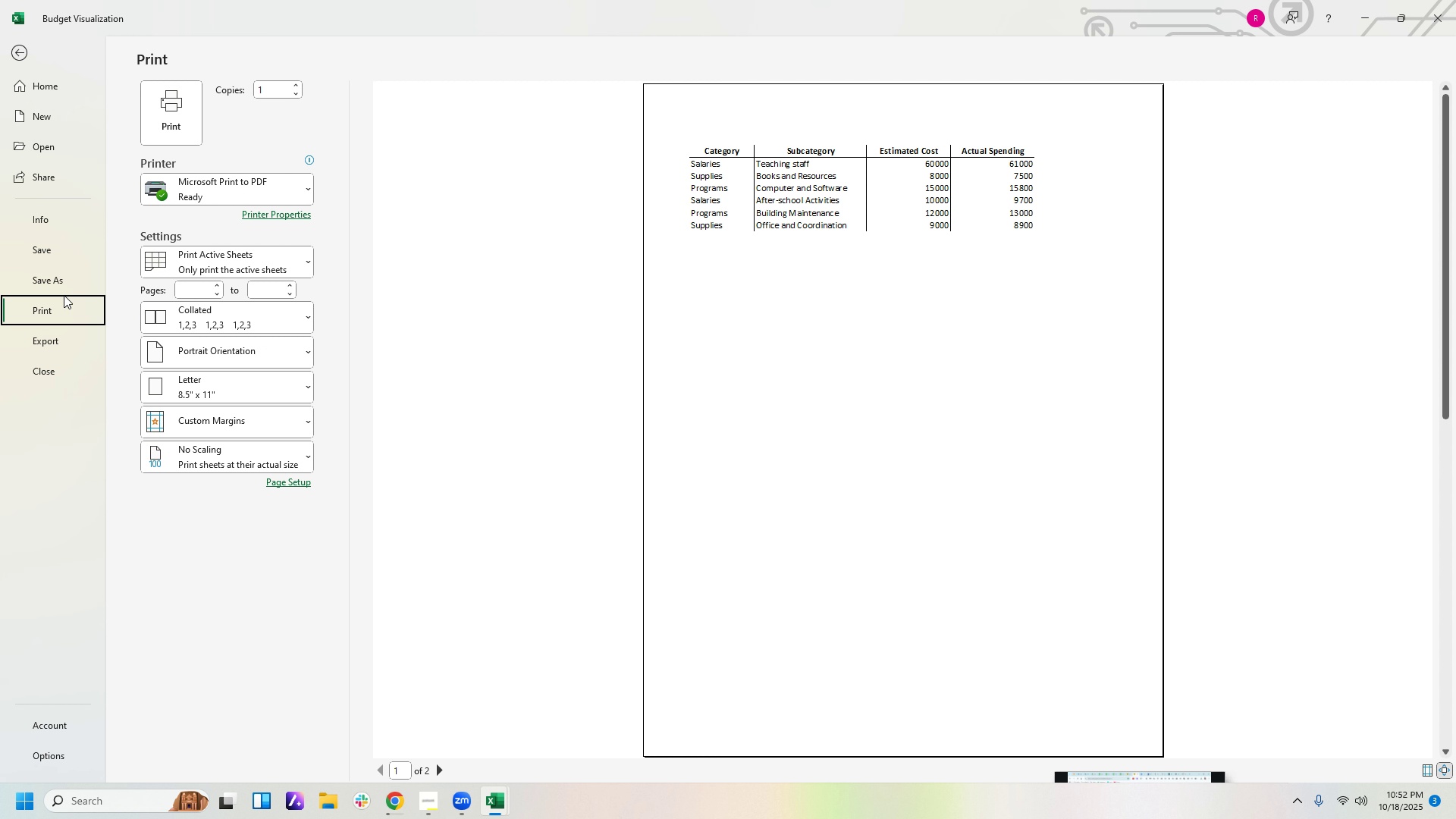 
left_click([19, 55])
 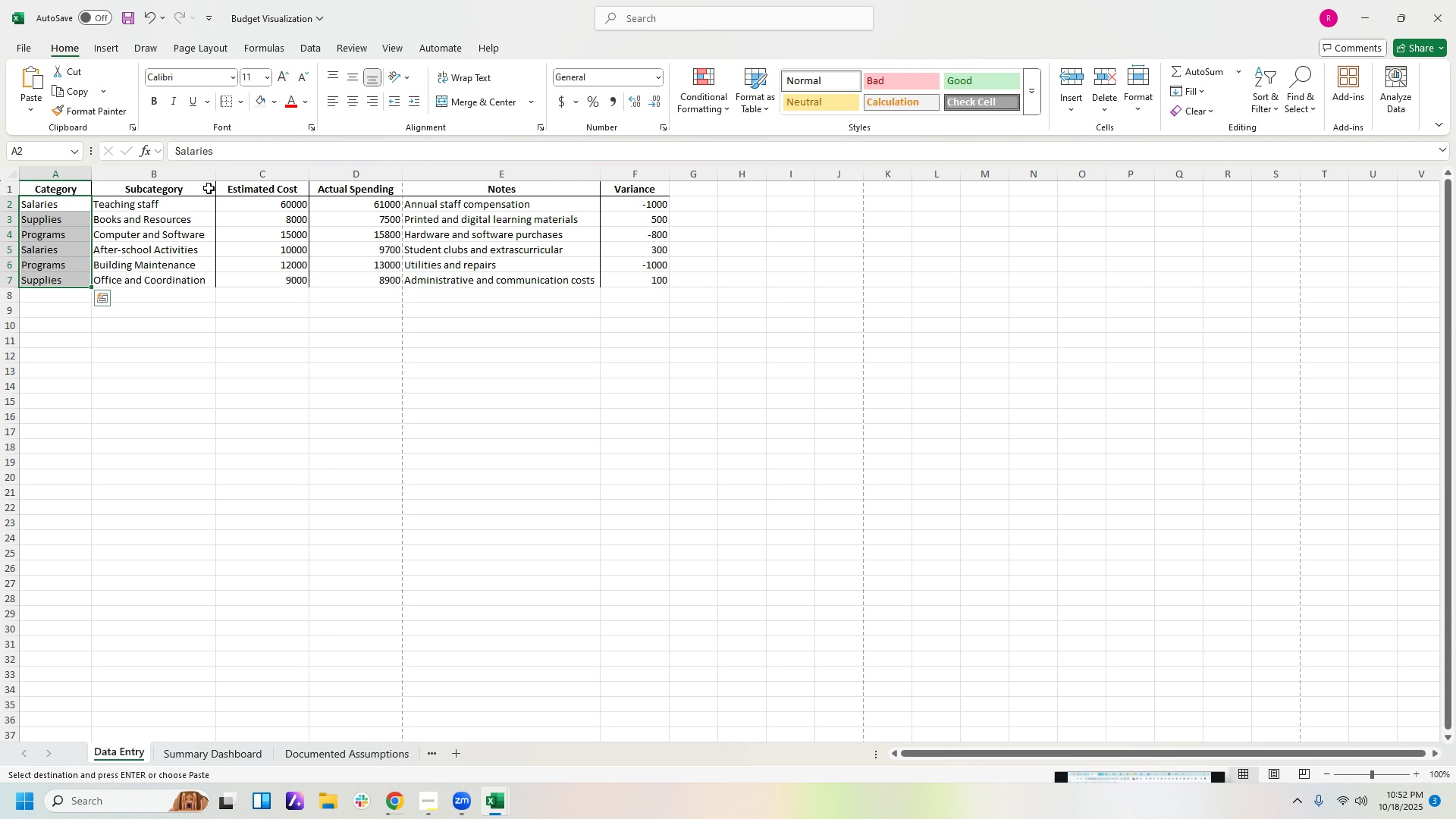 
wait(9.76)
 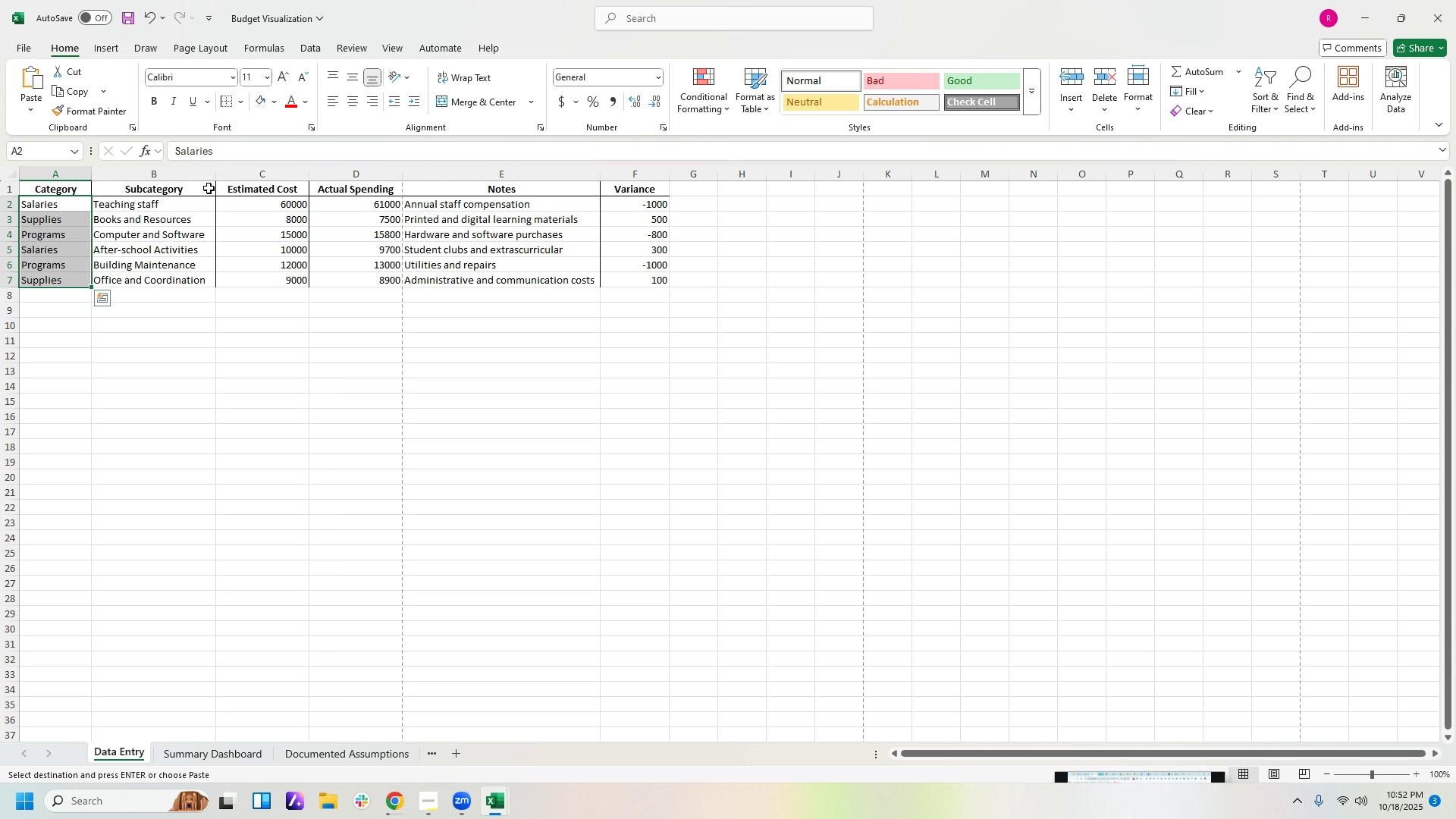 
left_click([664, 187])
 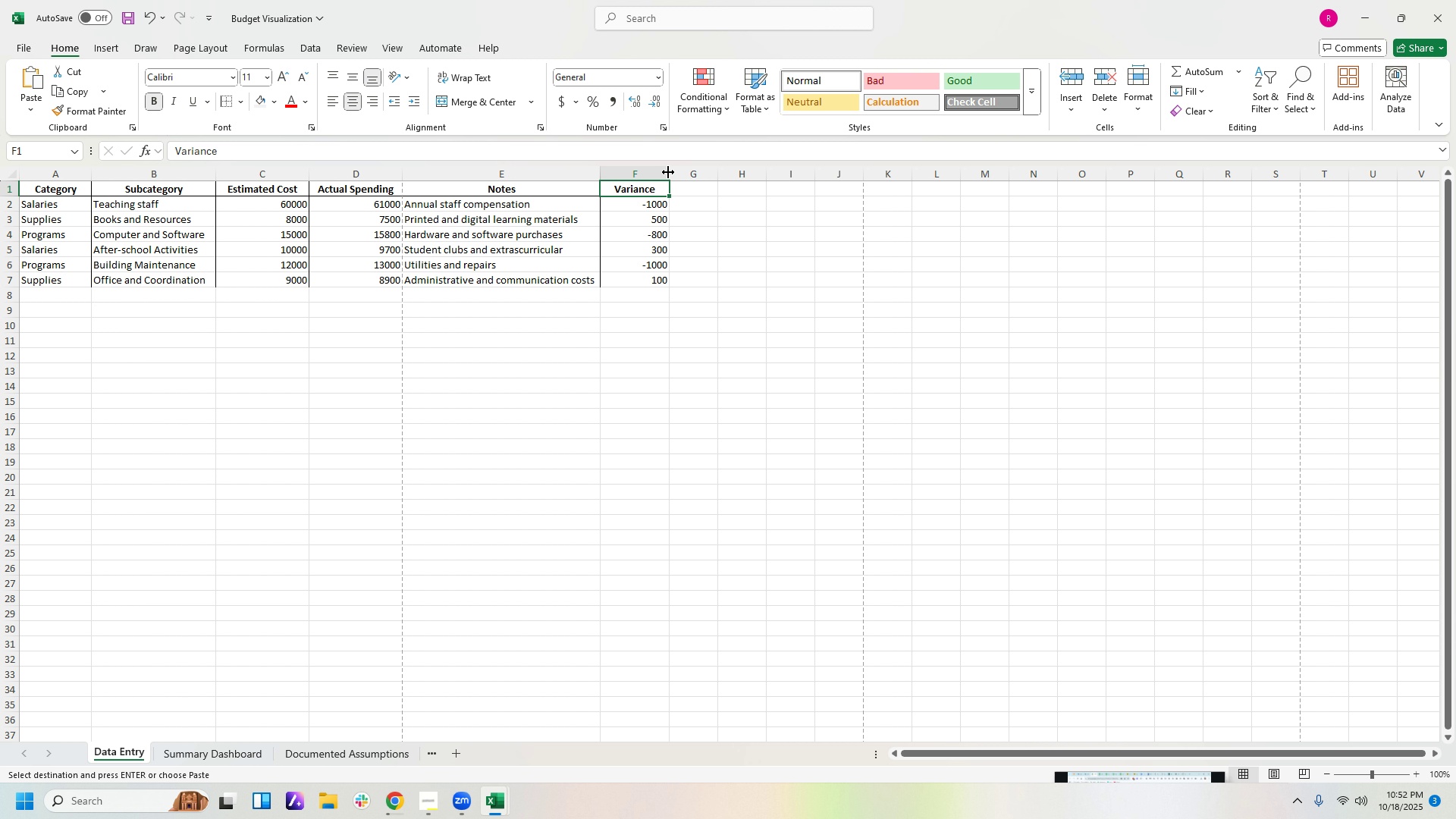 
left_click_drag(start_coordinate=[668, 172], to_coordinate=[661, 173])
 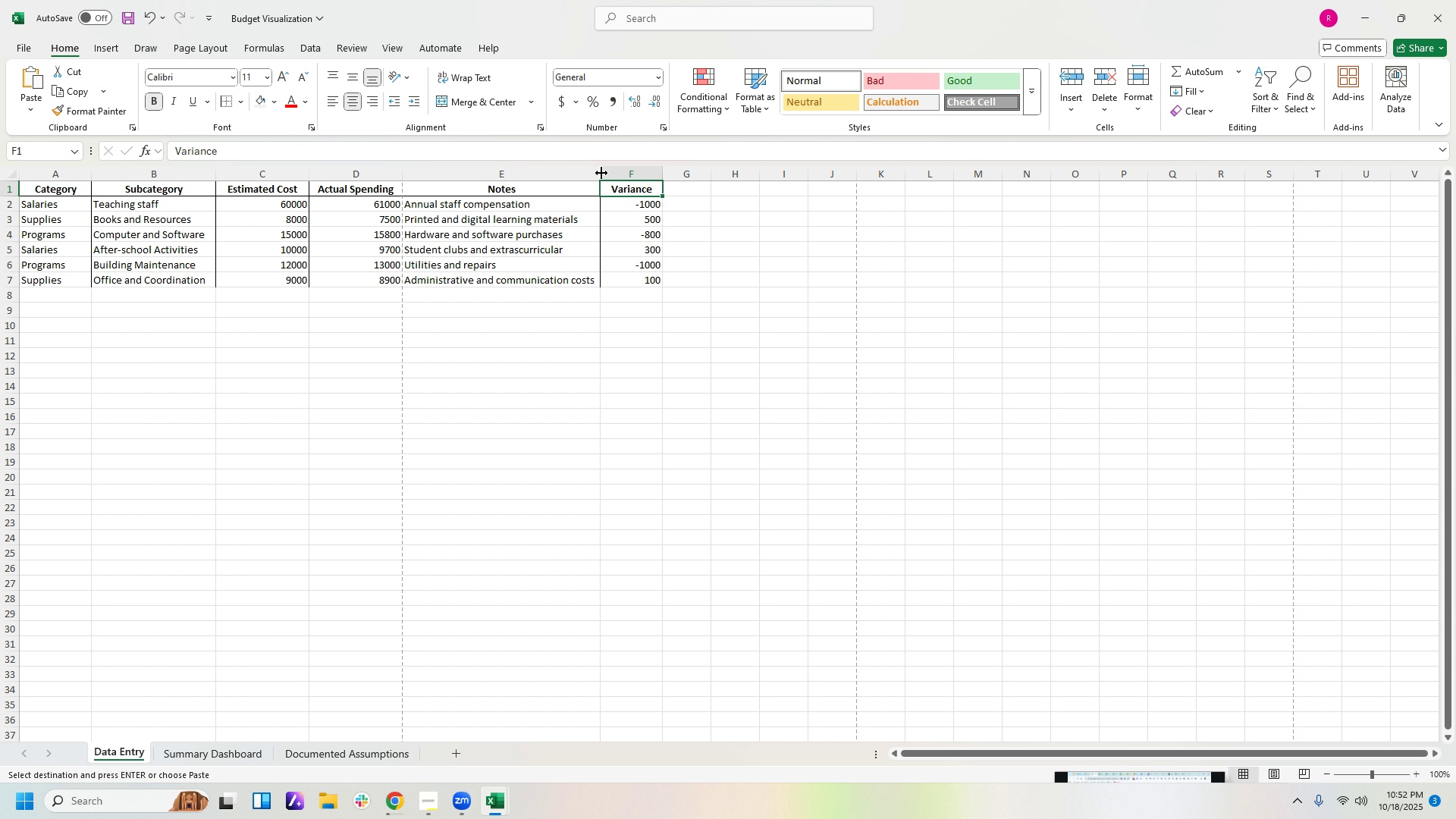 
left_click_drag(start_coordinate=[601, 173], to_coordinate=[579, 173])
 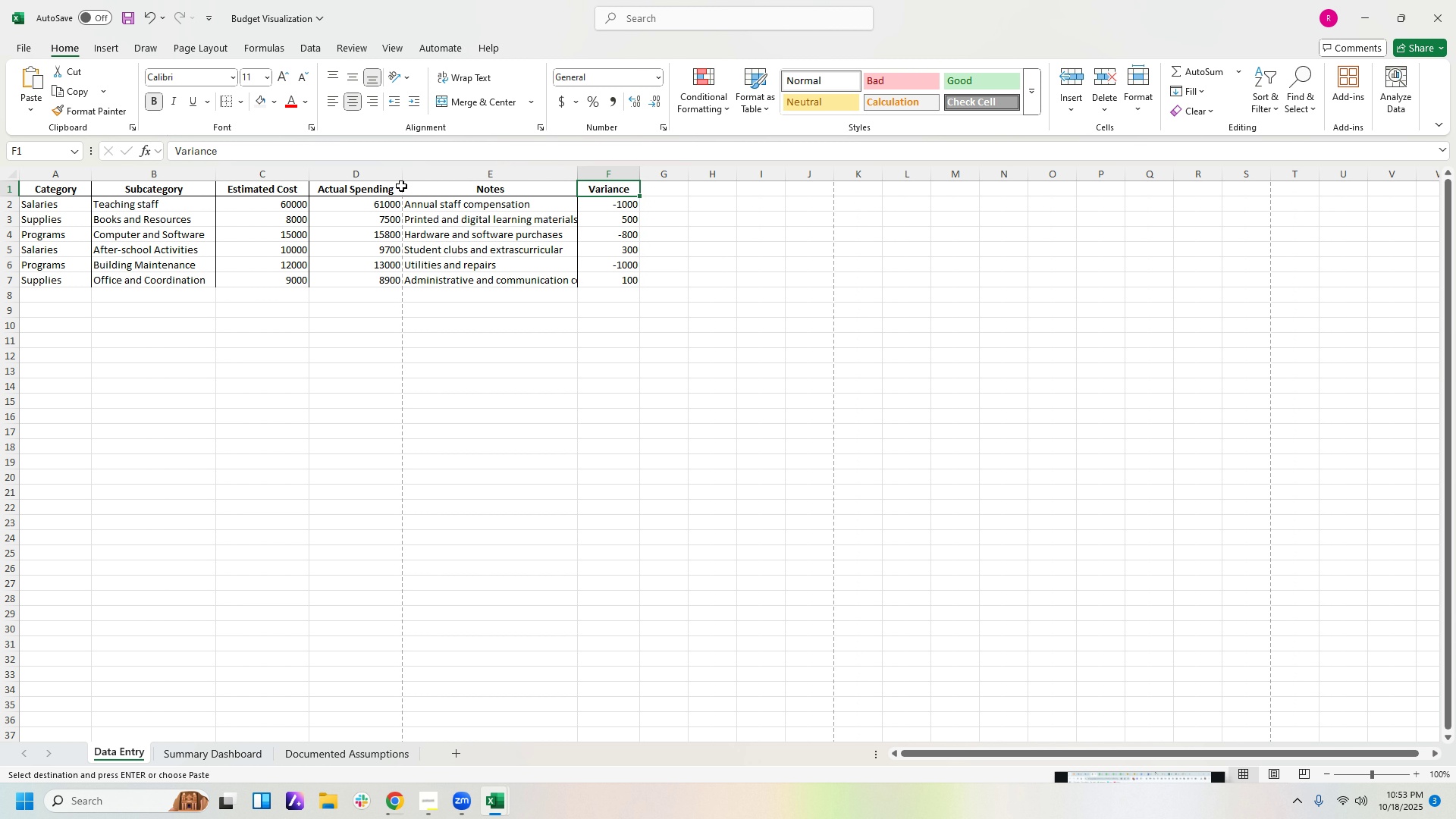 
left_click_drag(start_coordinate=[403, 173], to_coordinate=[396, 174])
 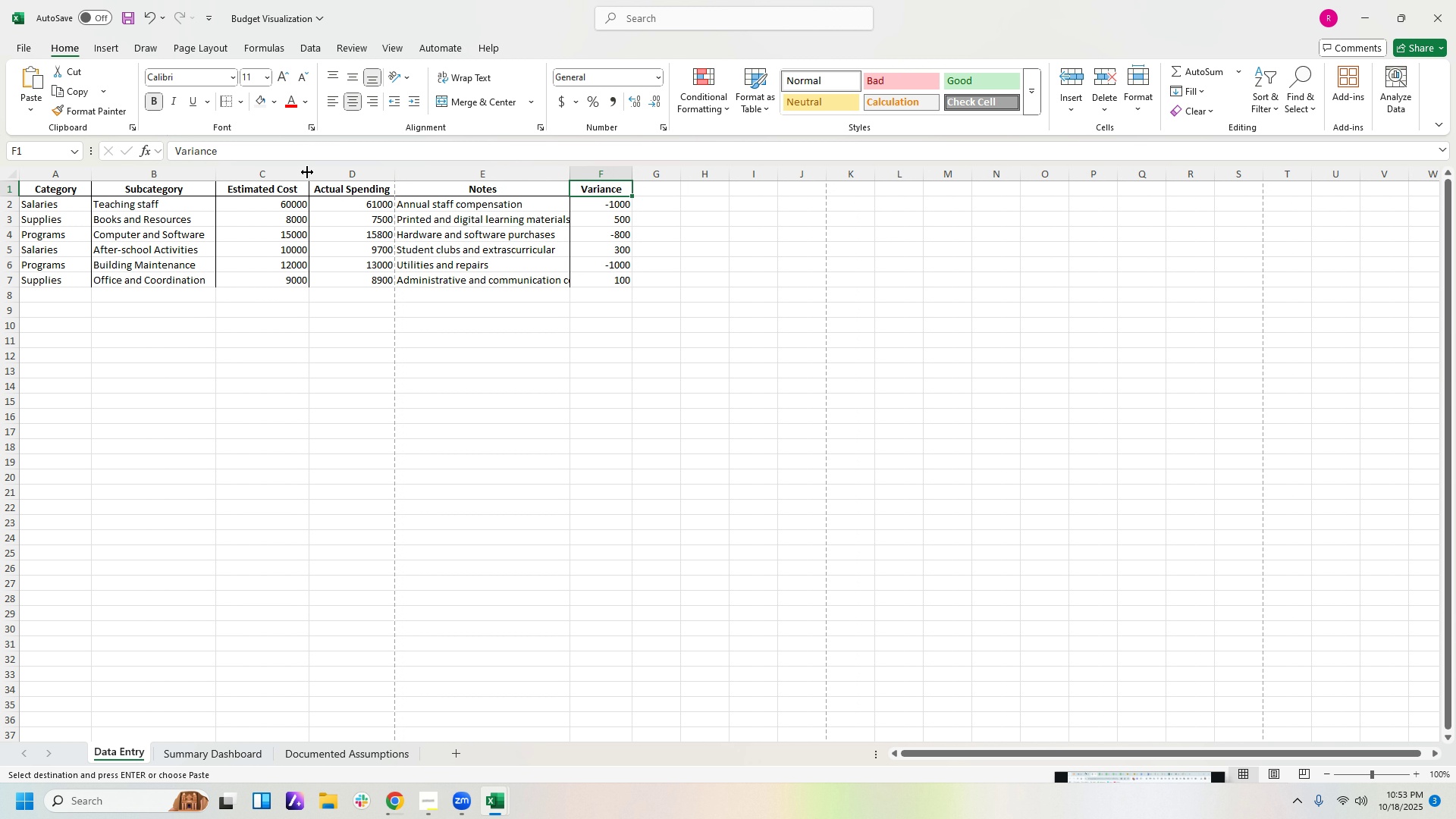 
left_click_drag(start_coordinate=[308, 172], to_coordinate=[300, 173])
 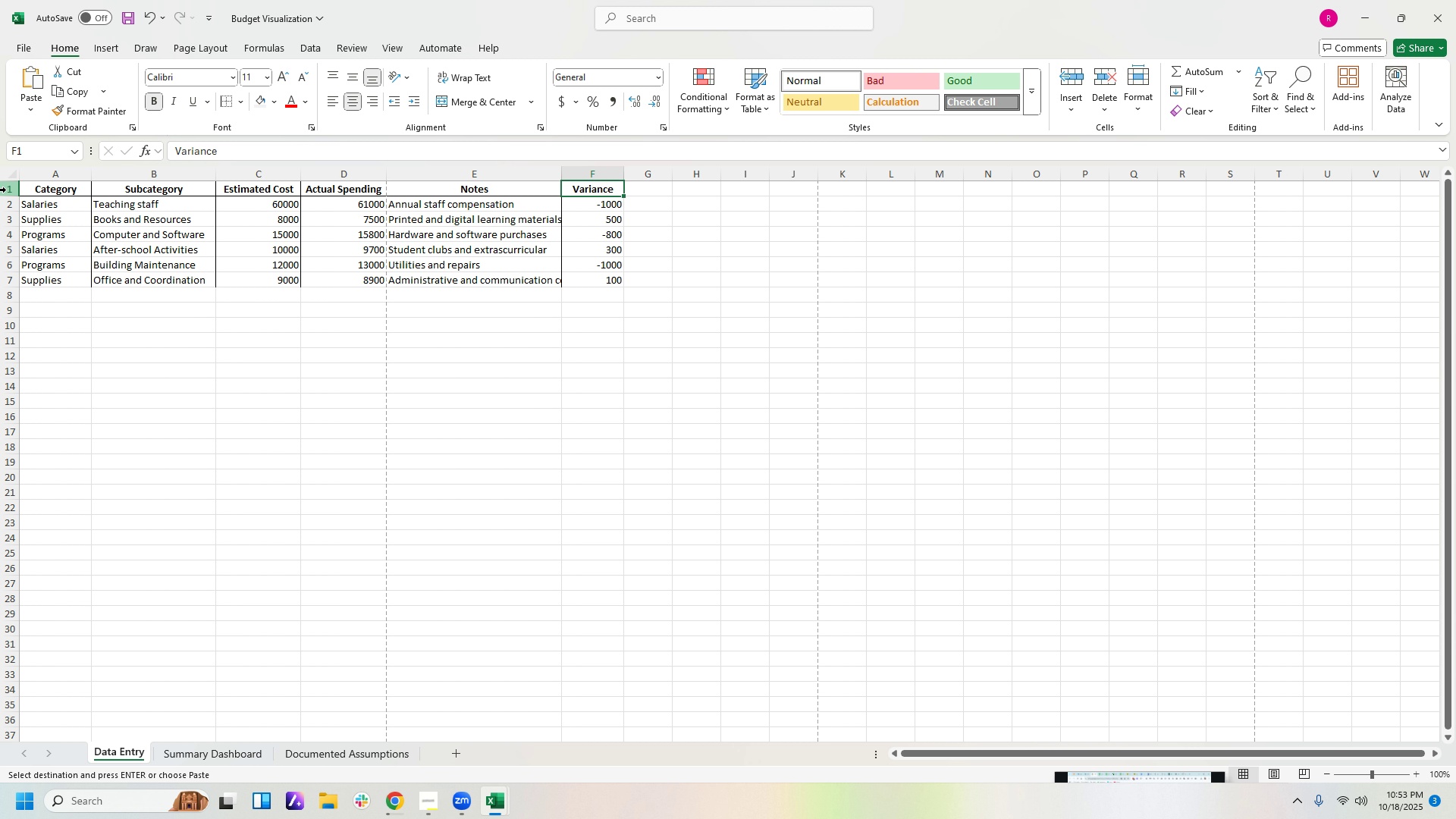 
wait(10.34)
 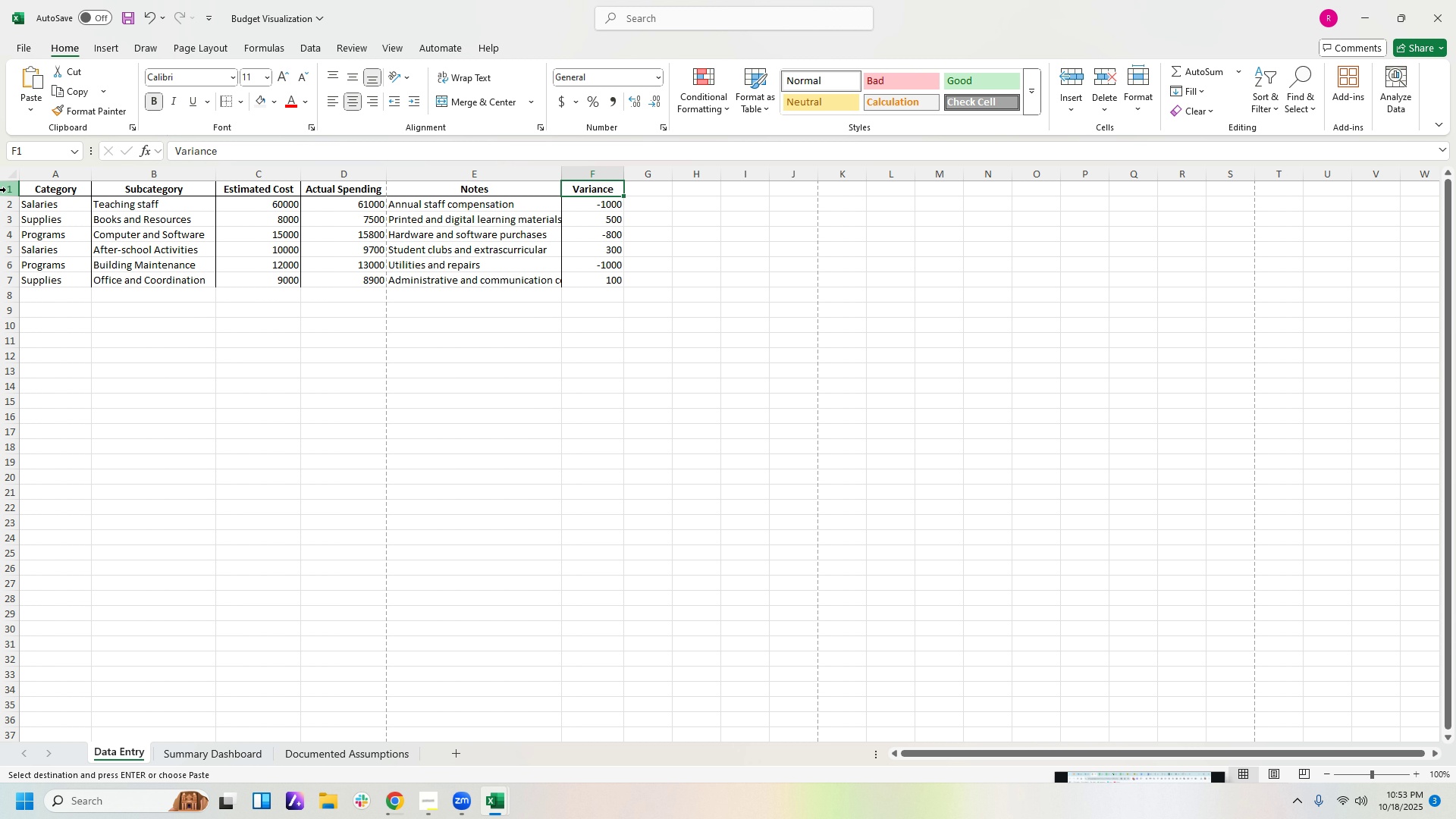 
left_click([6, 189])
 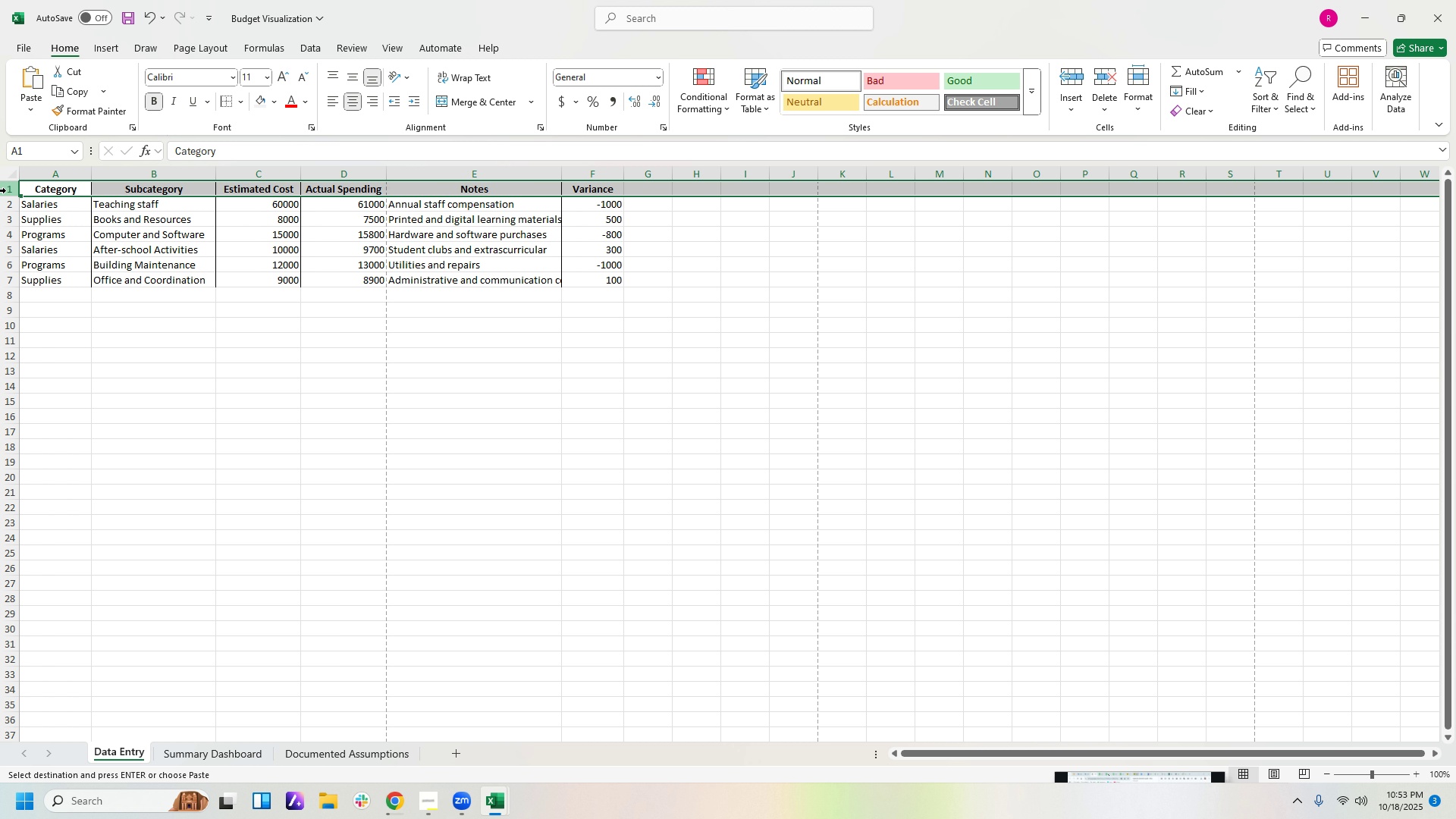 
right_click([6, 190])
 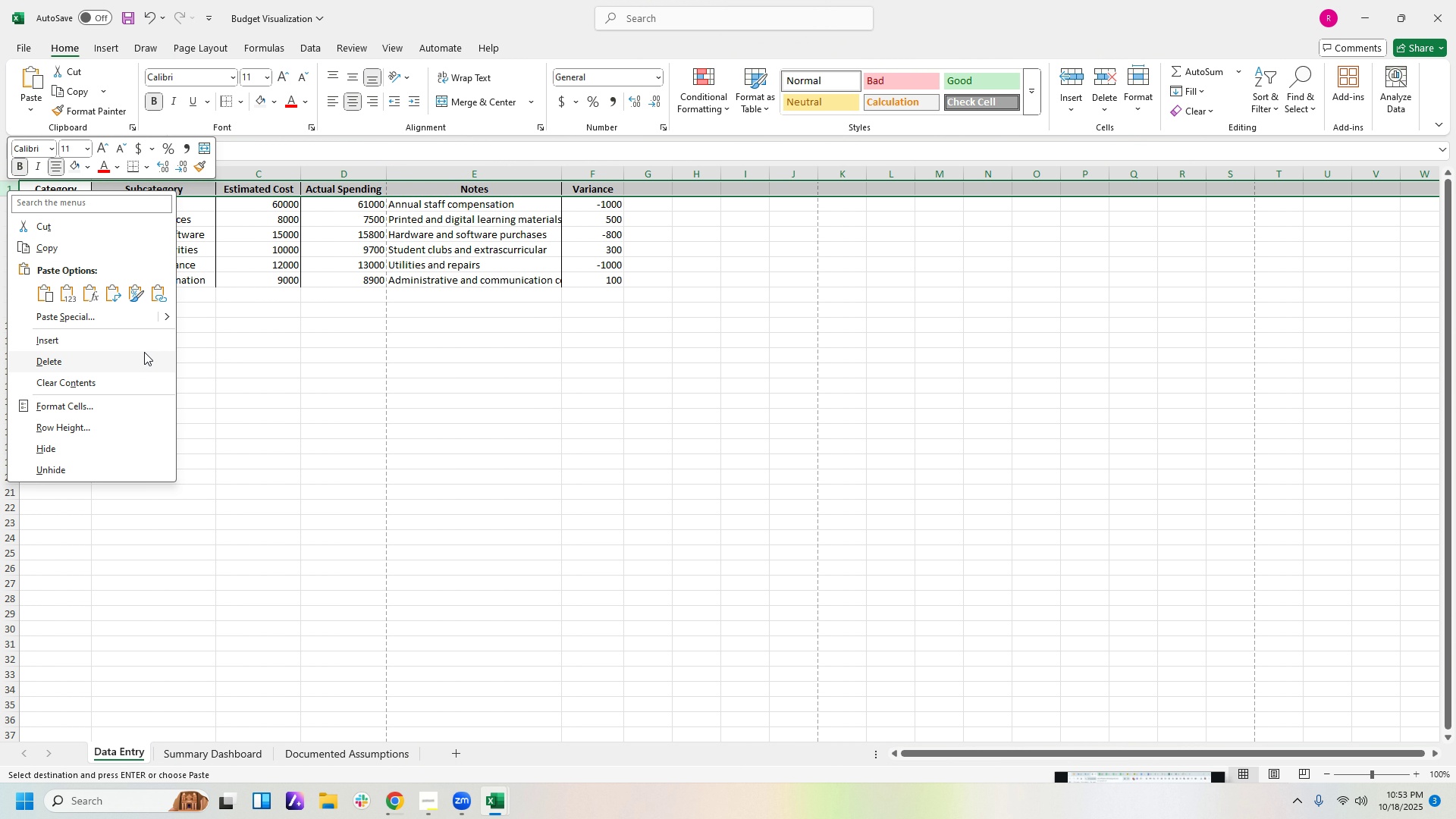 
left_click([144, 340])
 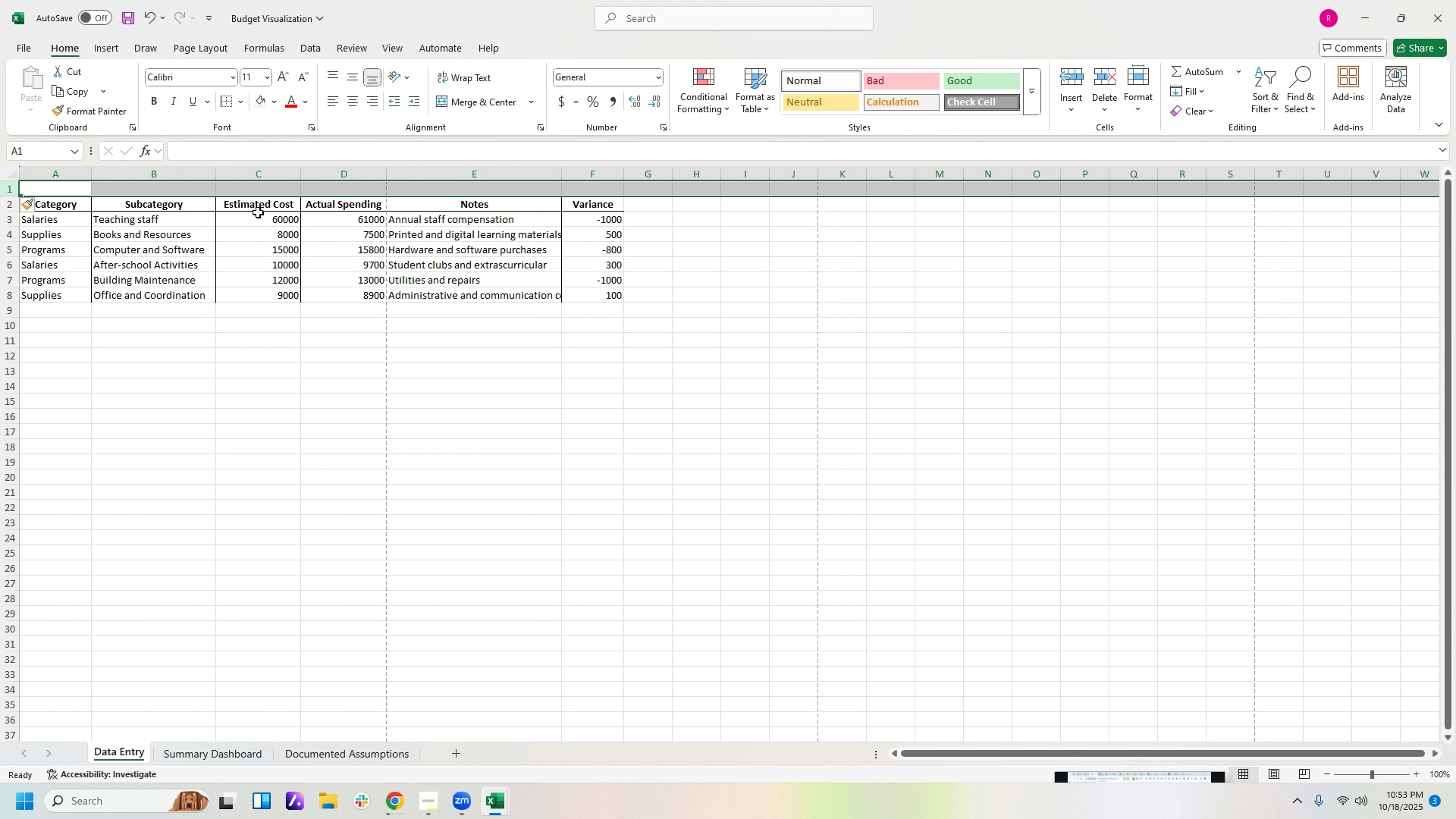 
left_click([240, 259])
 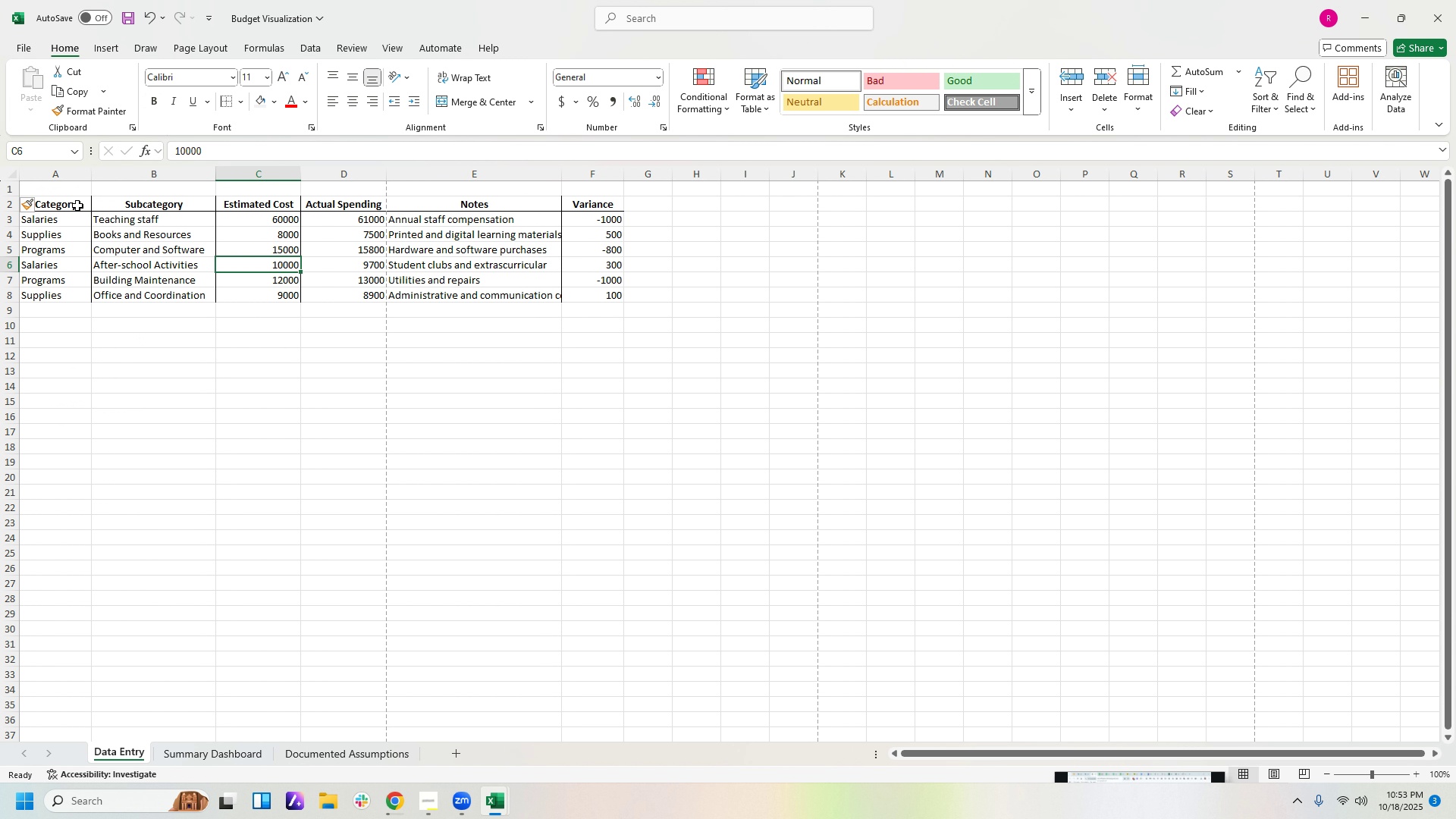 
left_click_drag(start_coordinate=[74, 206], to_coordinate=[74, 191])
 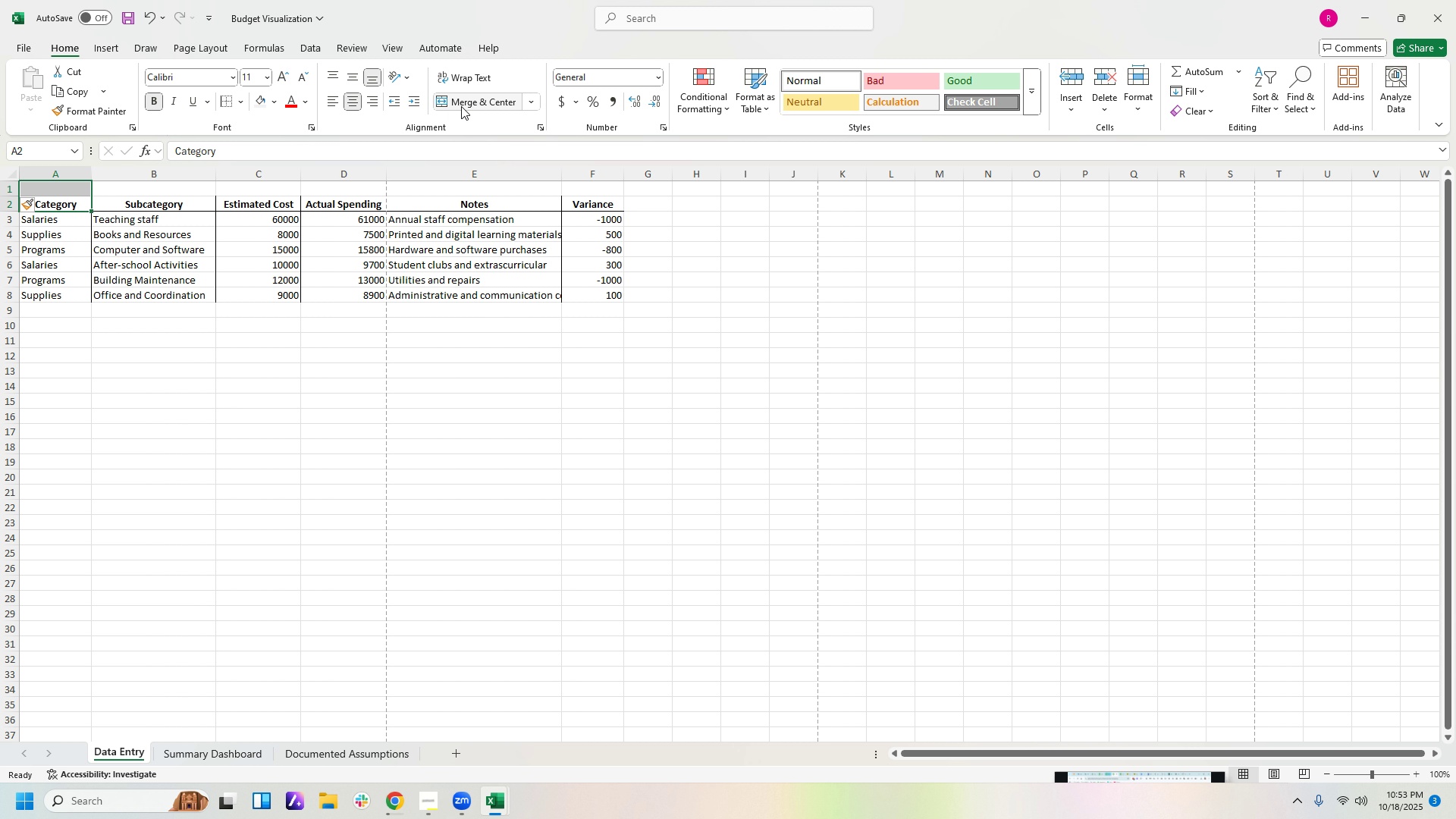 
left_click([463, 106])
 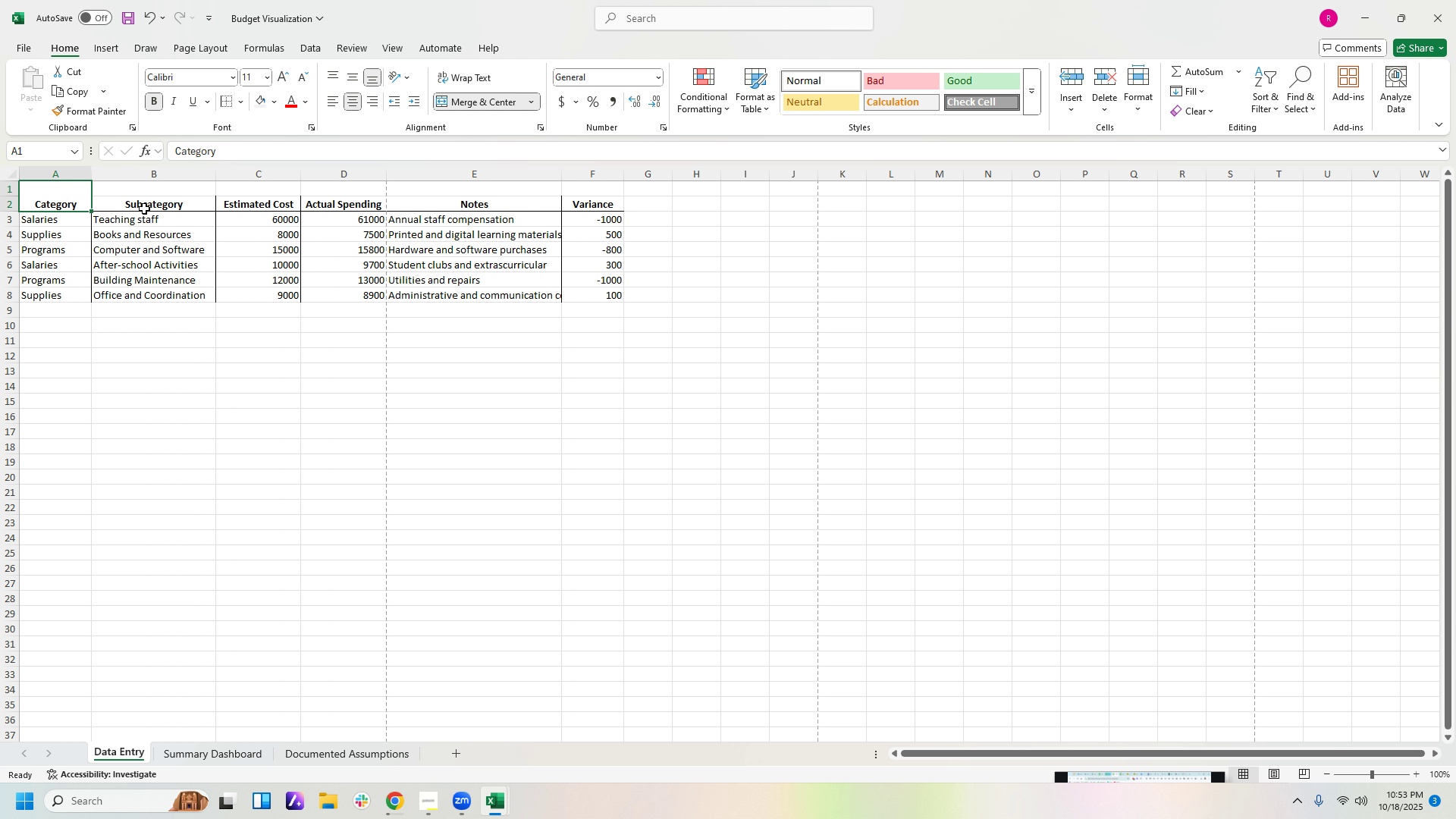 
left_click_drag(start_coordinate=[144, 209], to_coordinate=[152, 191])
 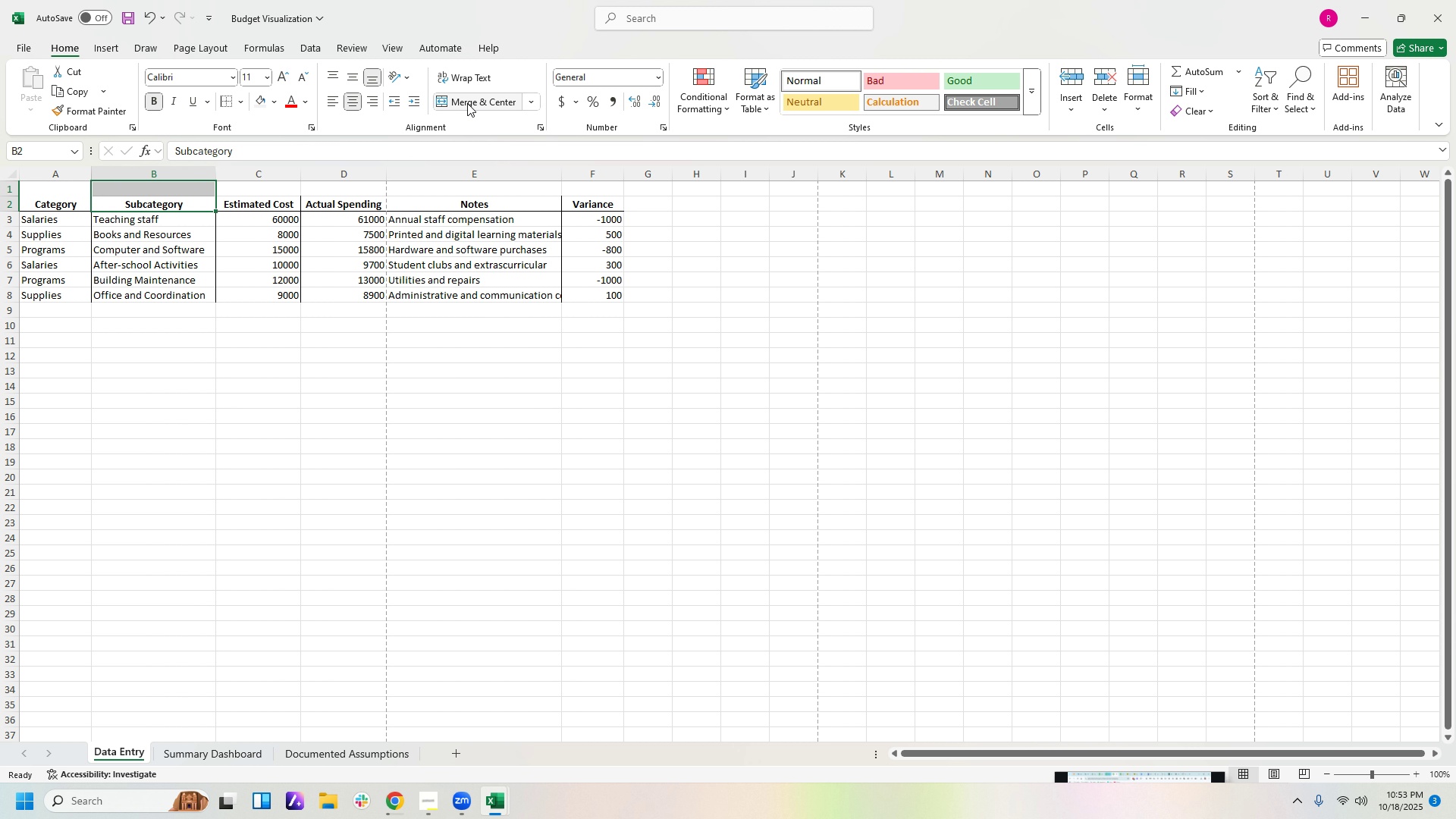 
left_click([467, 103])
 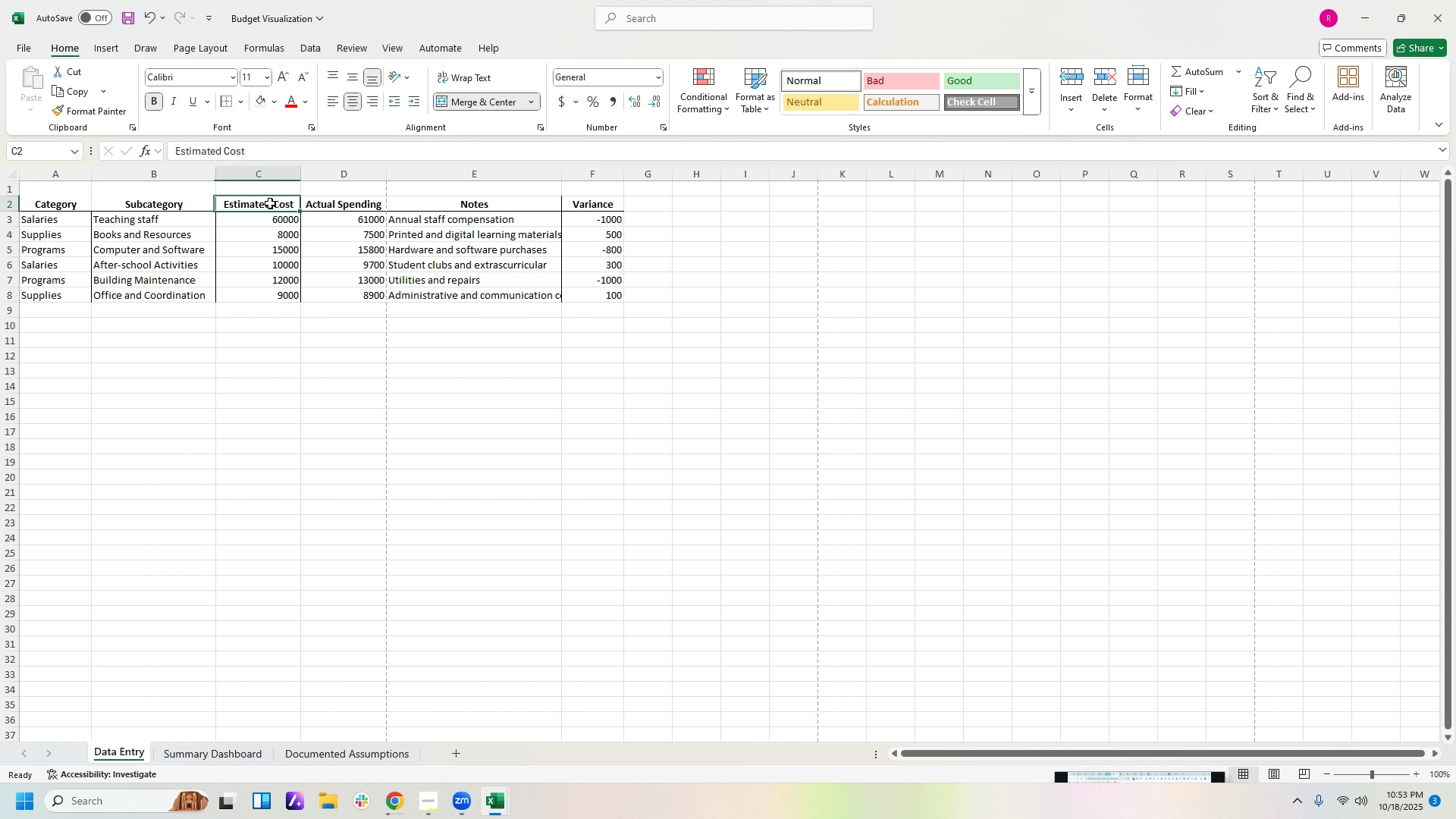 
left_click_drag(start_coordinate=[270, 203], to_coordinate=[274, 190])
 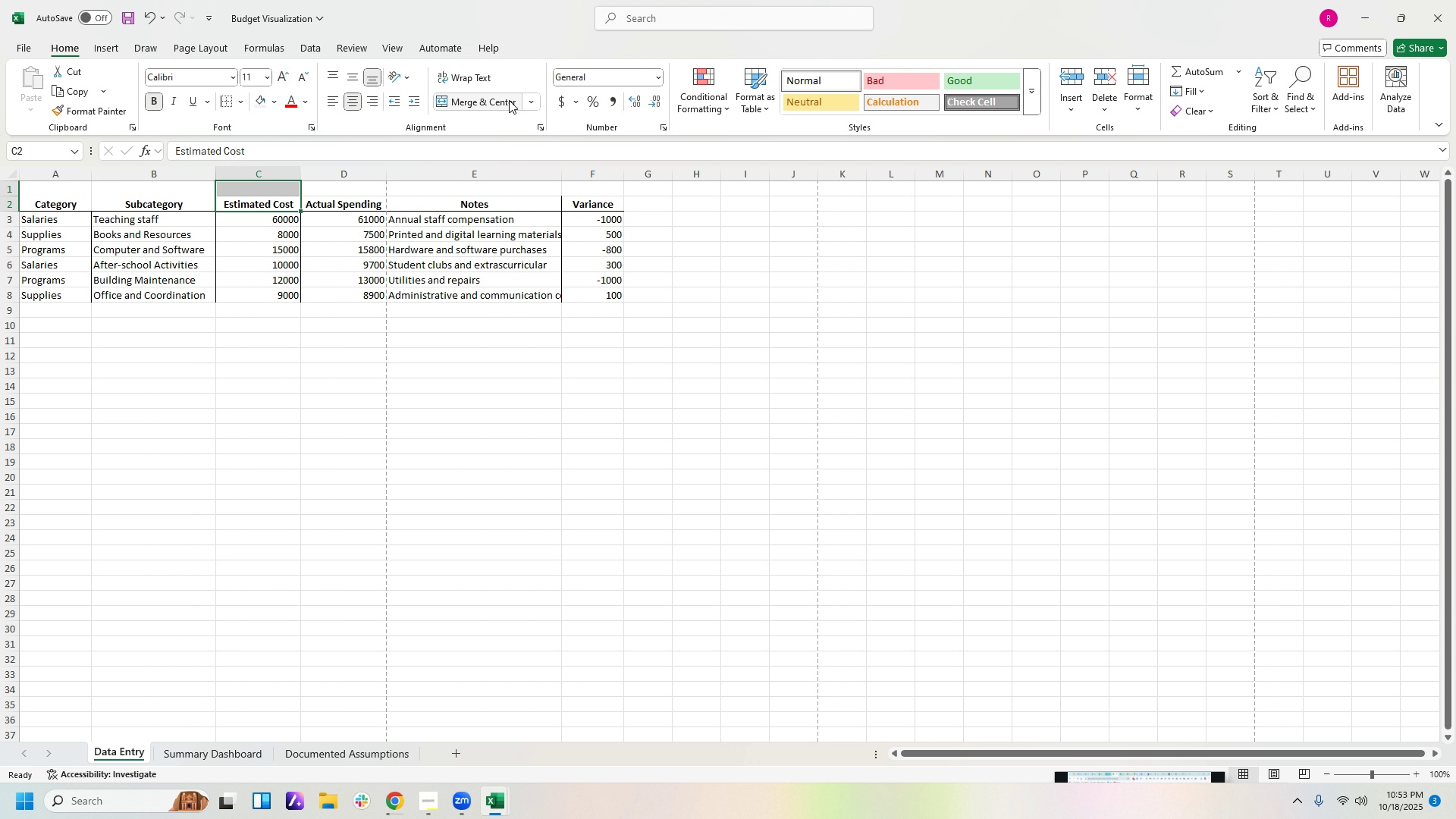 
left_click([509, 100])
 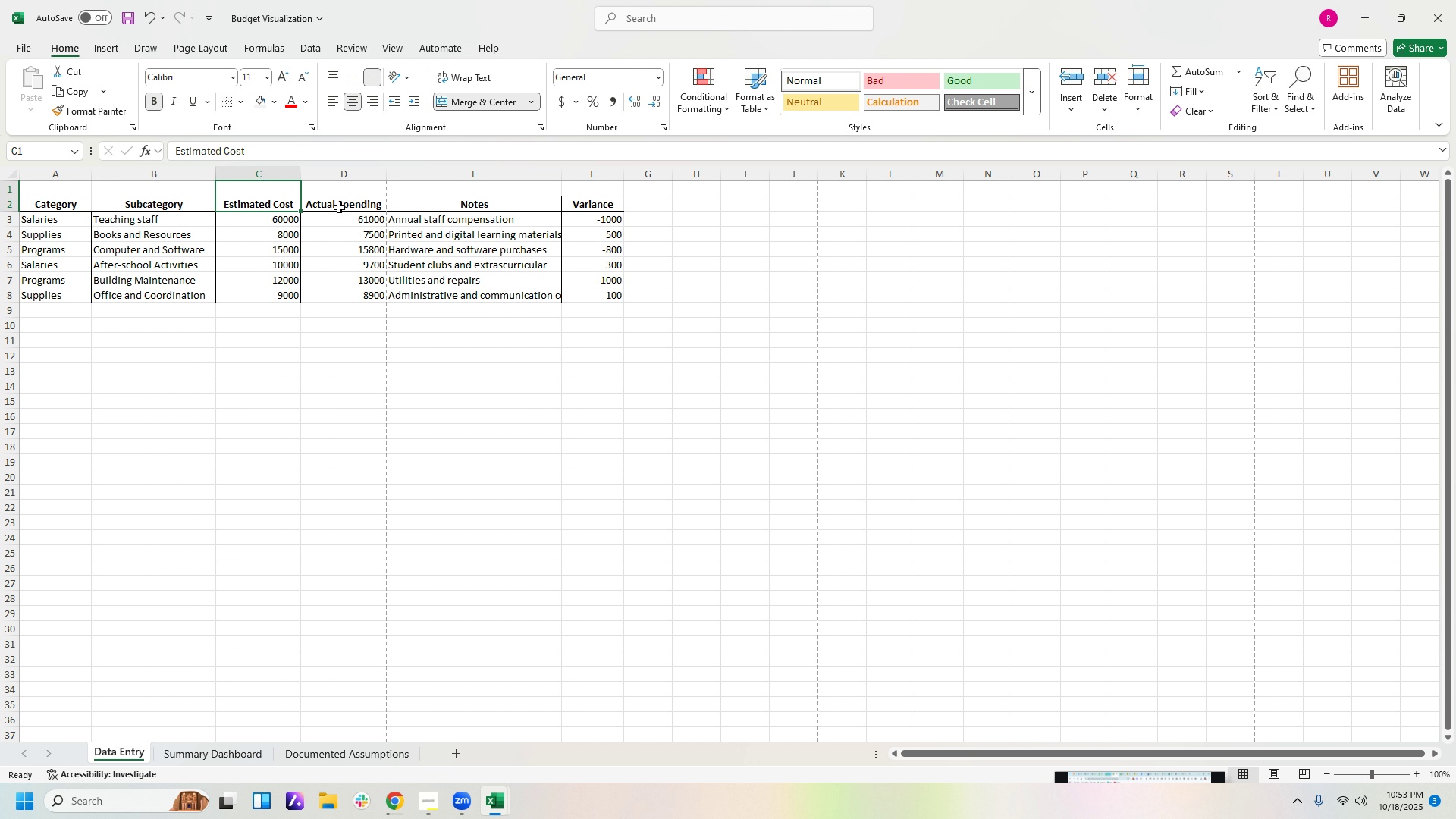 
left_click_drag(start_coordinate=[339, 207], to_coordinate=[345, 187])
 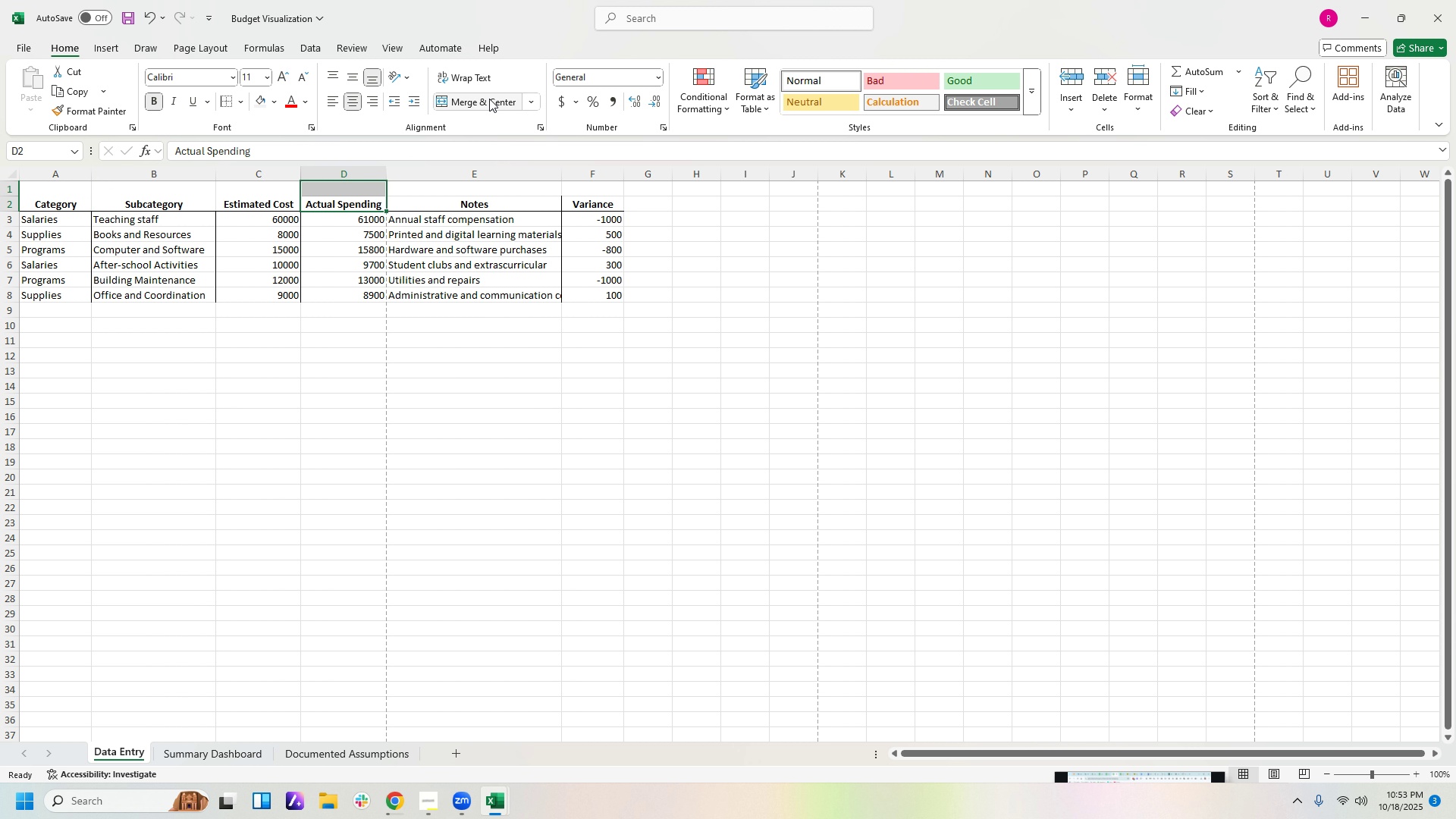 
left_click([489, 99])
 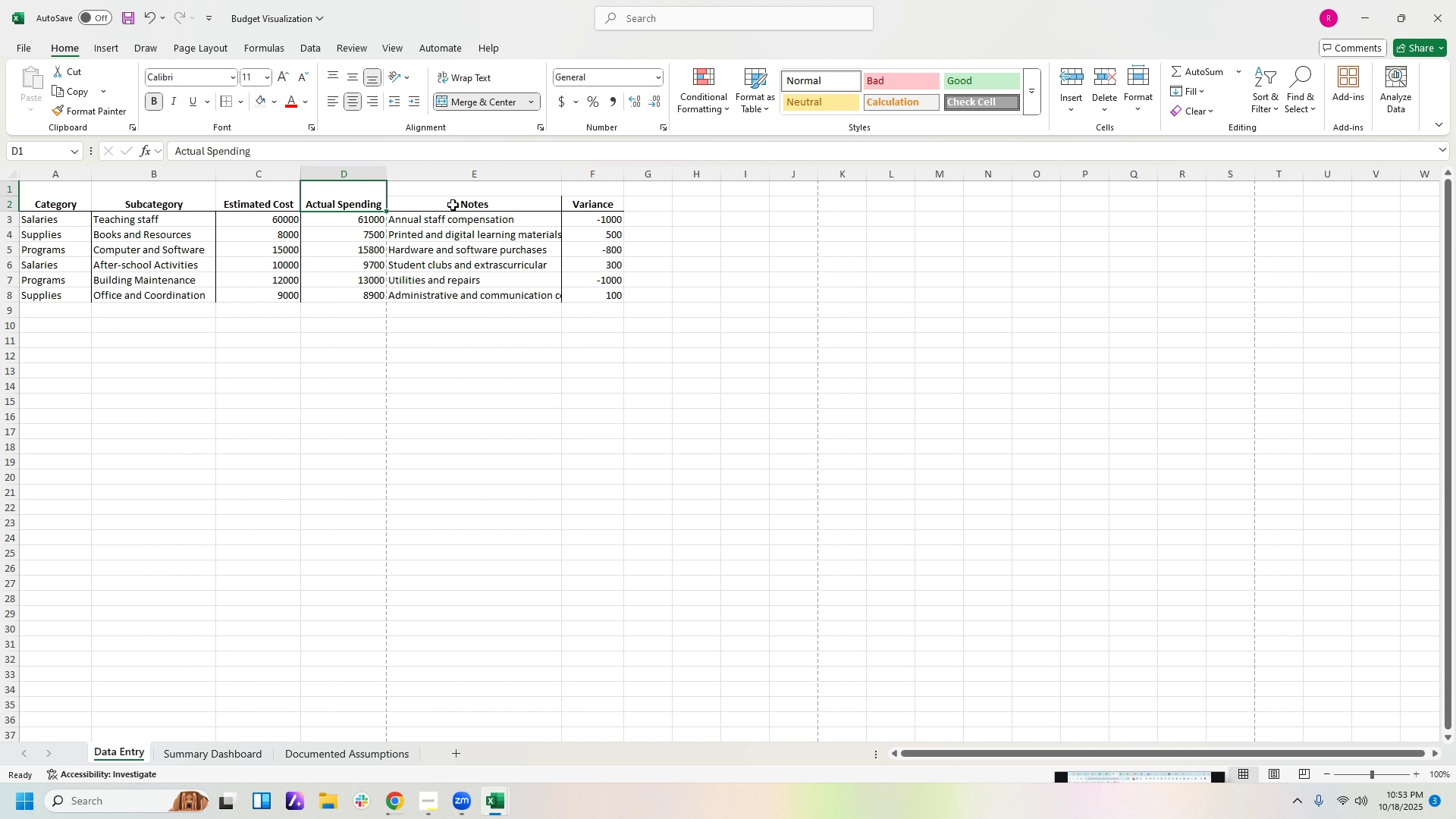 
left_click_drag(start_coordinate=[453, 205], to_coordinate=[454, 192])
 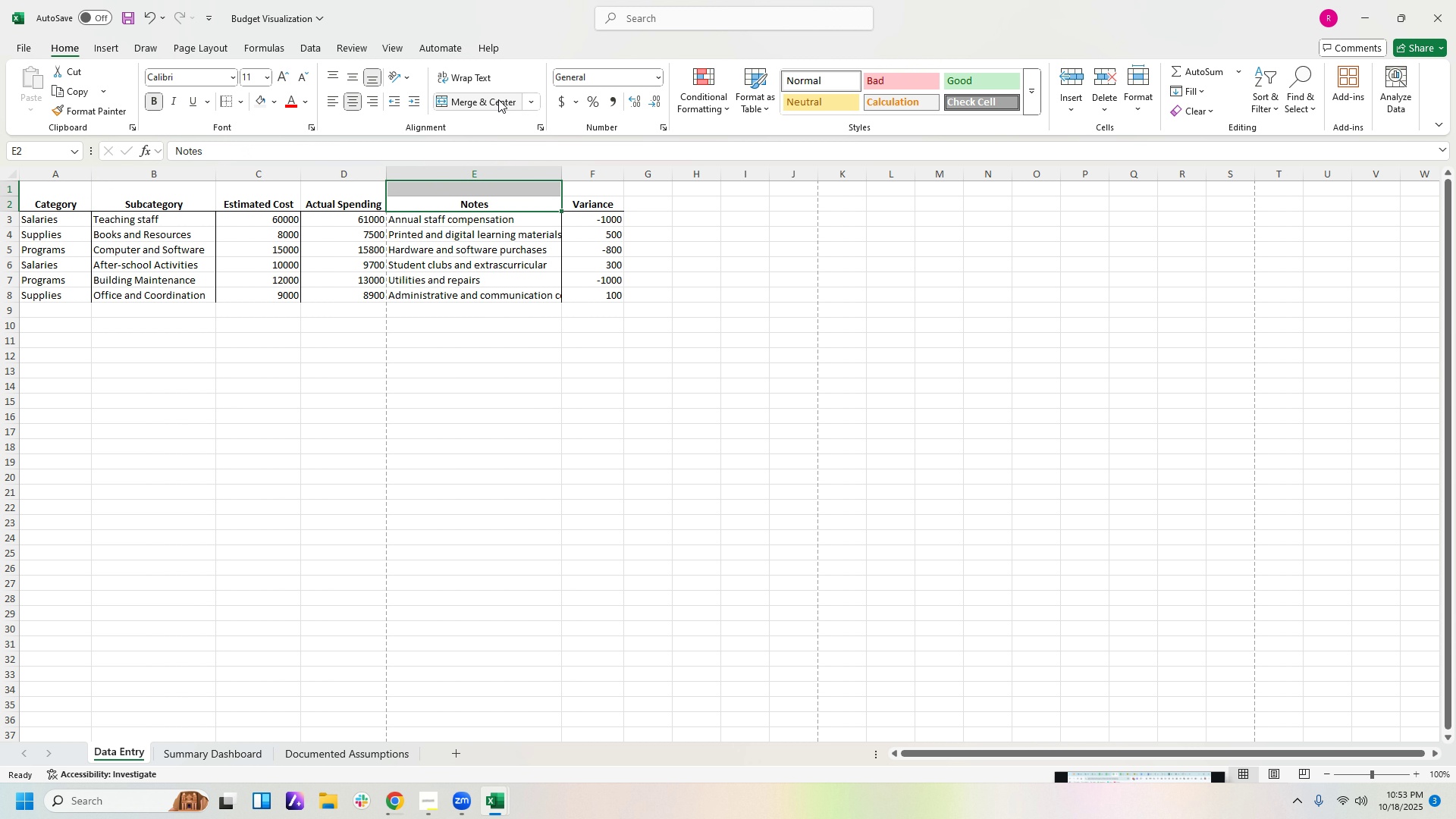 
left_click([498, 99])
 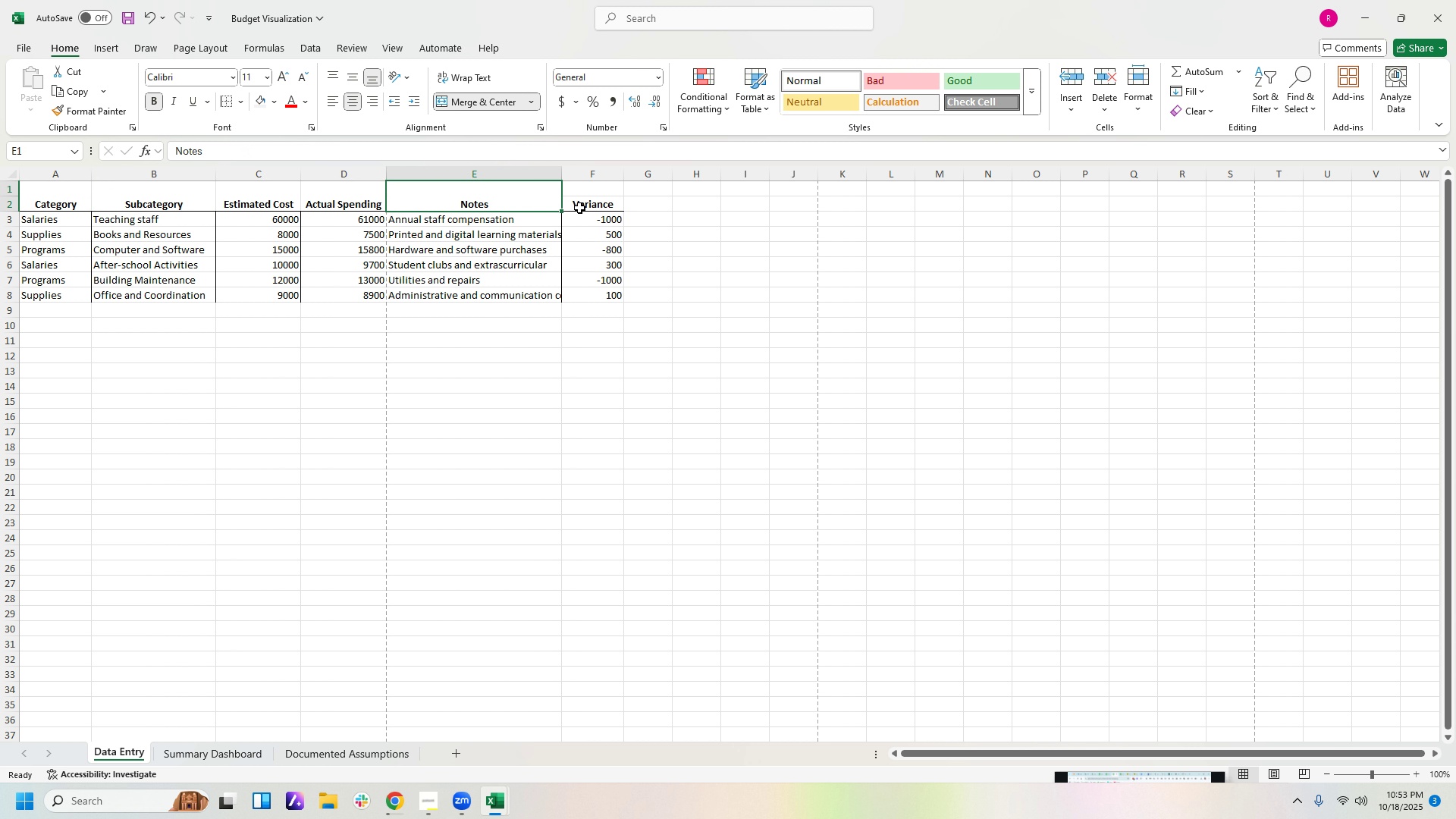 
left_click_drag(start_coordinate=[579, 208], to_coordinate=[581, 190])
 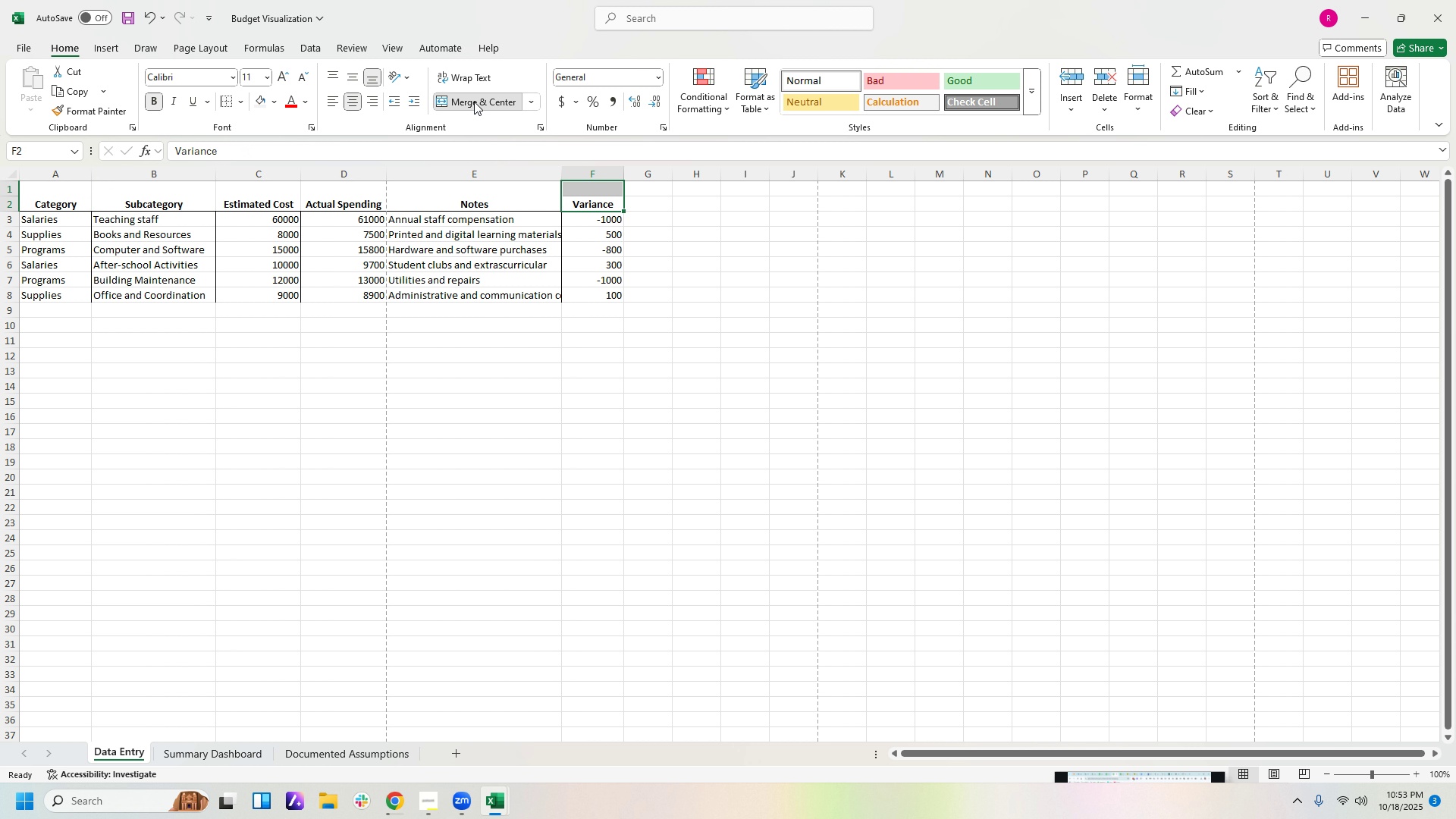 
left_click([474, 102])
 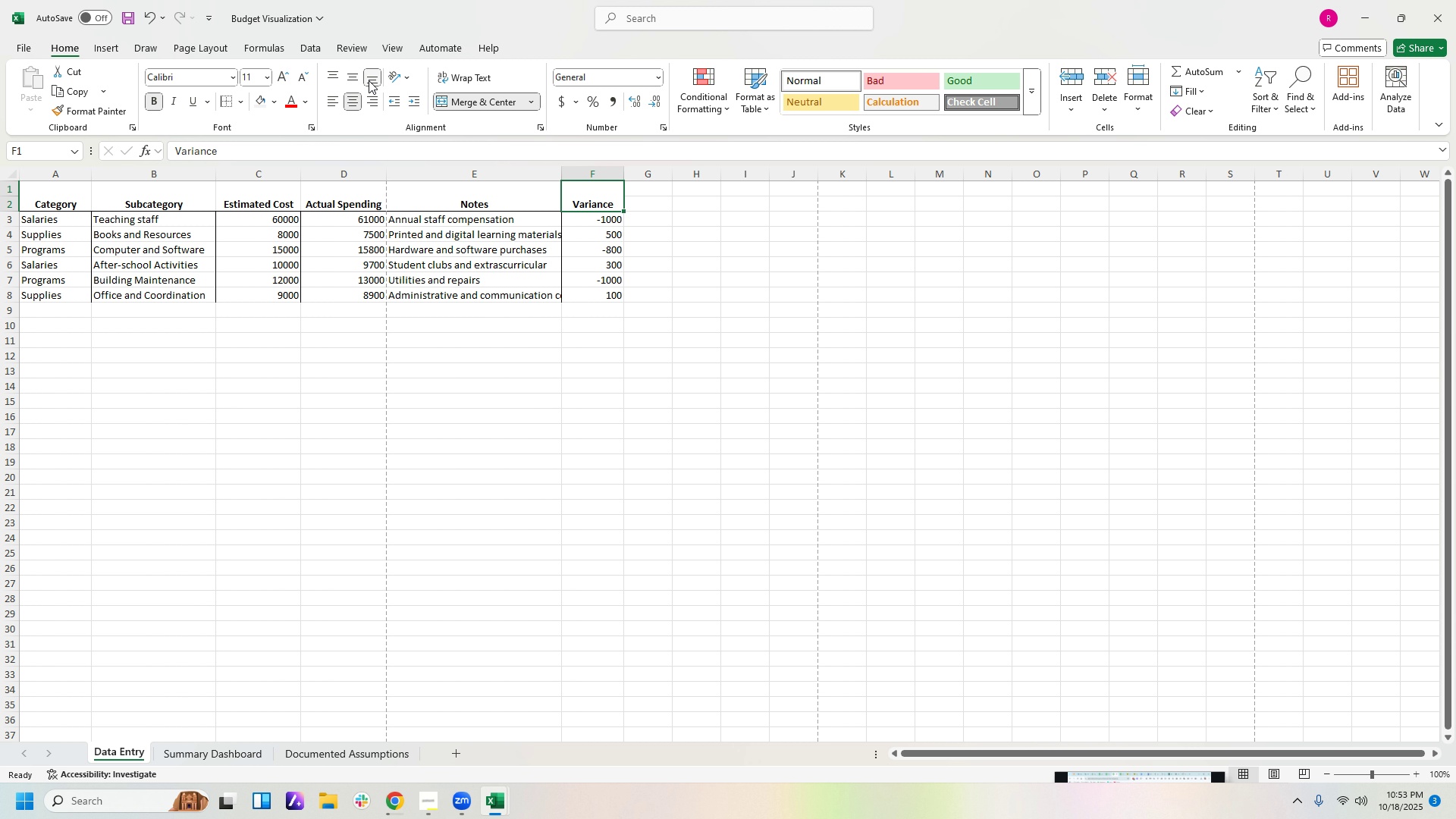 
left_click([346, 79])
 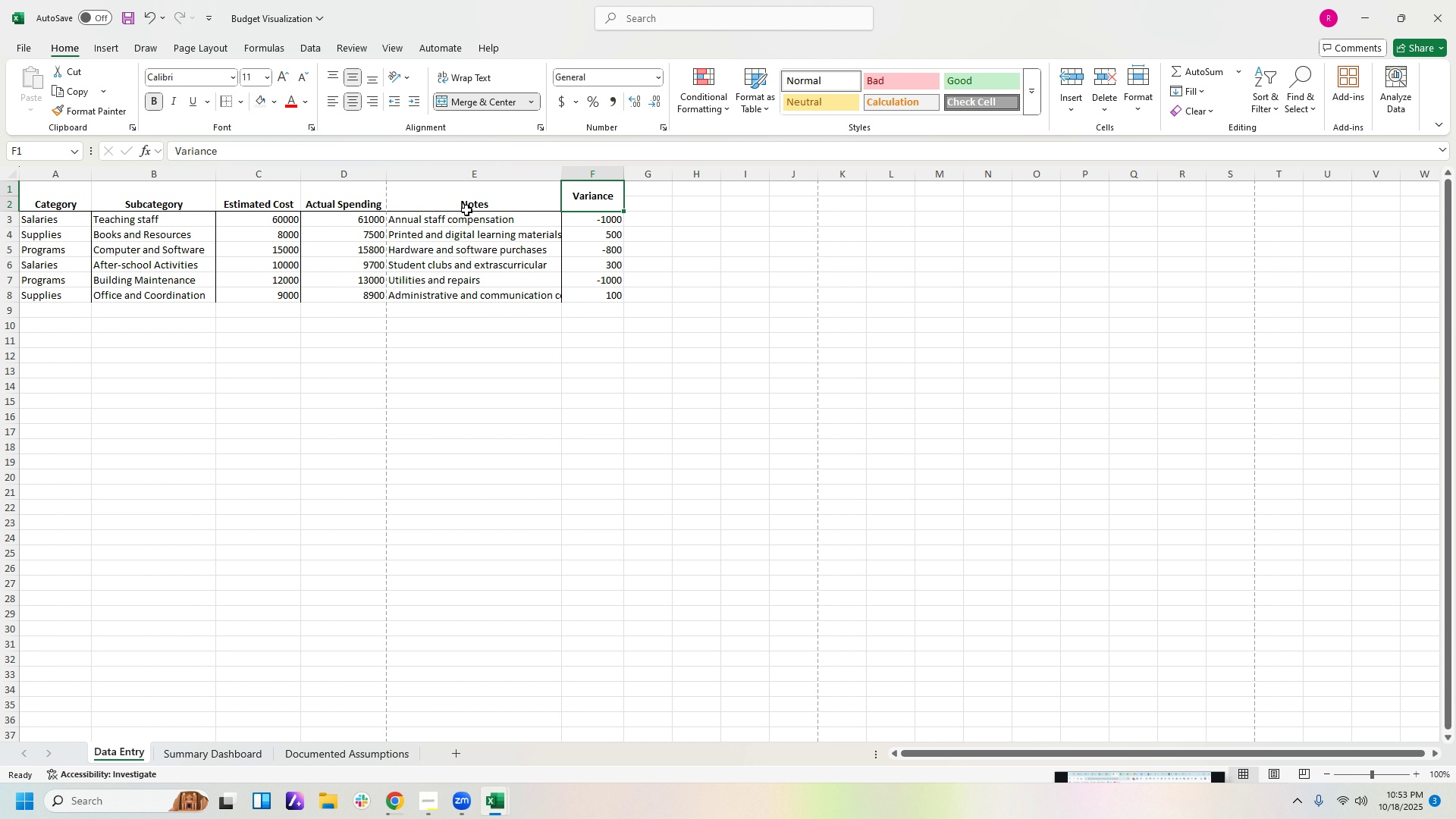 
left_click([466, 199])
 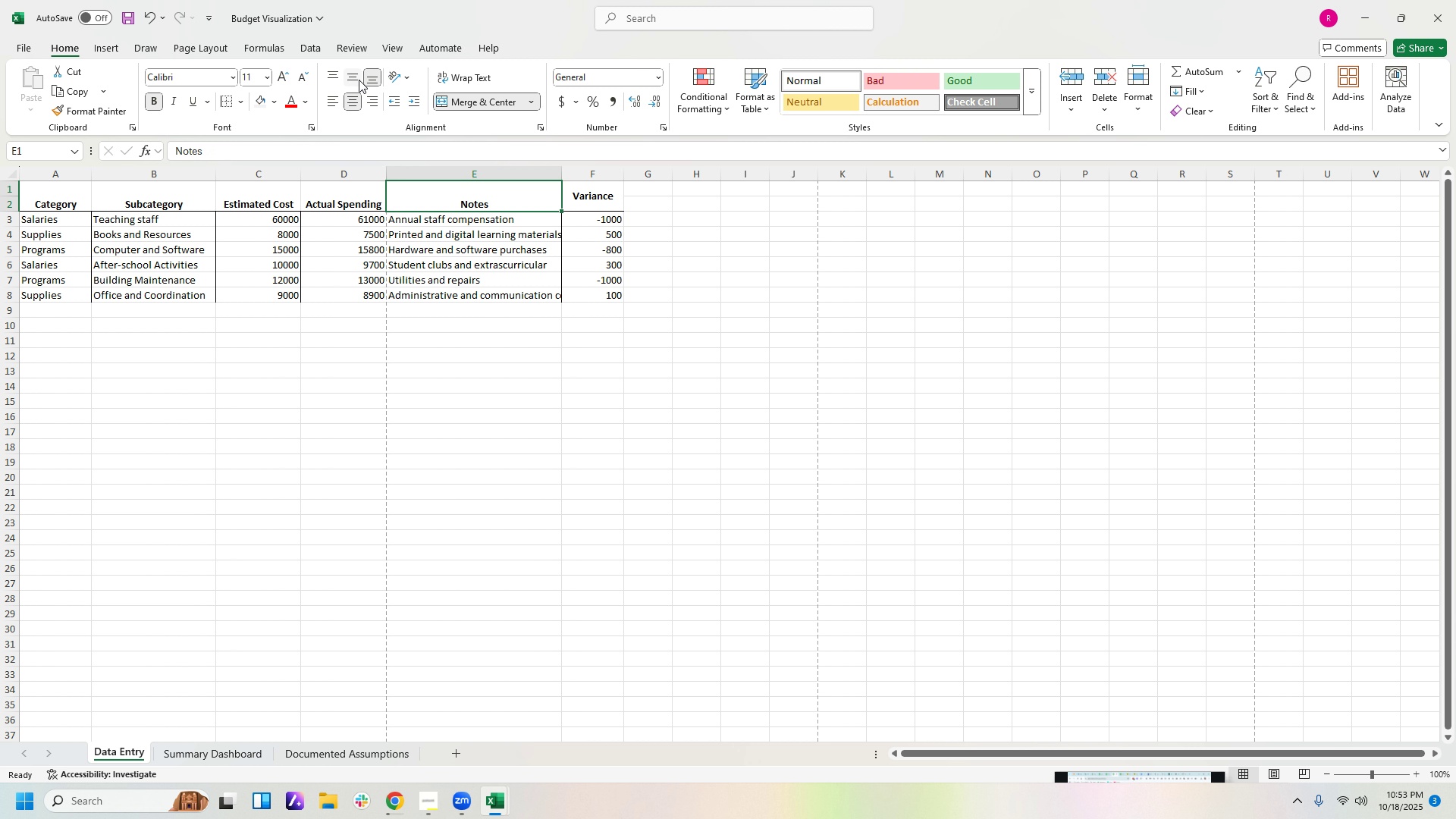 
left_click([357, 80])
 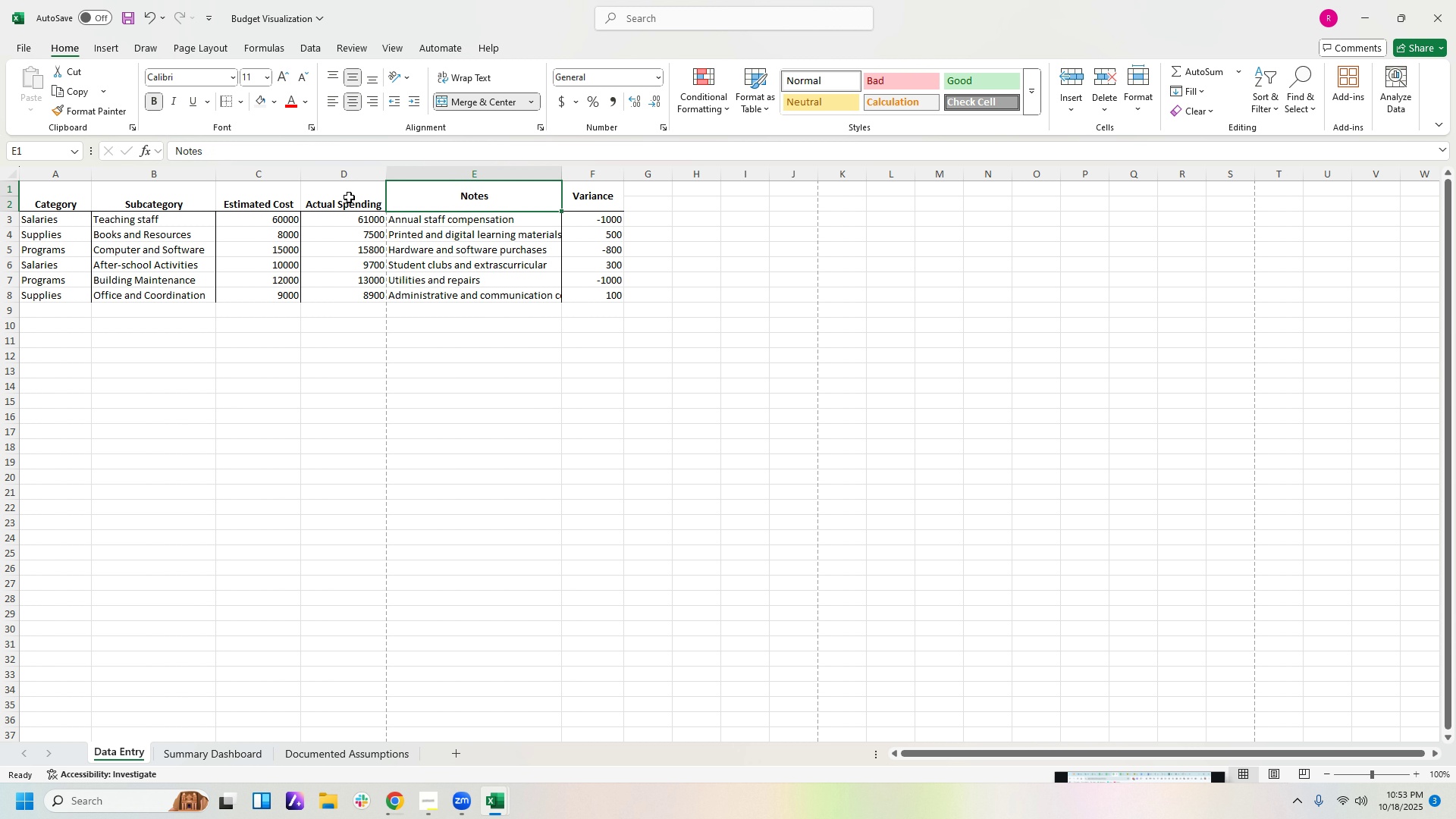 
left_click([349, 197])
 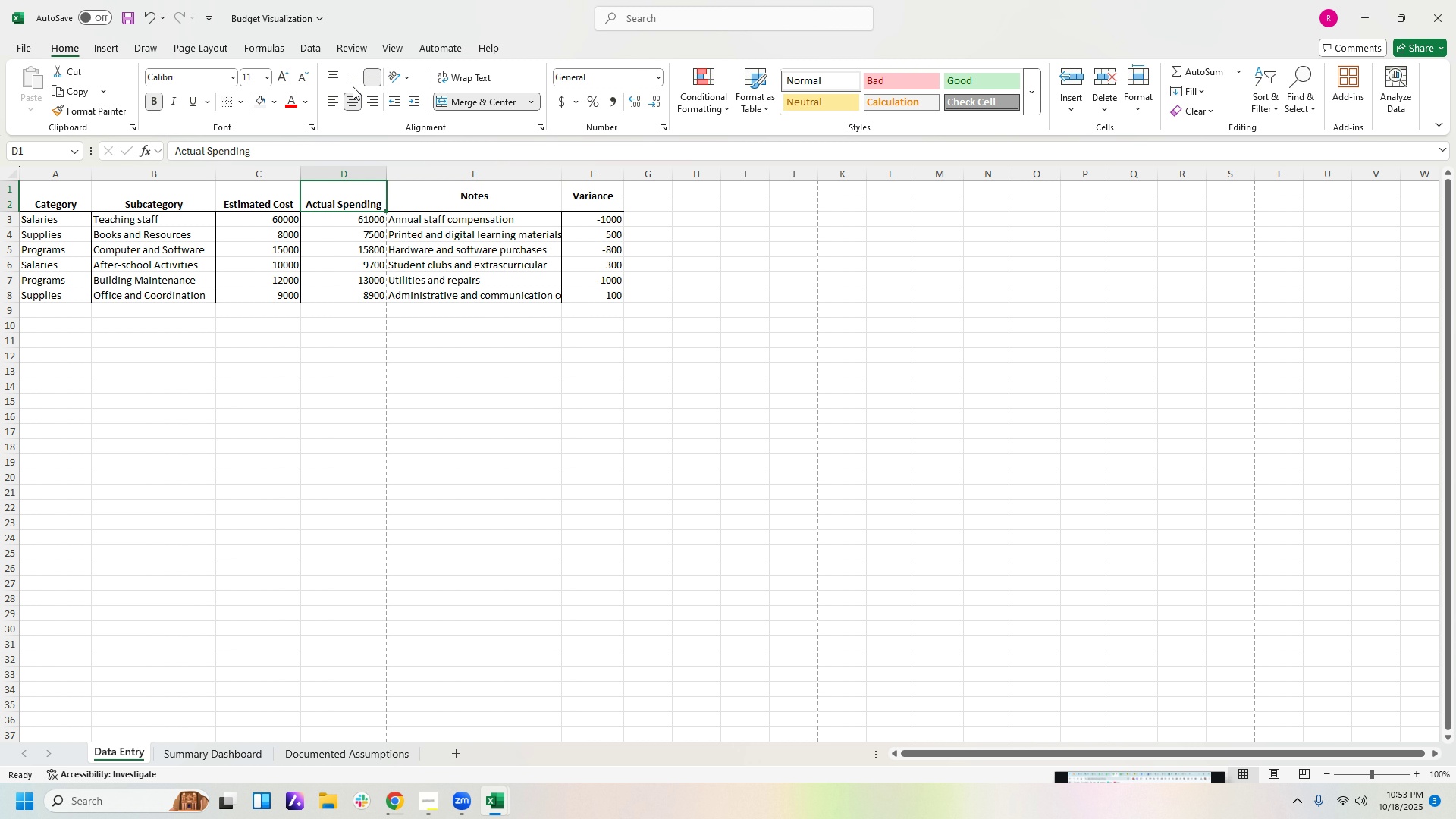 
left_click([353, 84])
 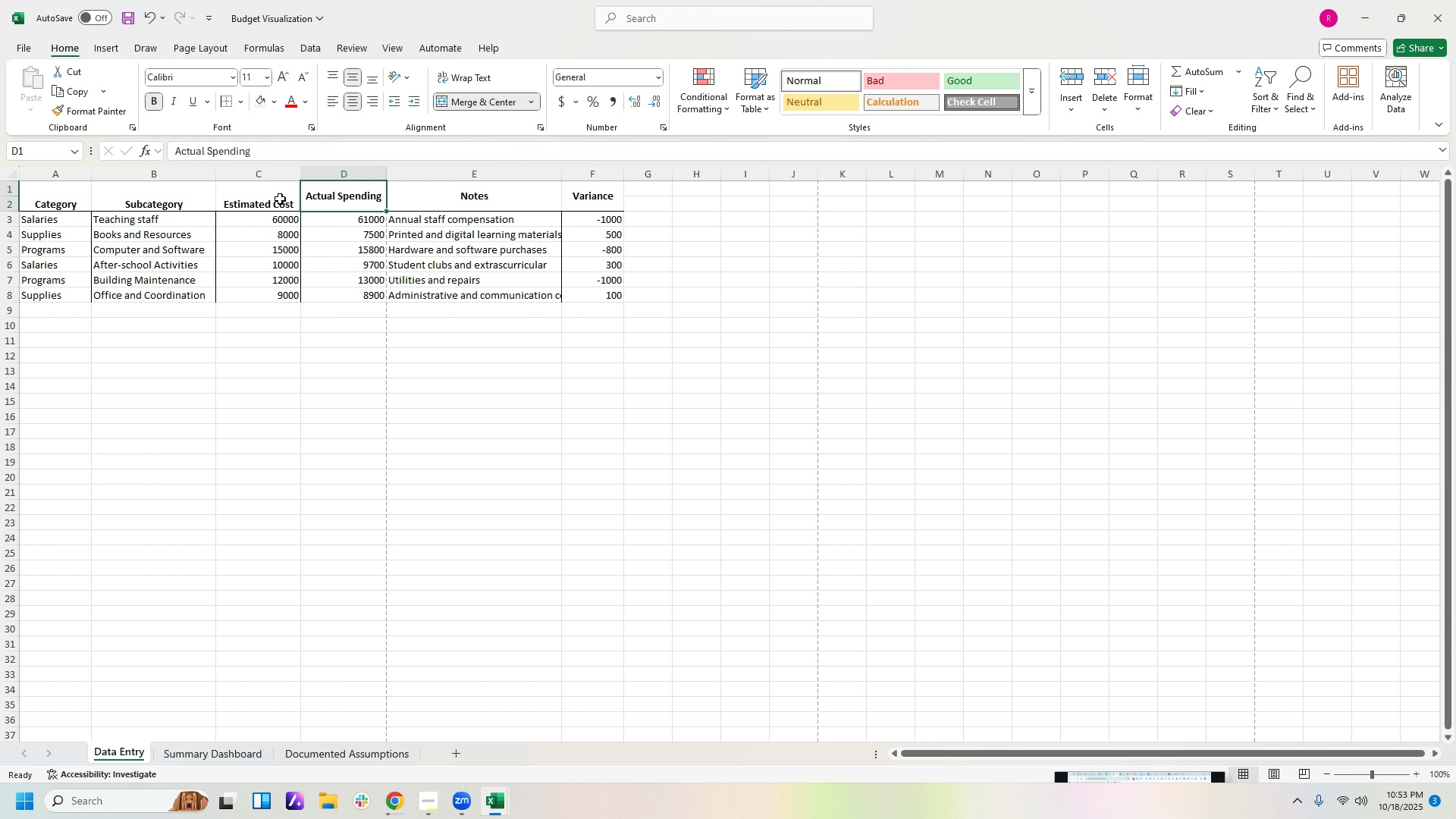 
left_click([280, 199])
 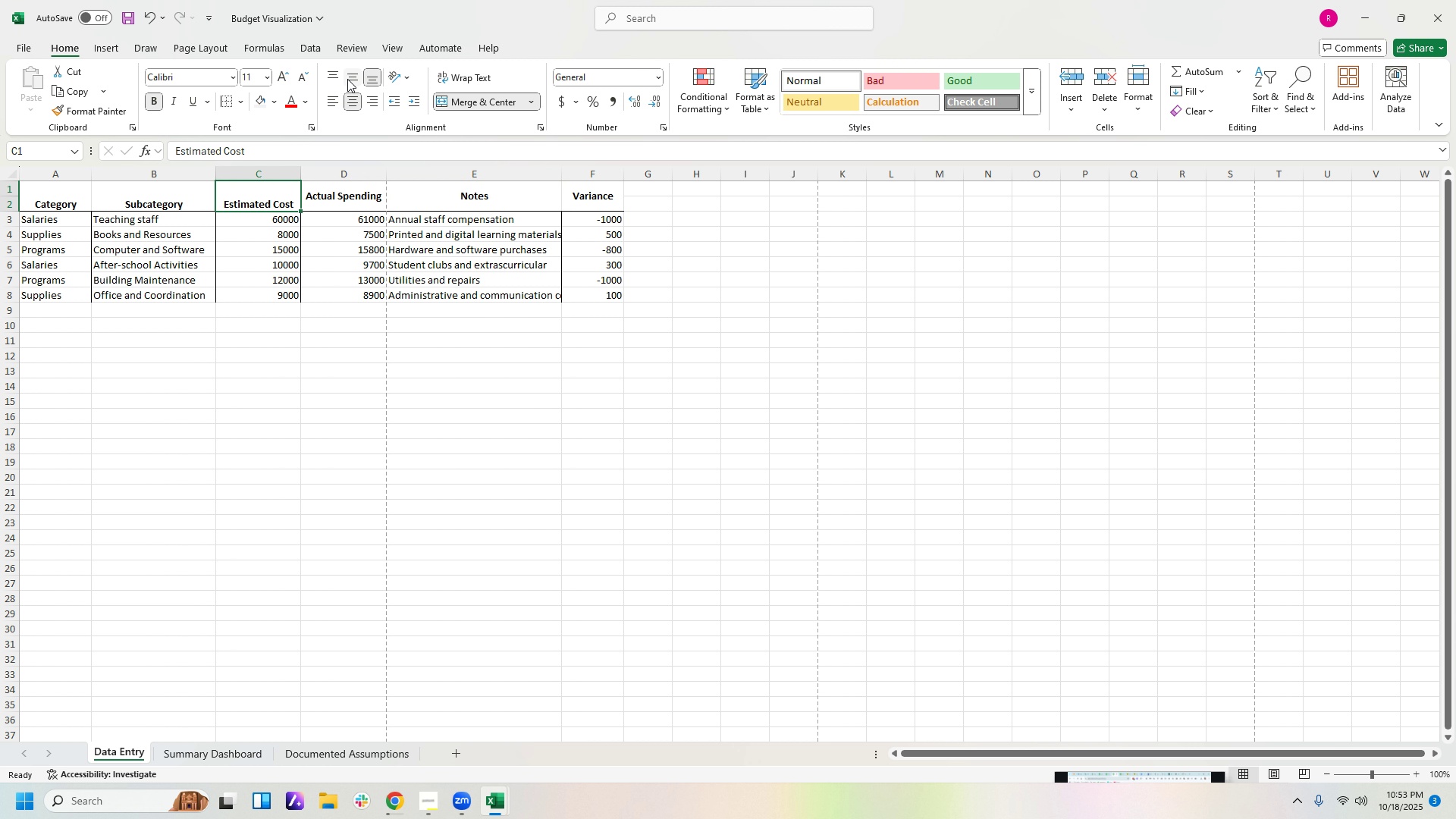 
left_click([349, 78])
 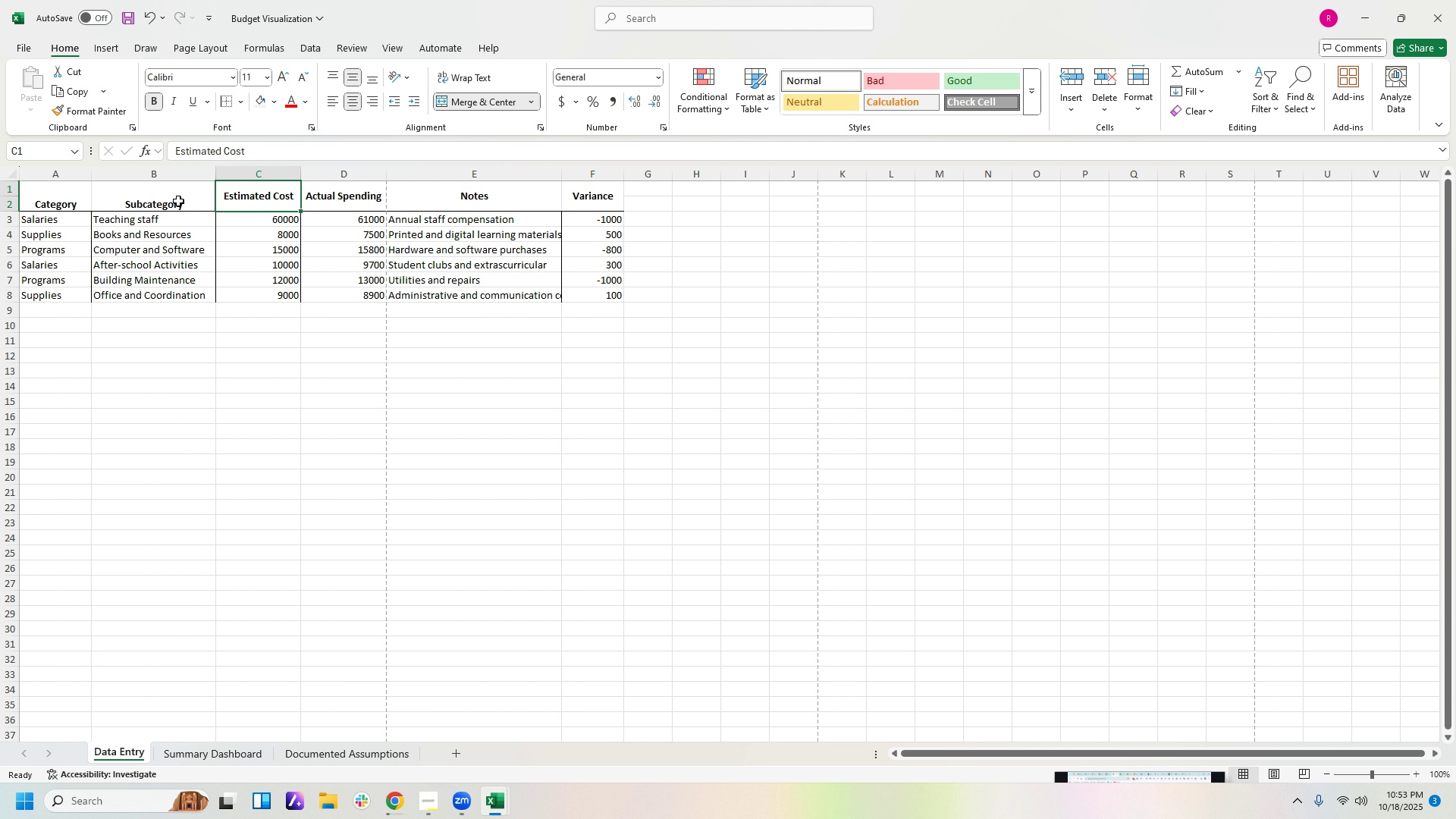 
left_click([178, 201])
 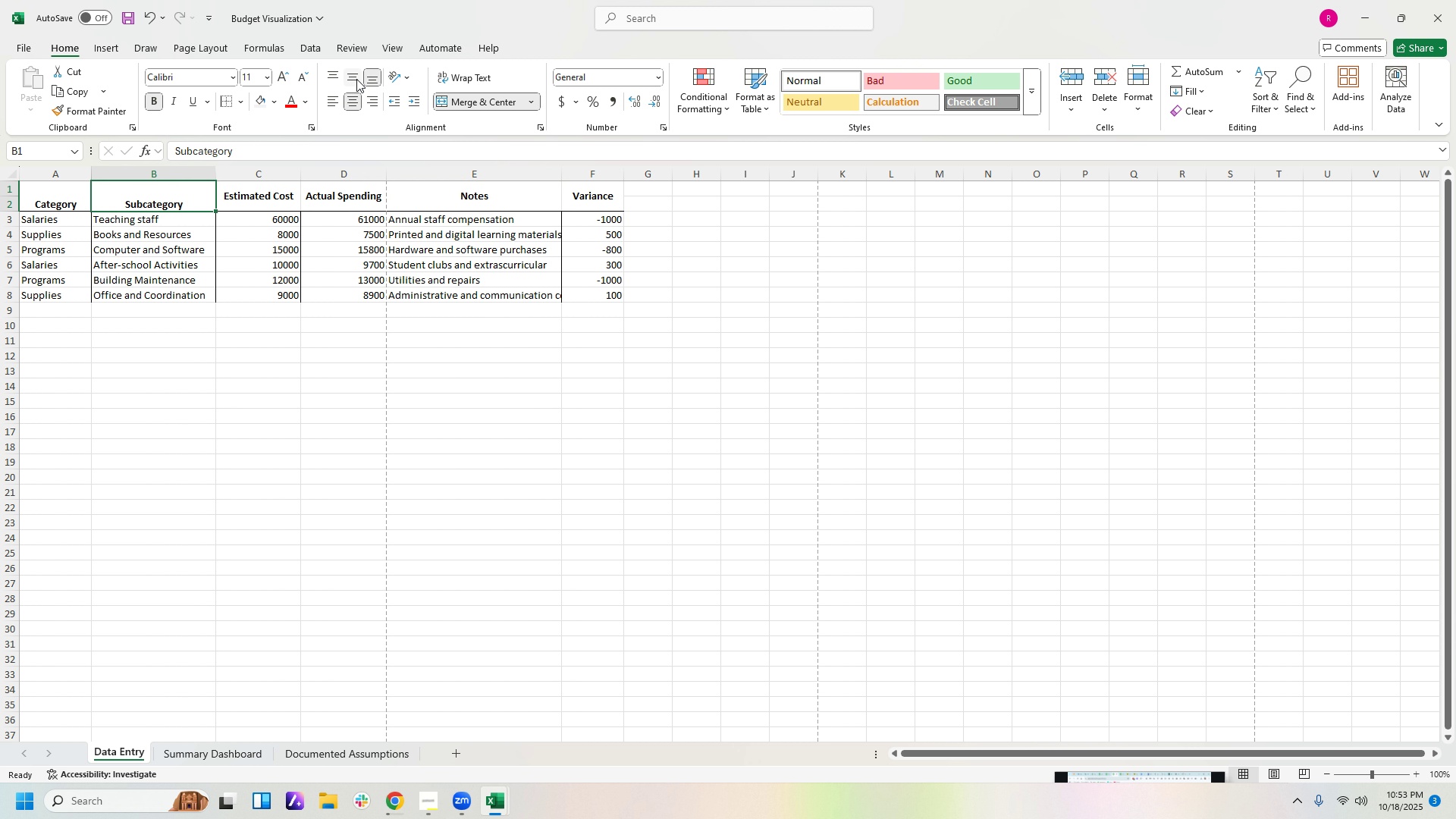 
left_click([355, 79])
 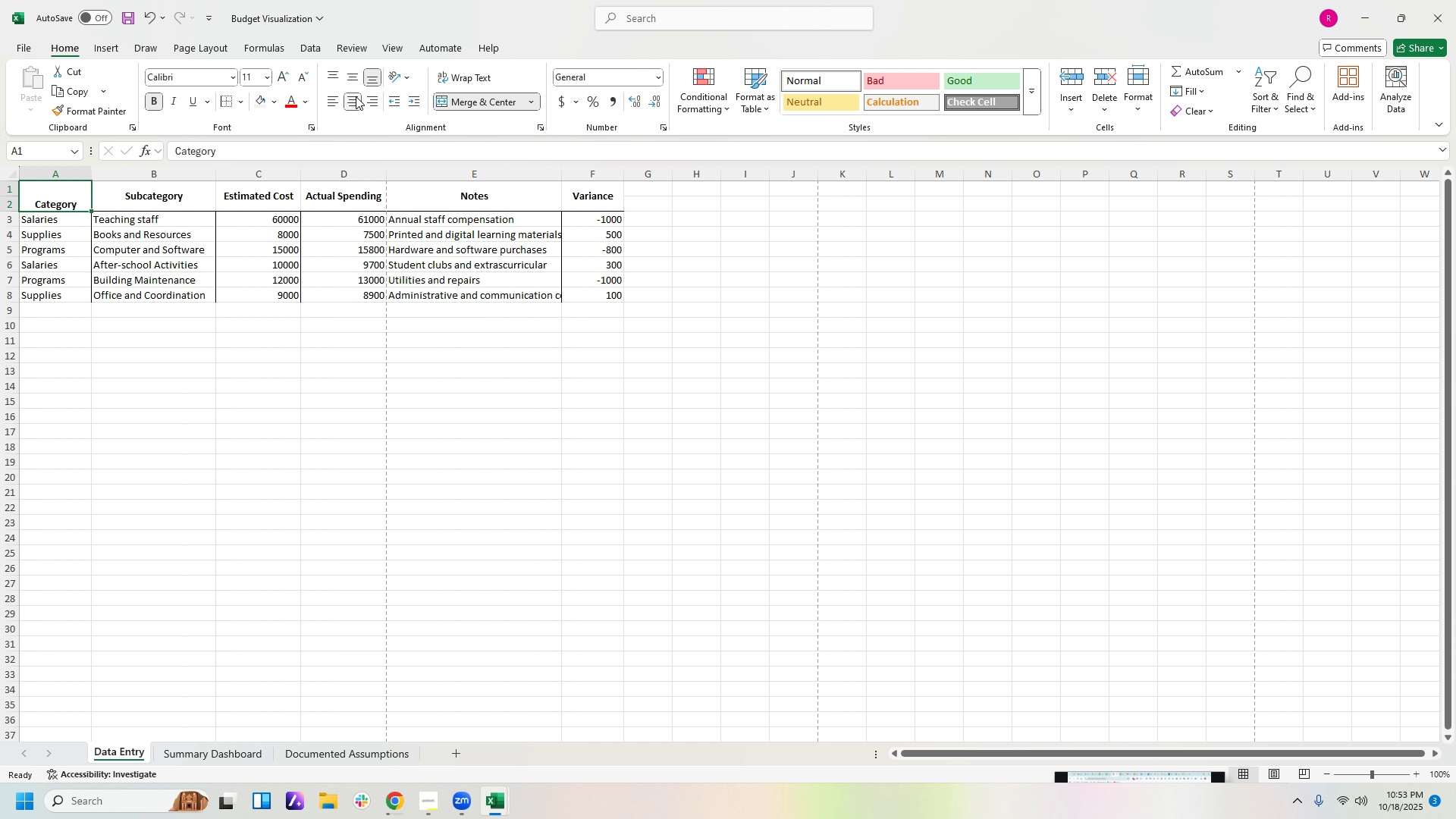 
left_click([356, 76])
 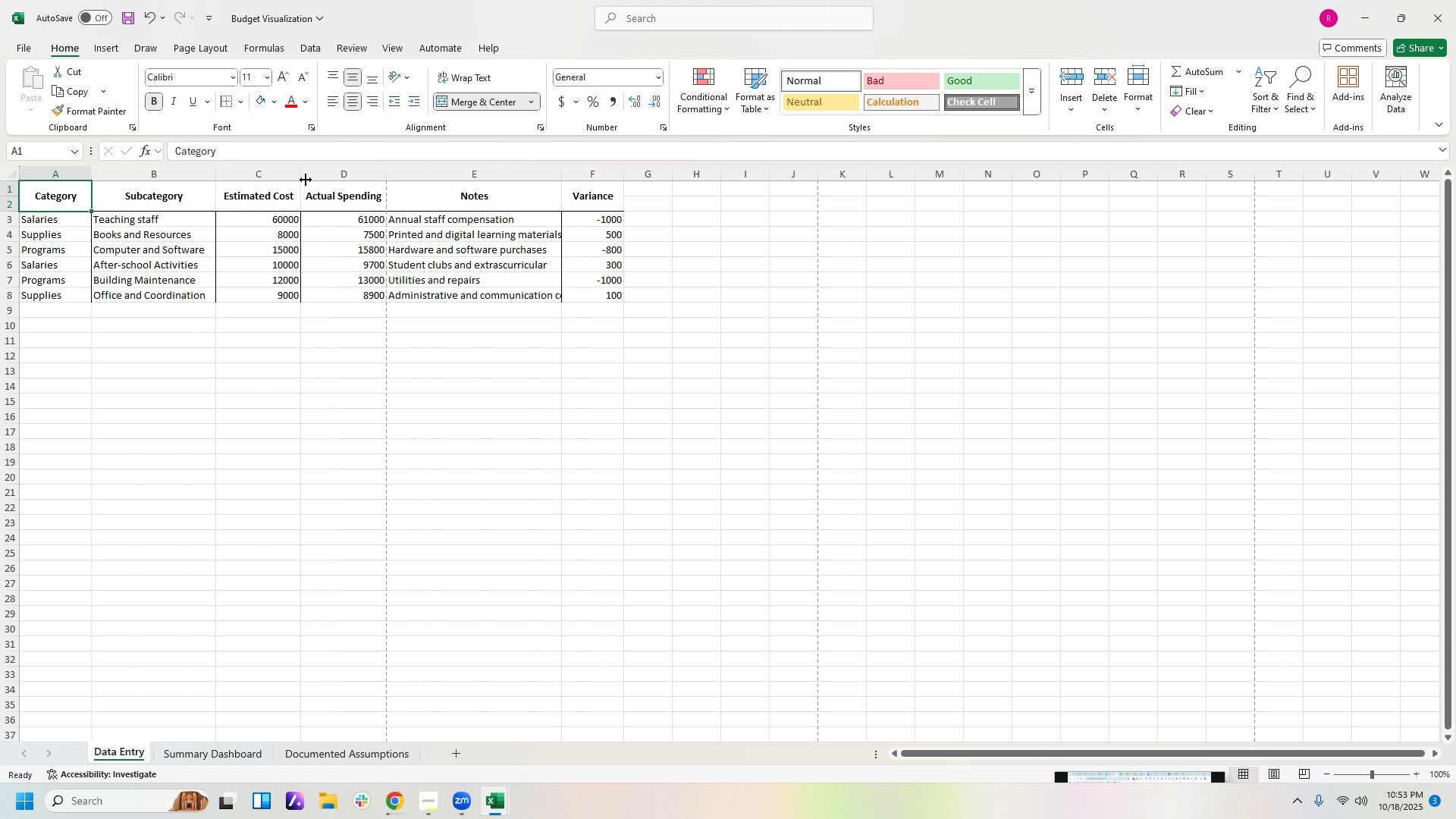 
left_click_drag(start_coordinate=[303, 177], to_coordinate=[283, 179])
 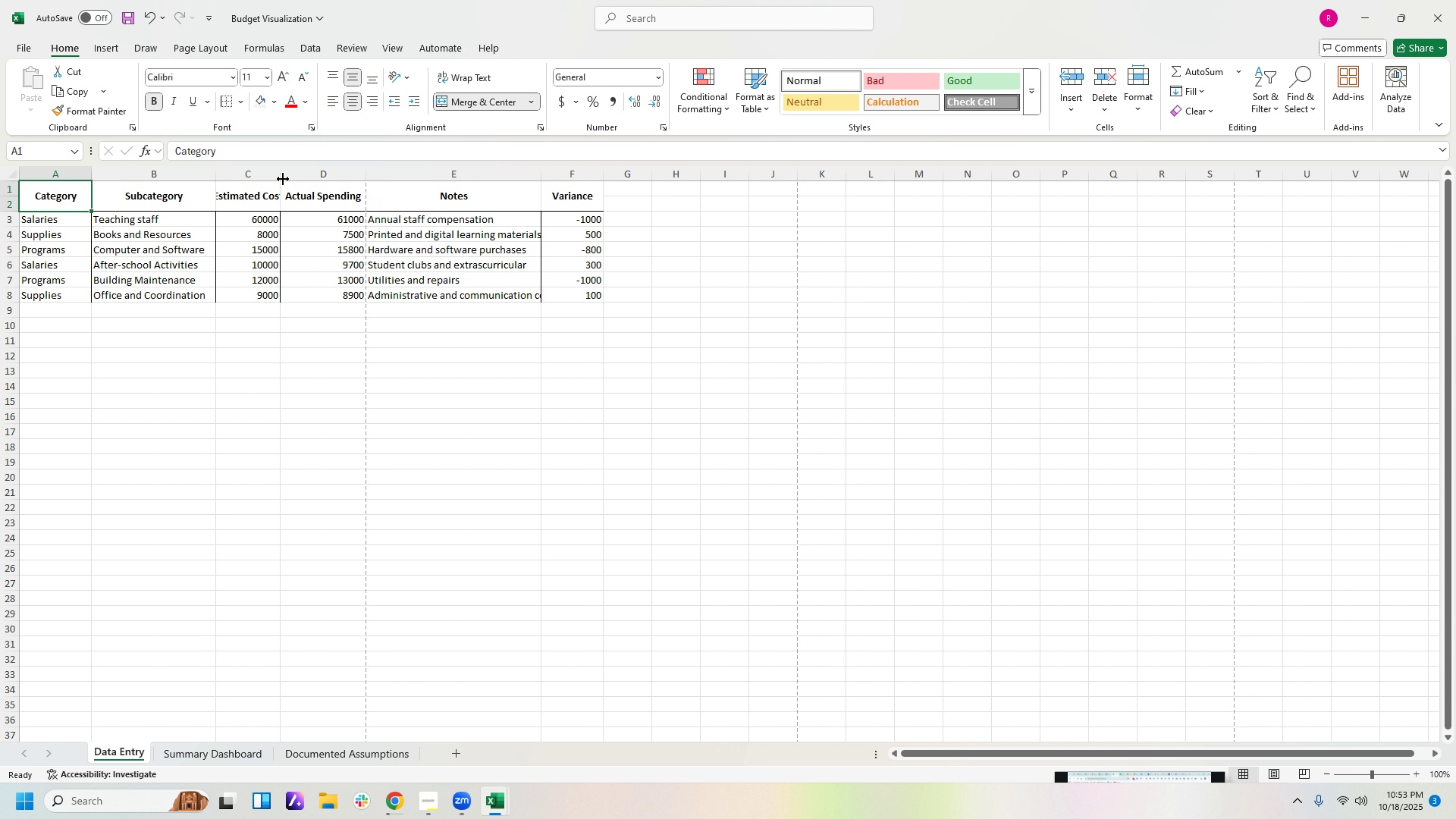 
left_click_drag(start_coordinate=[283, 179], to_coordinate=[310, 186])
 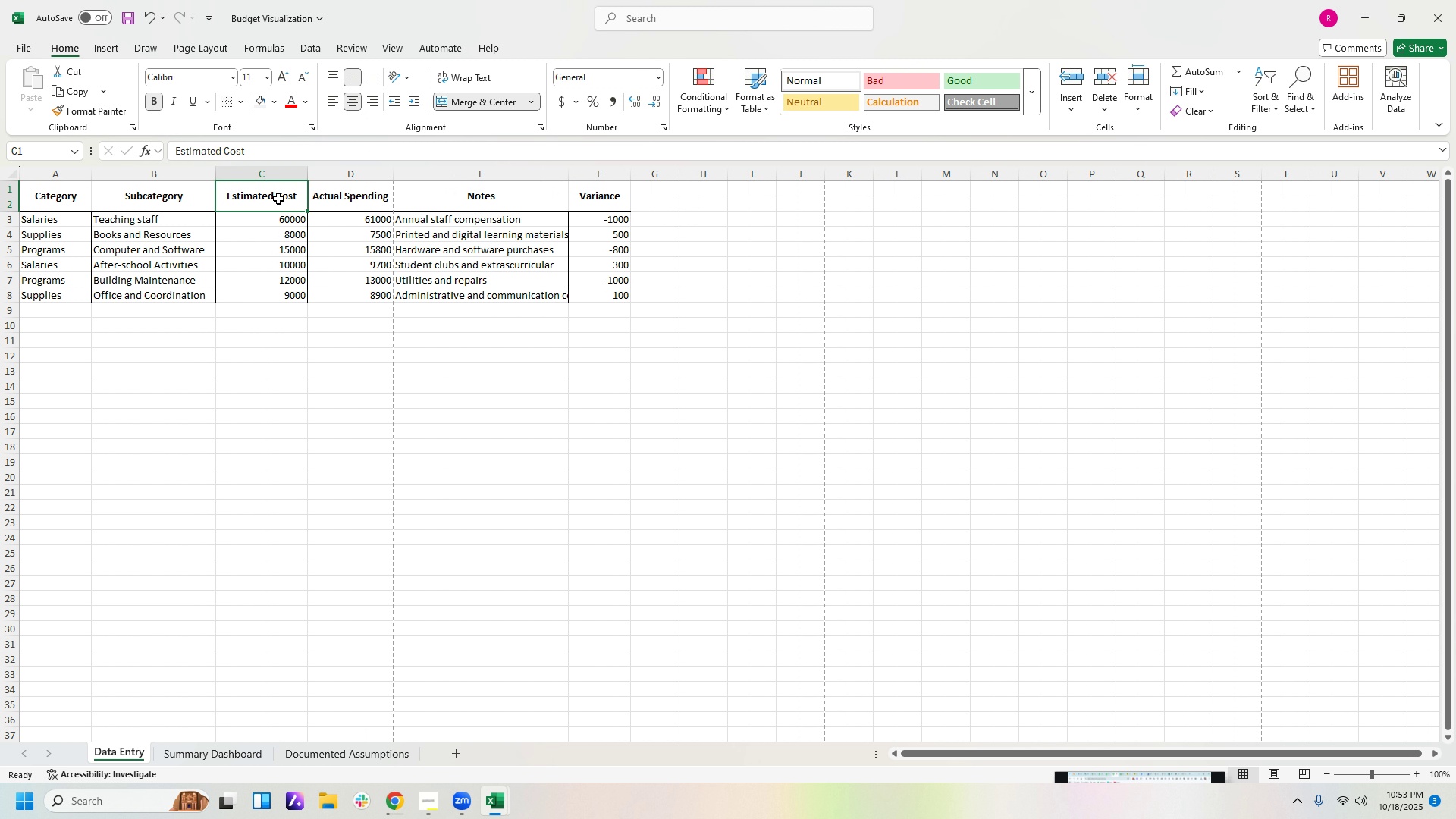 
double_click([279, 195])
 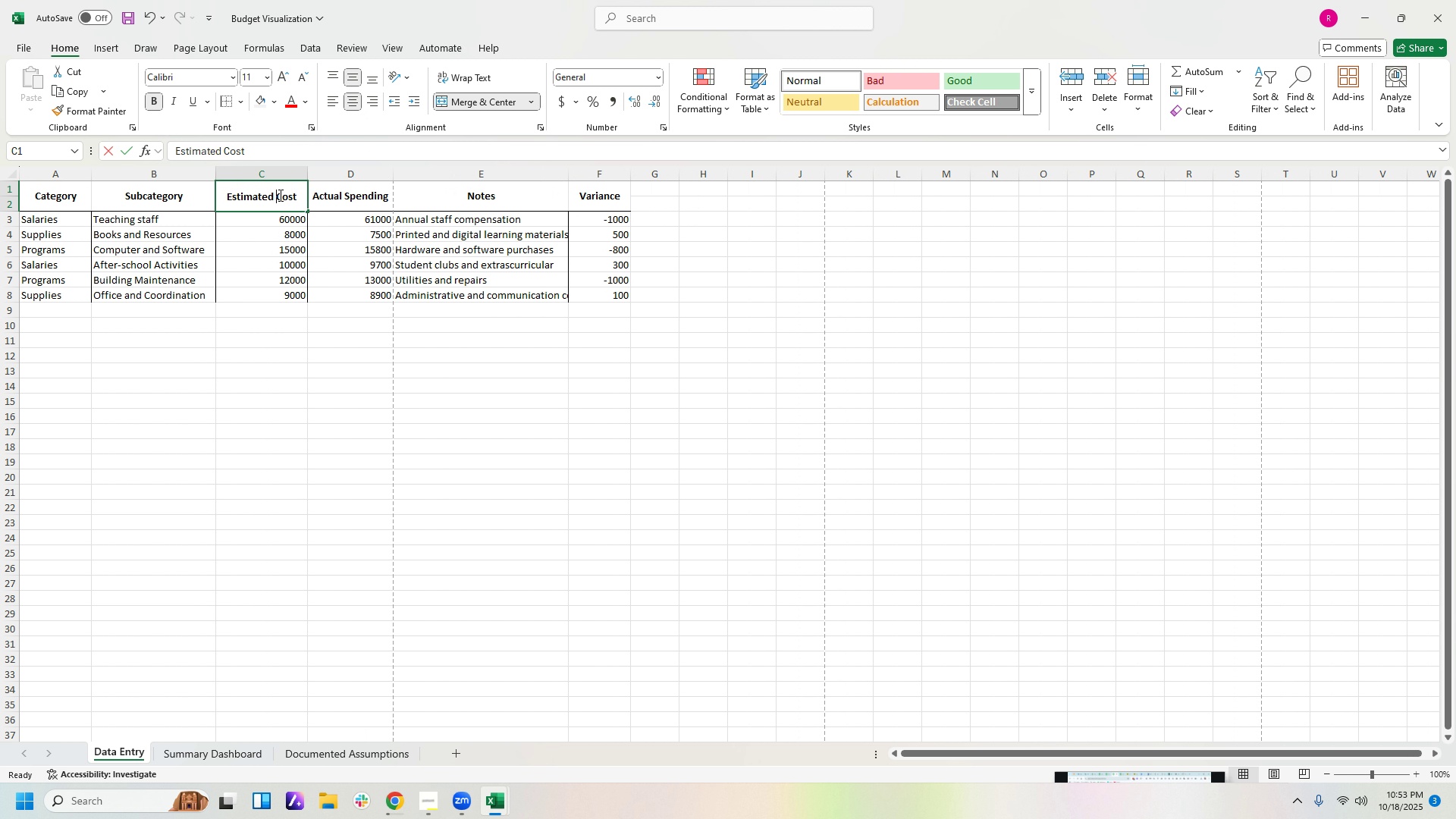 
triple_click([279, 195])
 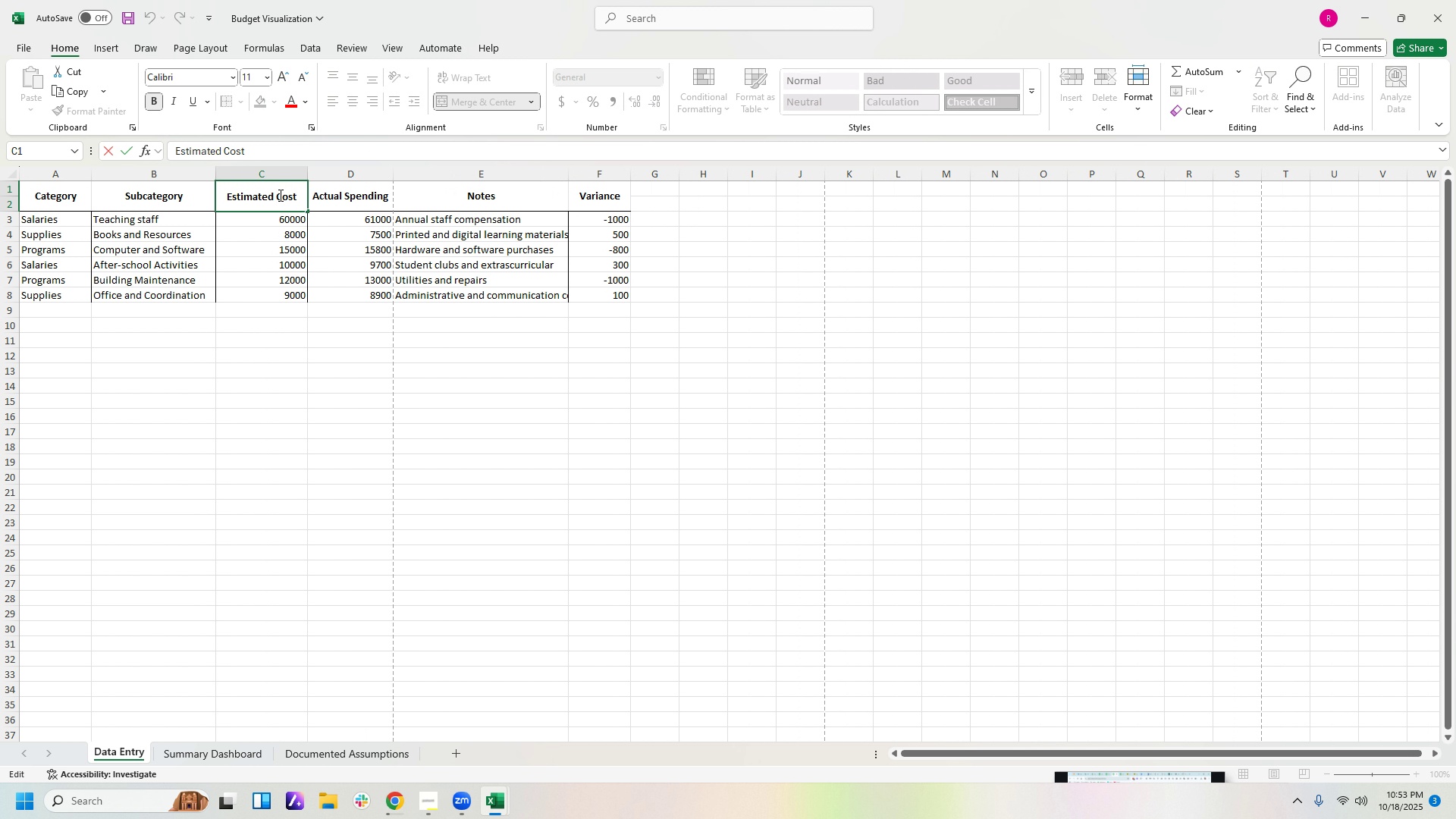 
key(Backspace)
 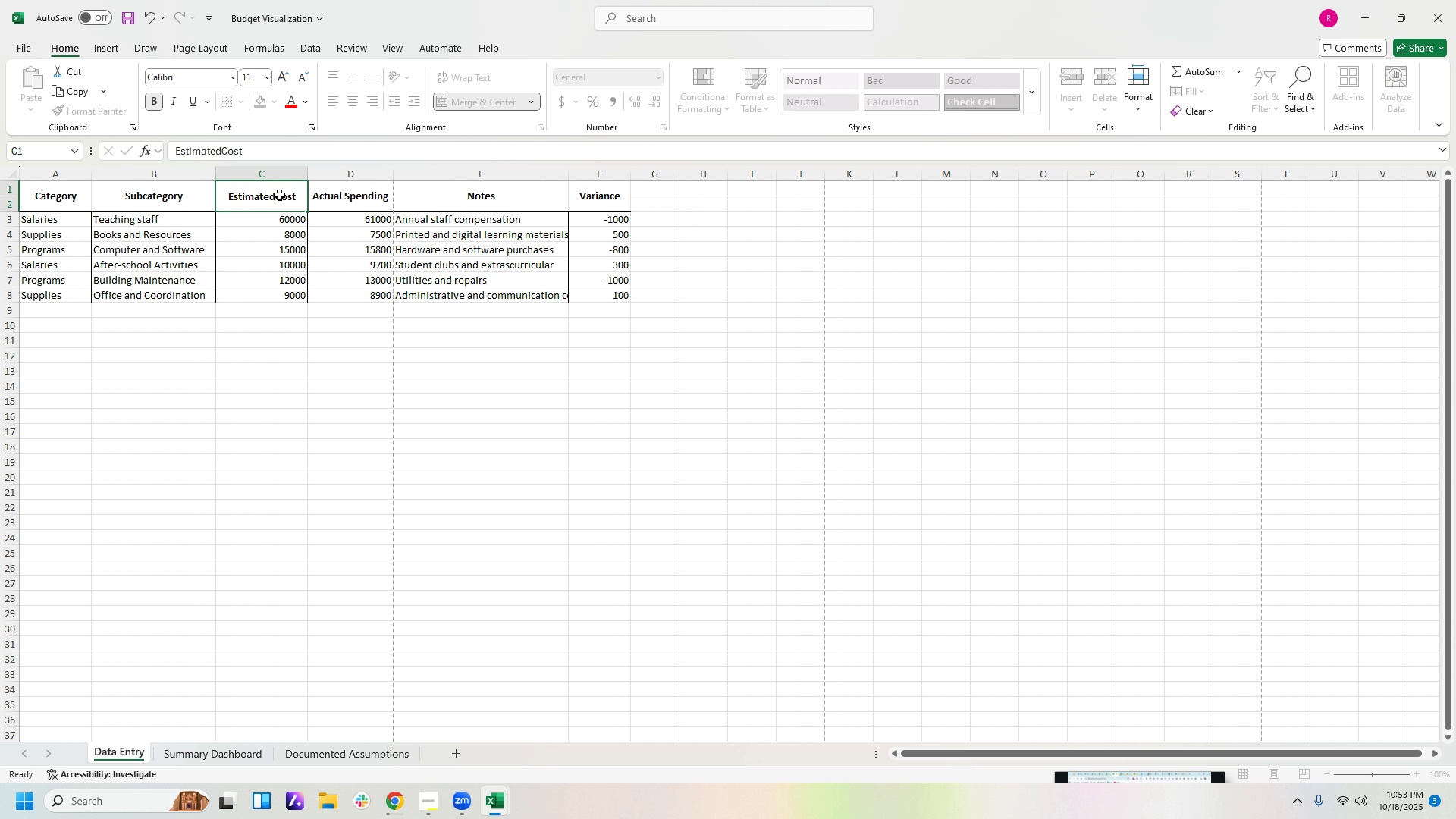 
key(Enter)
 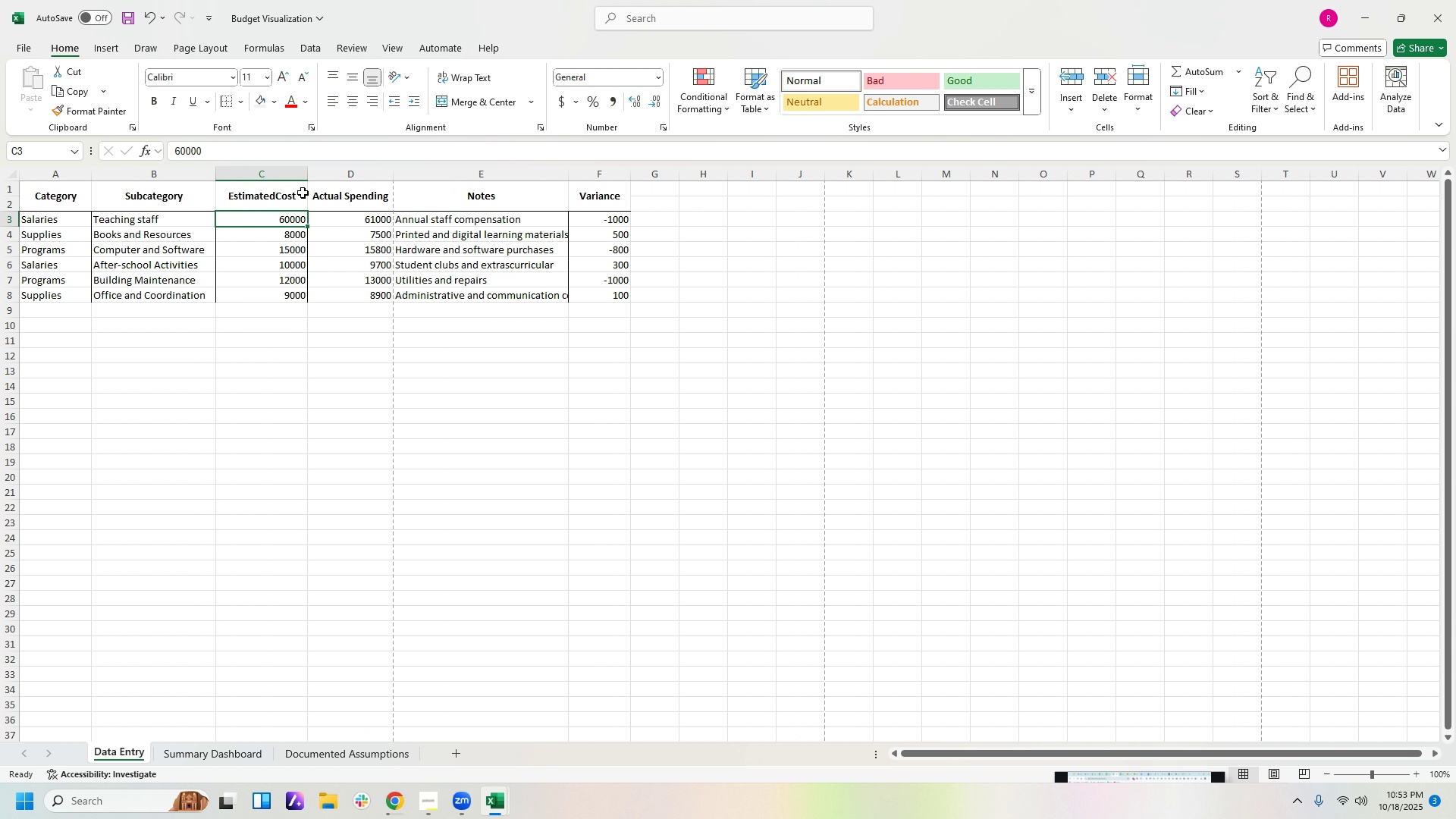 
double_click([284, 188])
 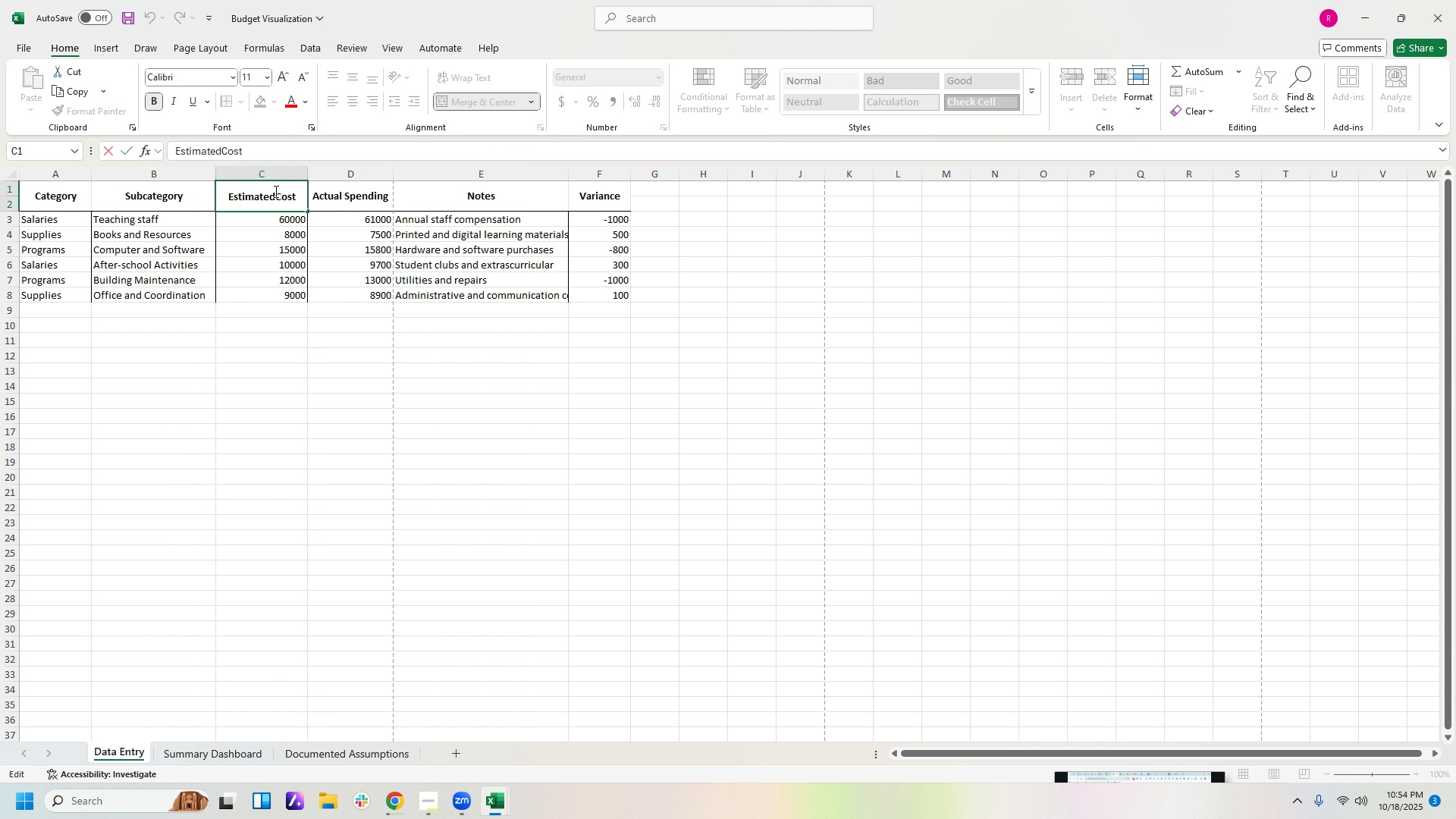 
left_click([275, 191])
 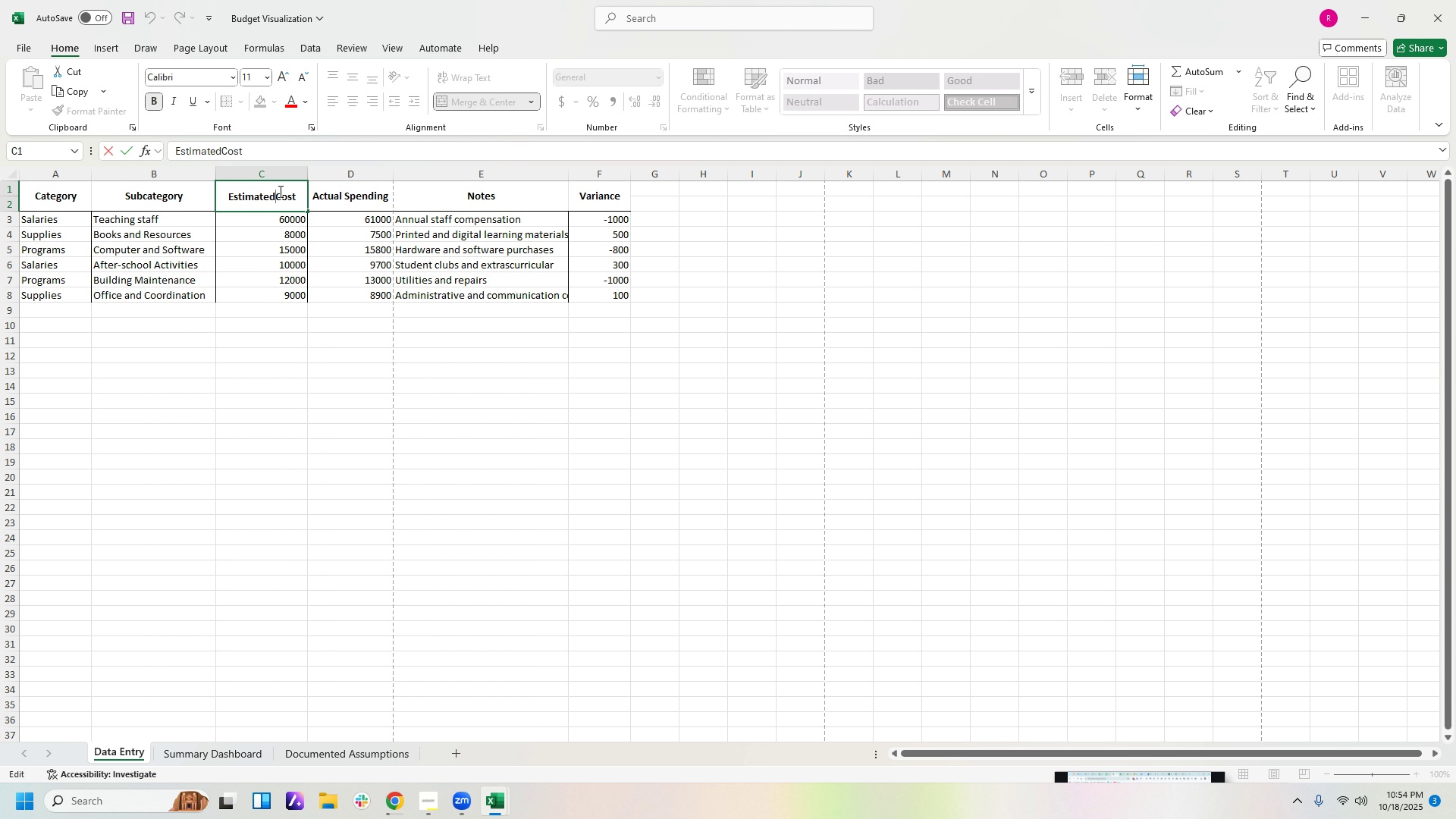 
key(Space)
 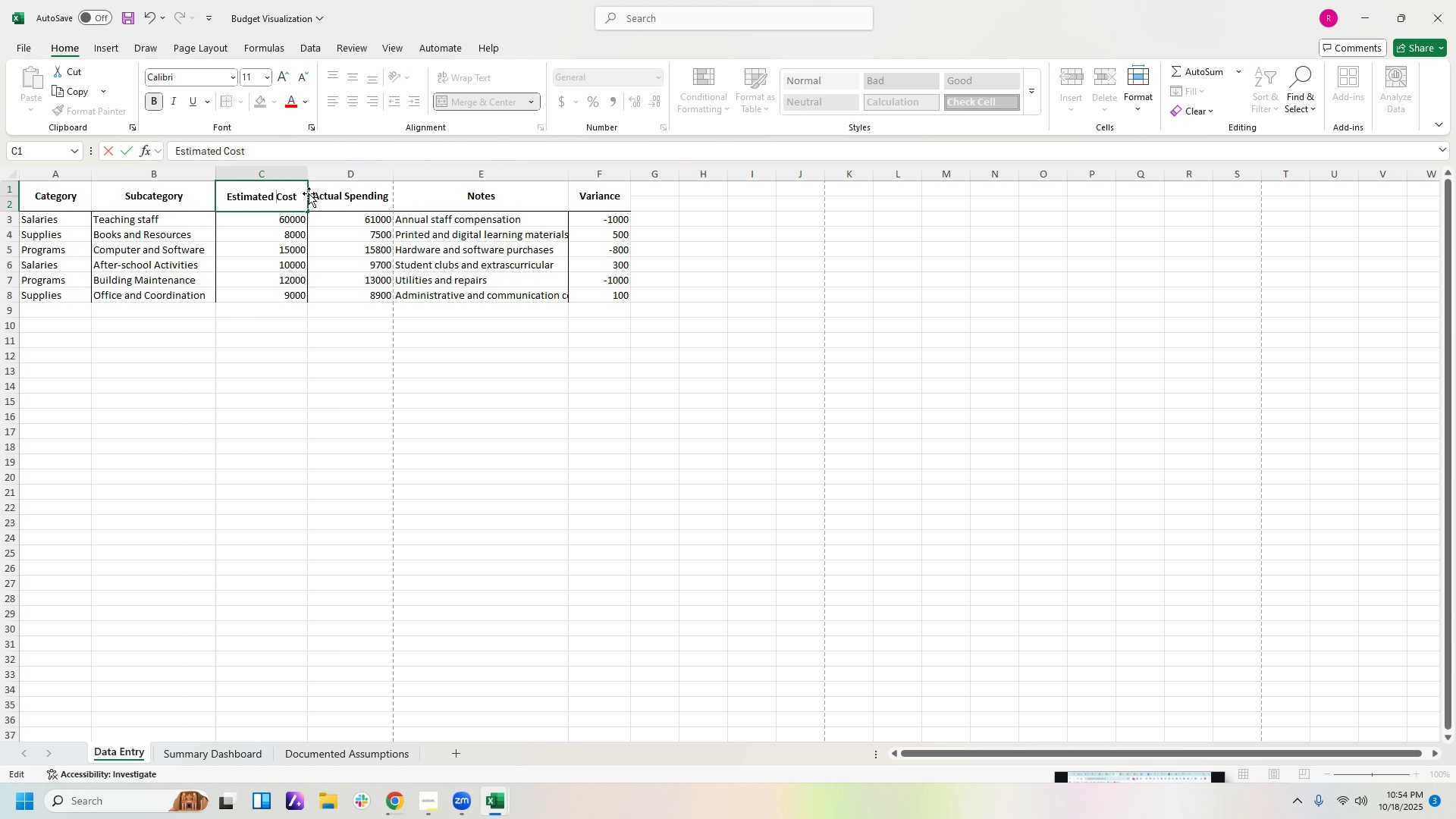 
left_click([307, 177])
 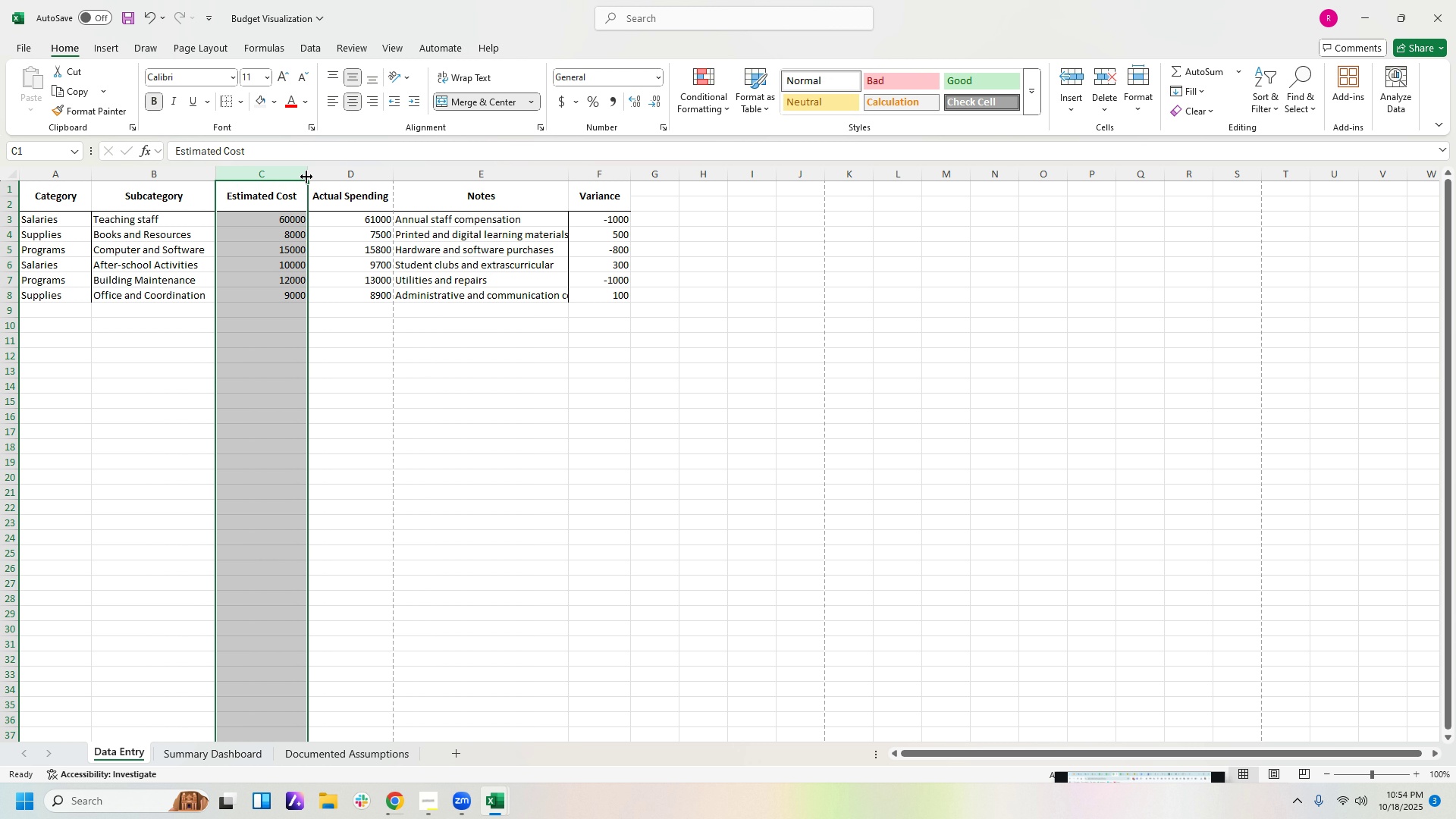 
left_click_drag(start_coordinate=[306, 174], to_coordinate=[299, 174])
 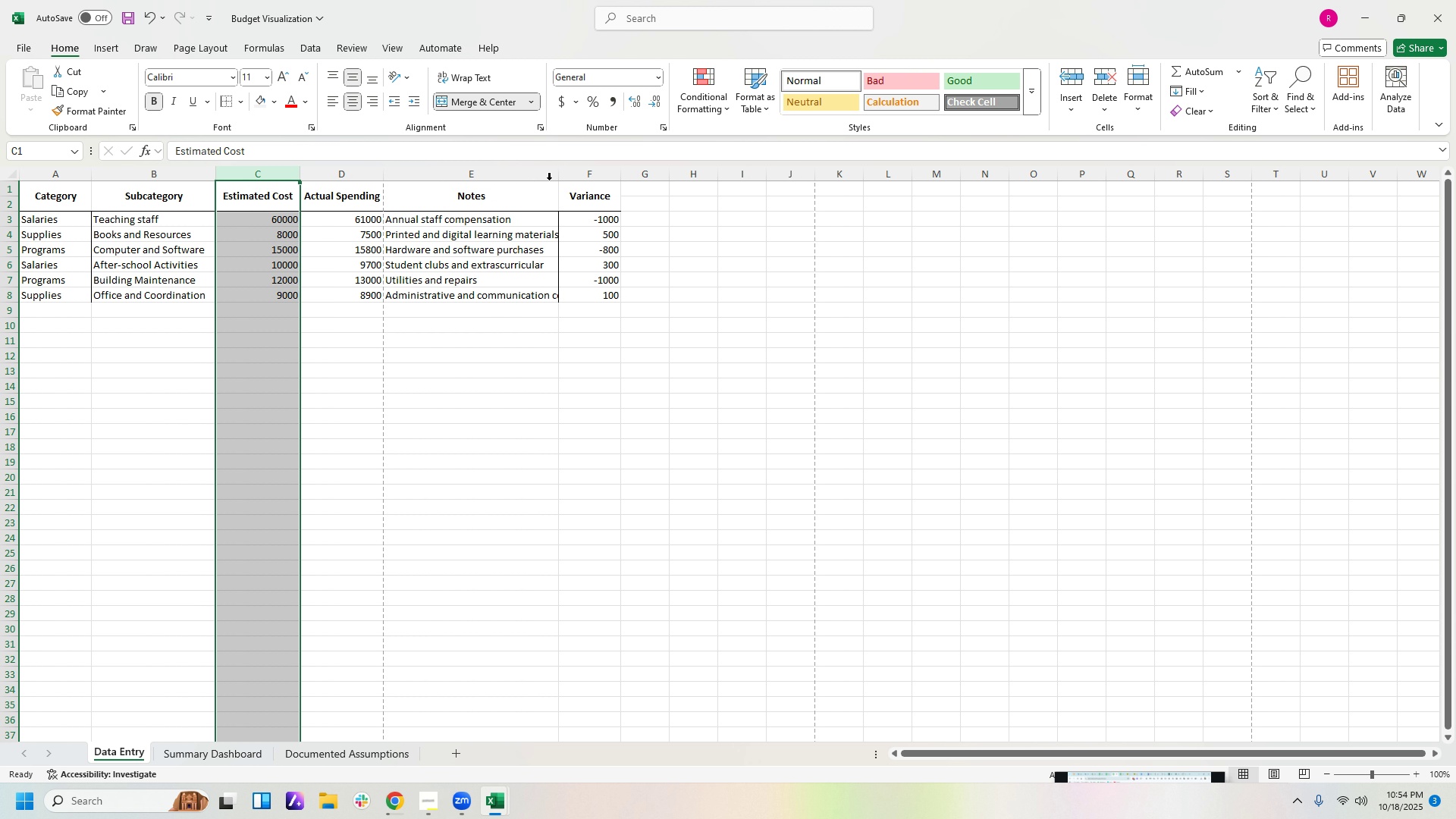 
left_click_drag(start_coordinate=[557, 177], to_coordinate=[572, 180])
 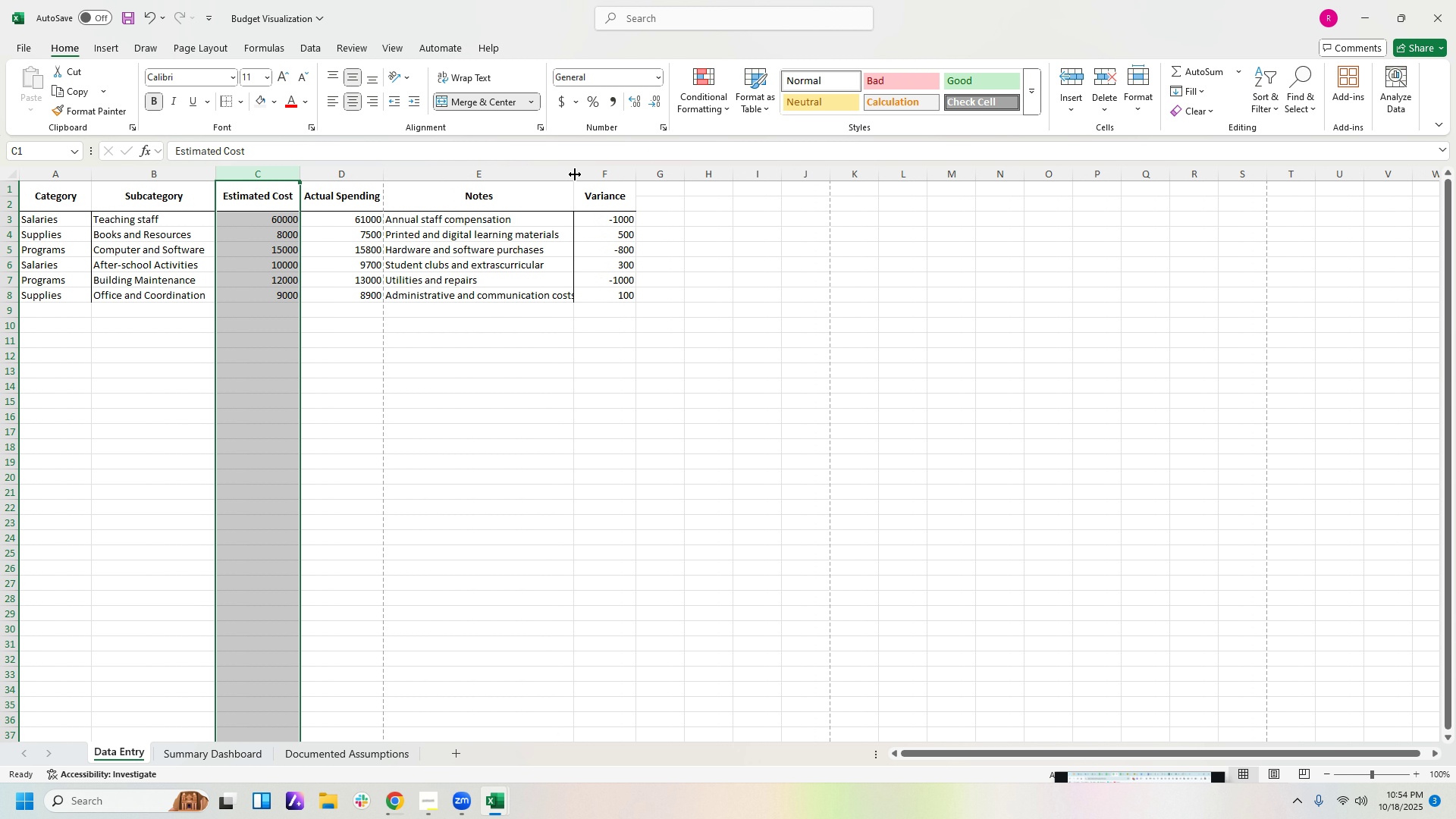 
left_click_drag(start_coordinate=[575, 173], to_coordinate=[586, 177])
 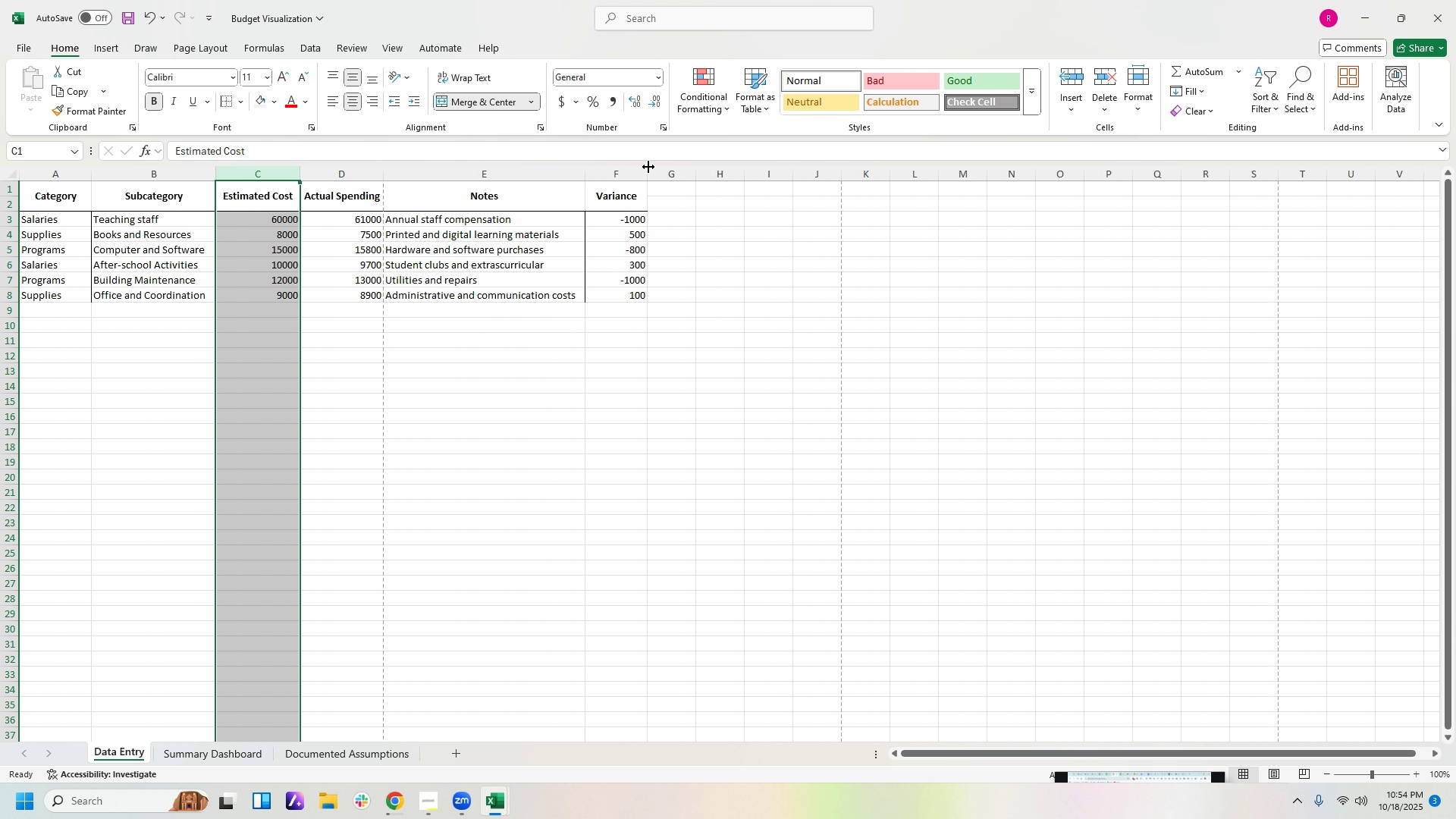 
wait(10.79)
 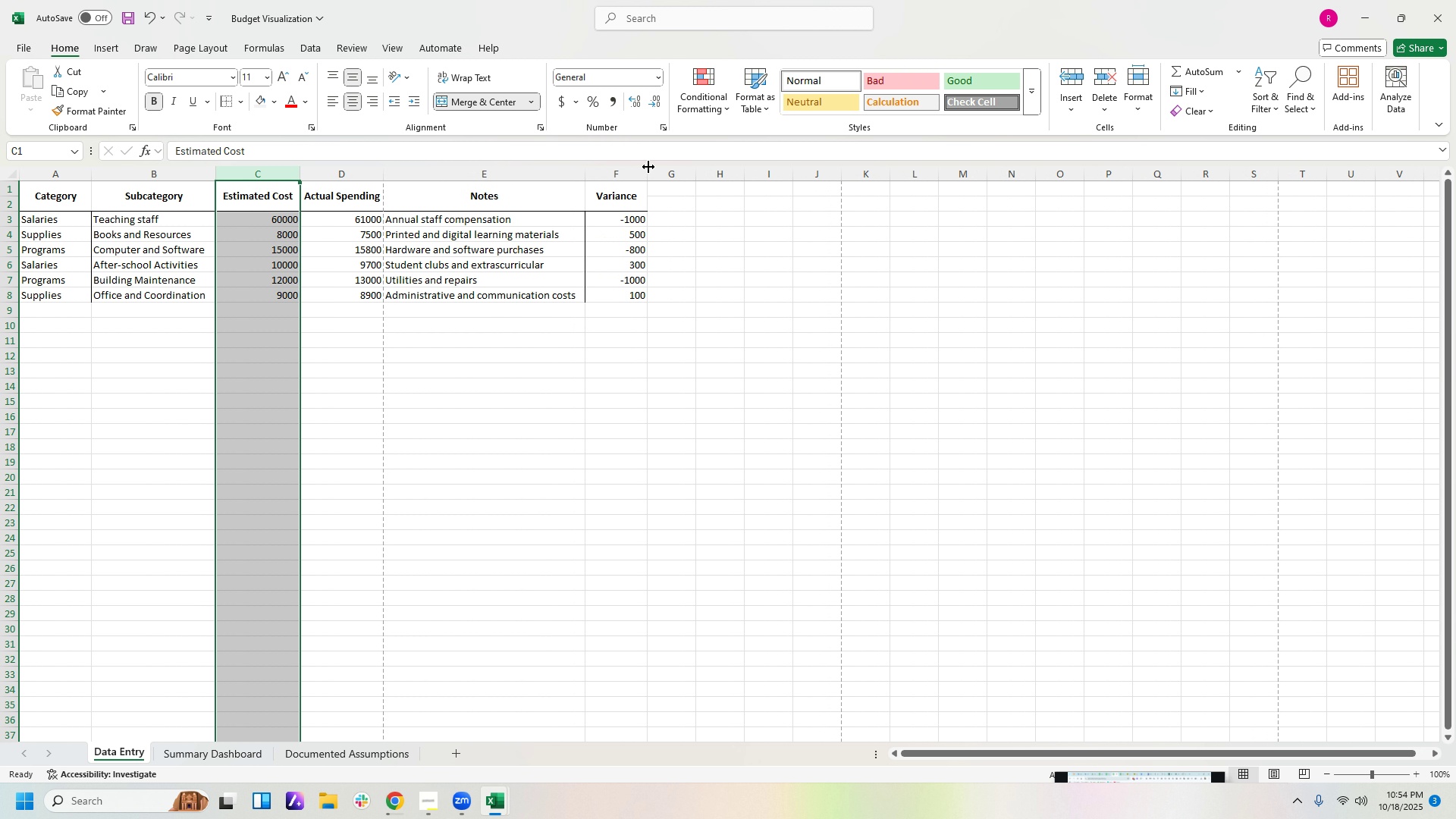 
left_click([91, 190])
 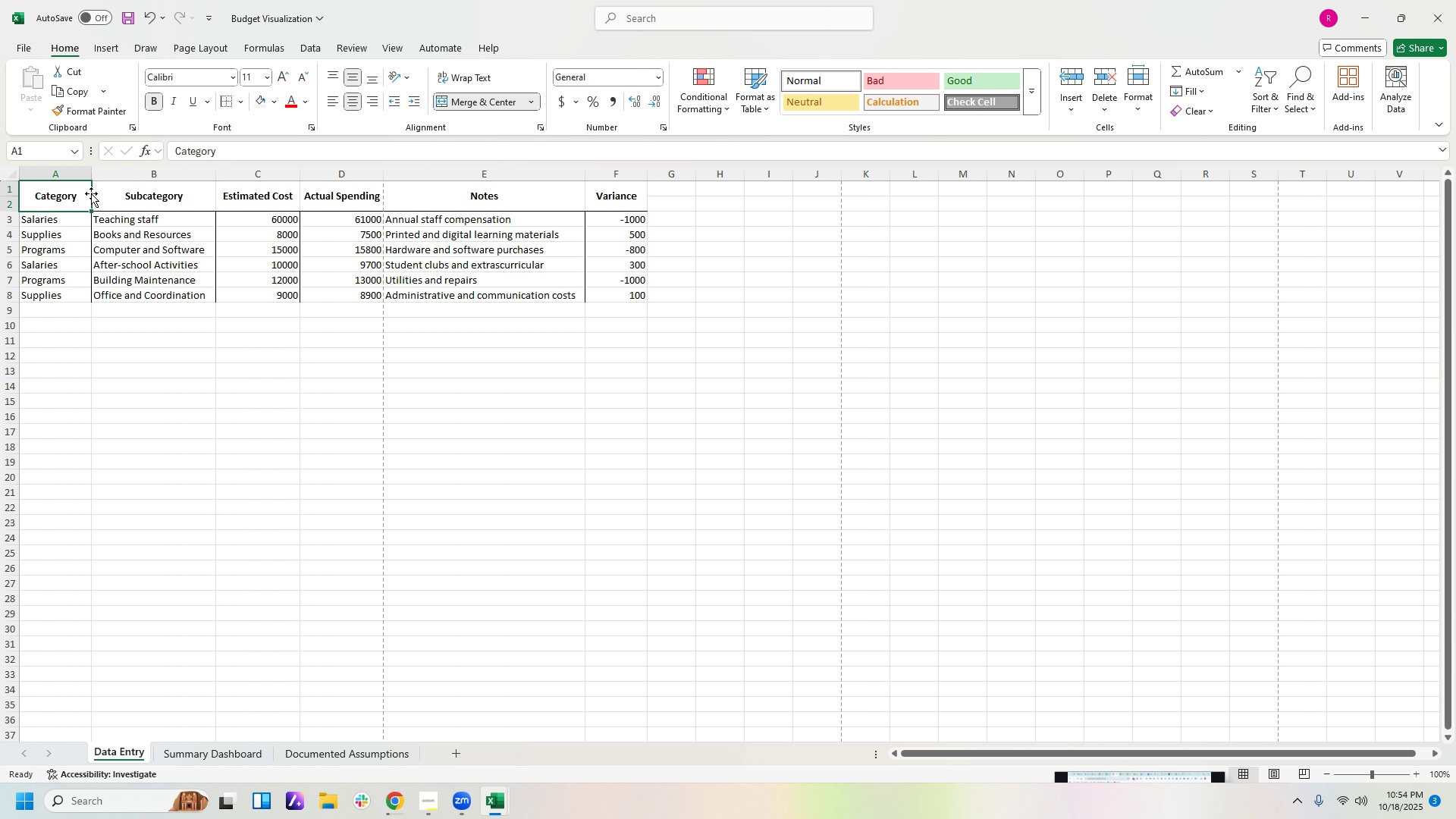 
left_click([78, 222])
 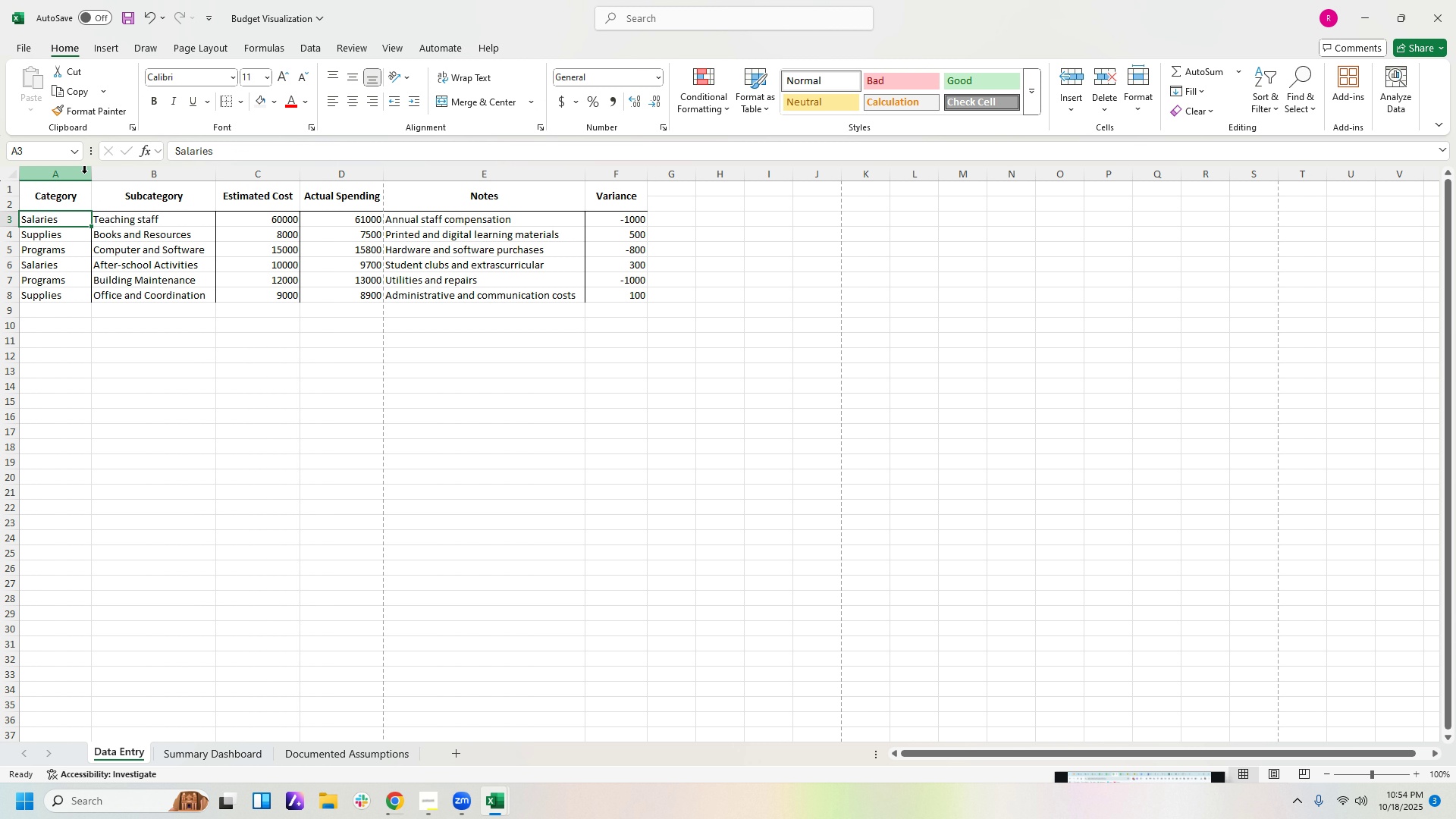 
left_click([84, 173])
 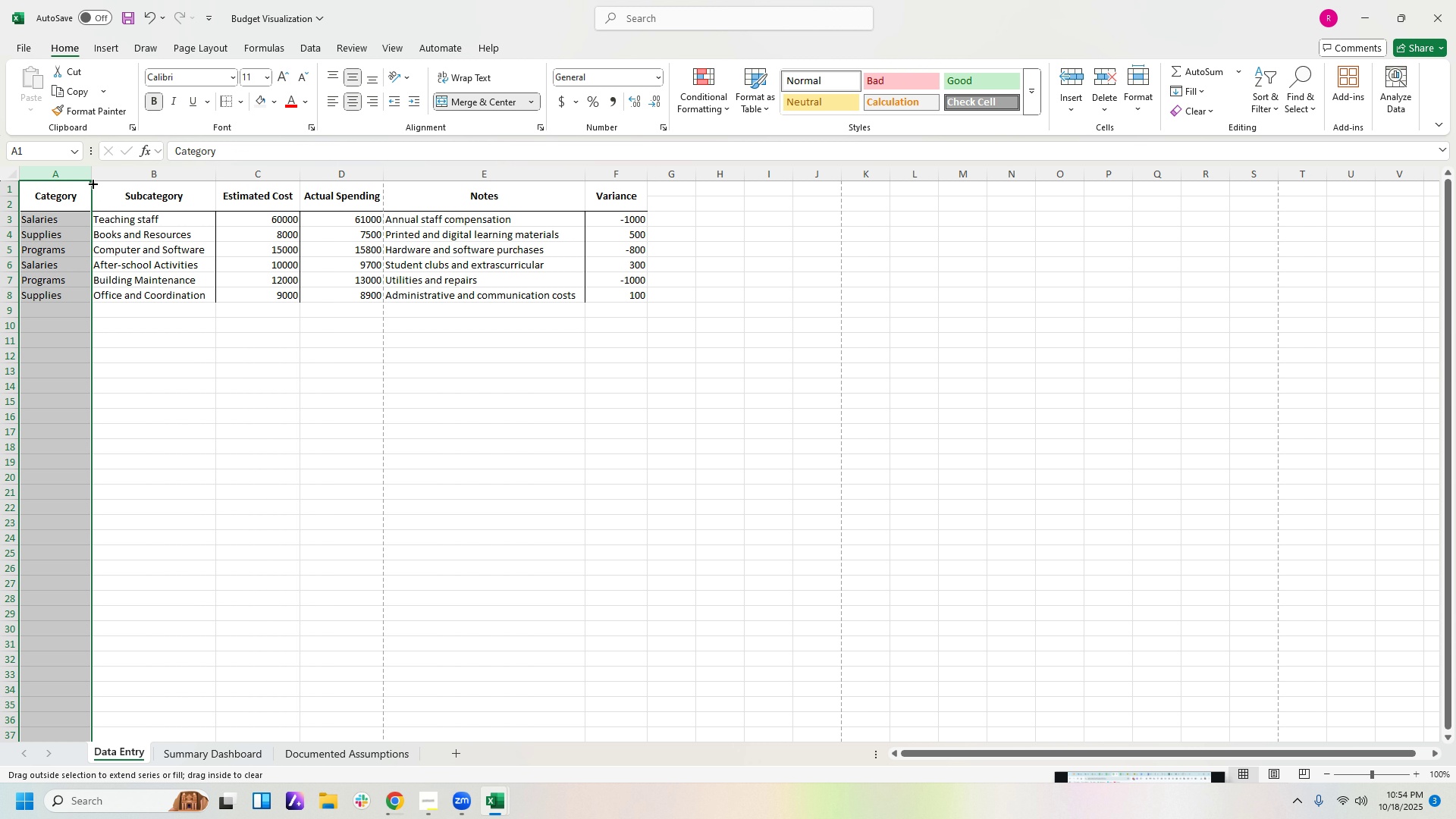 
left_click_drag(start_coordinate=[92, 183], to_coordinate=[83, 184])
 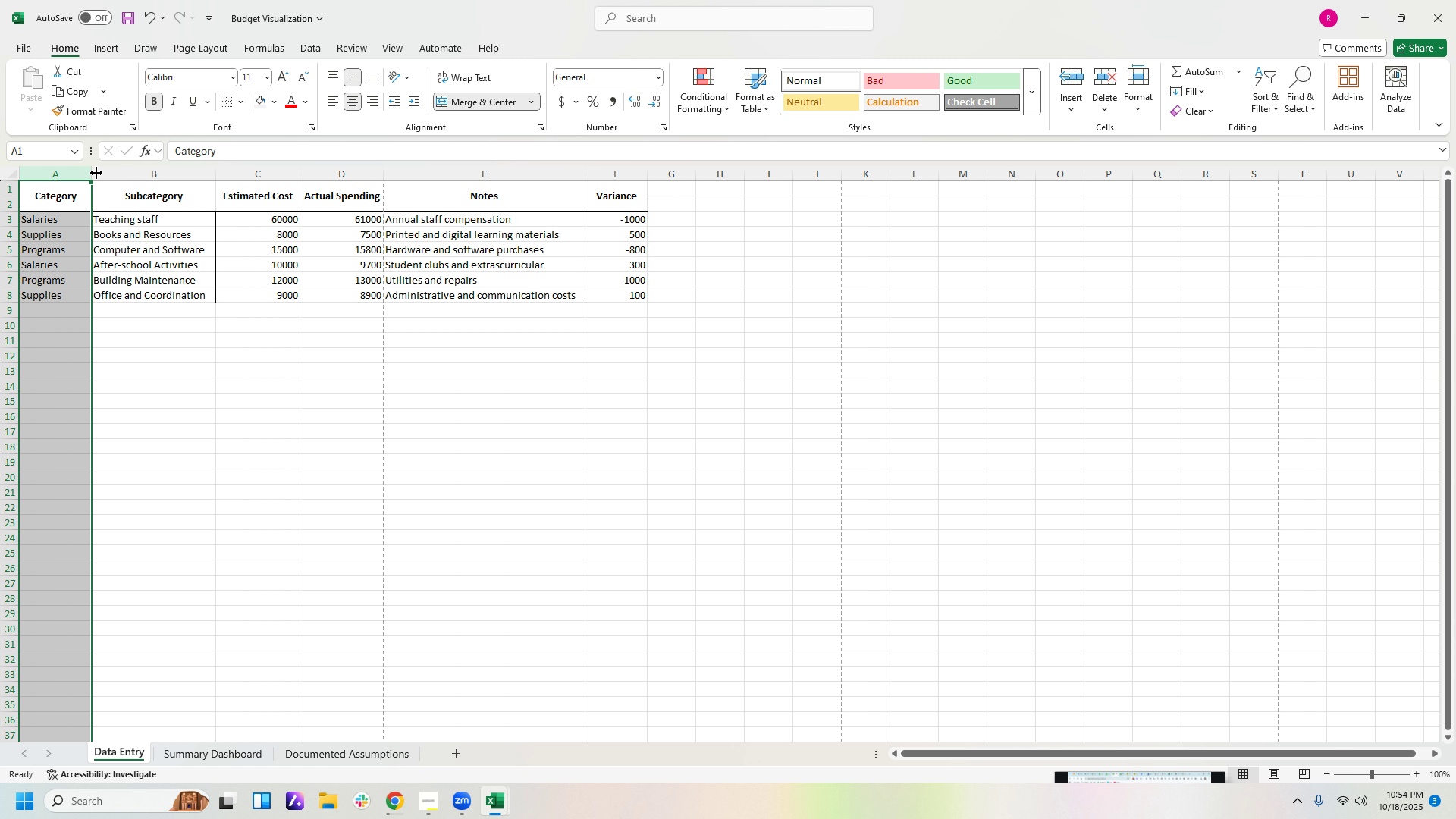 
left_click_drag(start_coordinate=[93, 171], to_coordinate=[81, 168])
 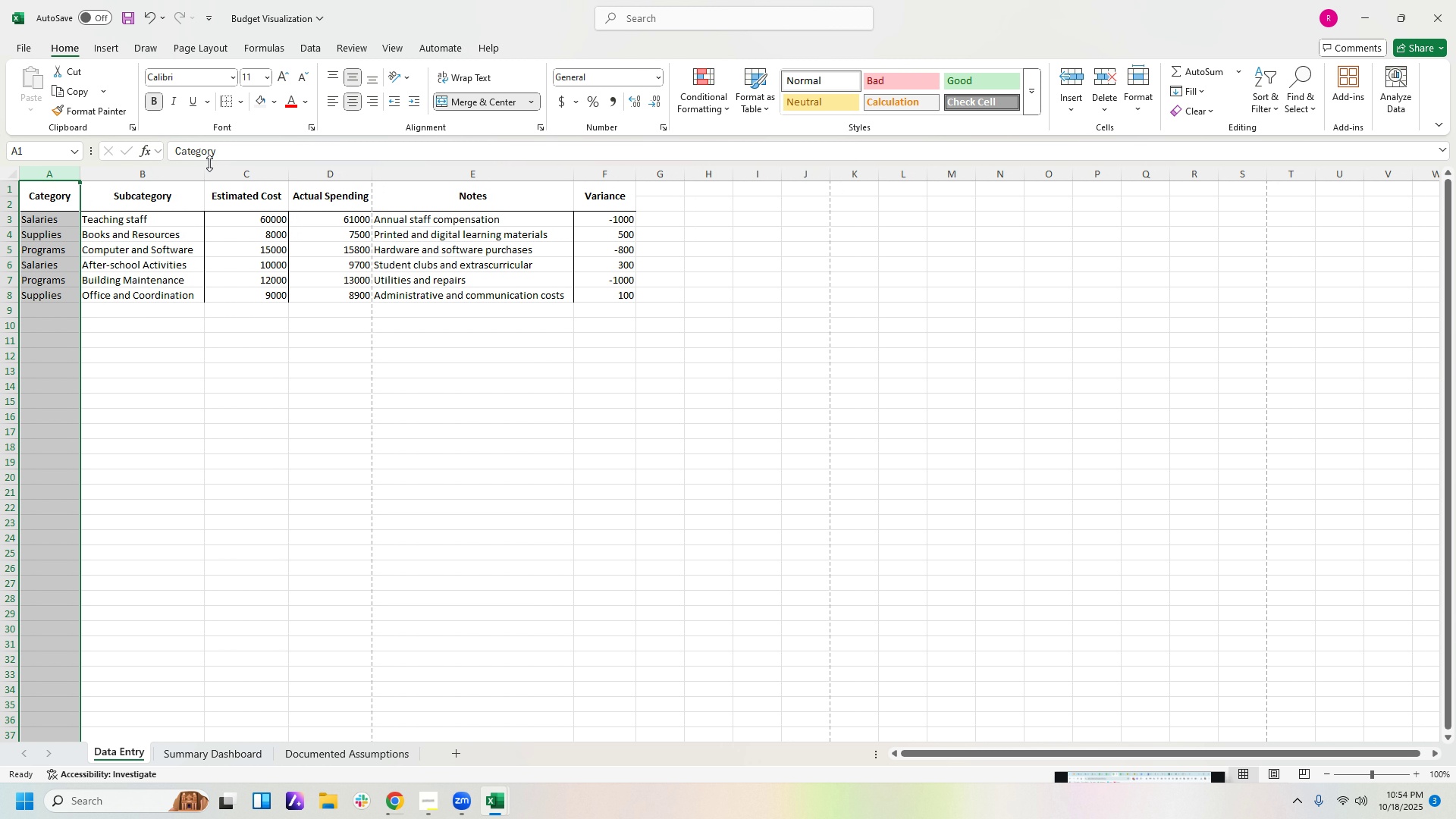 
left_click_drag(start_coordinate=[206, 164], to_coordinate=[196, 164])
 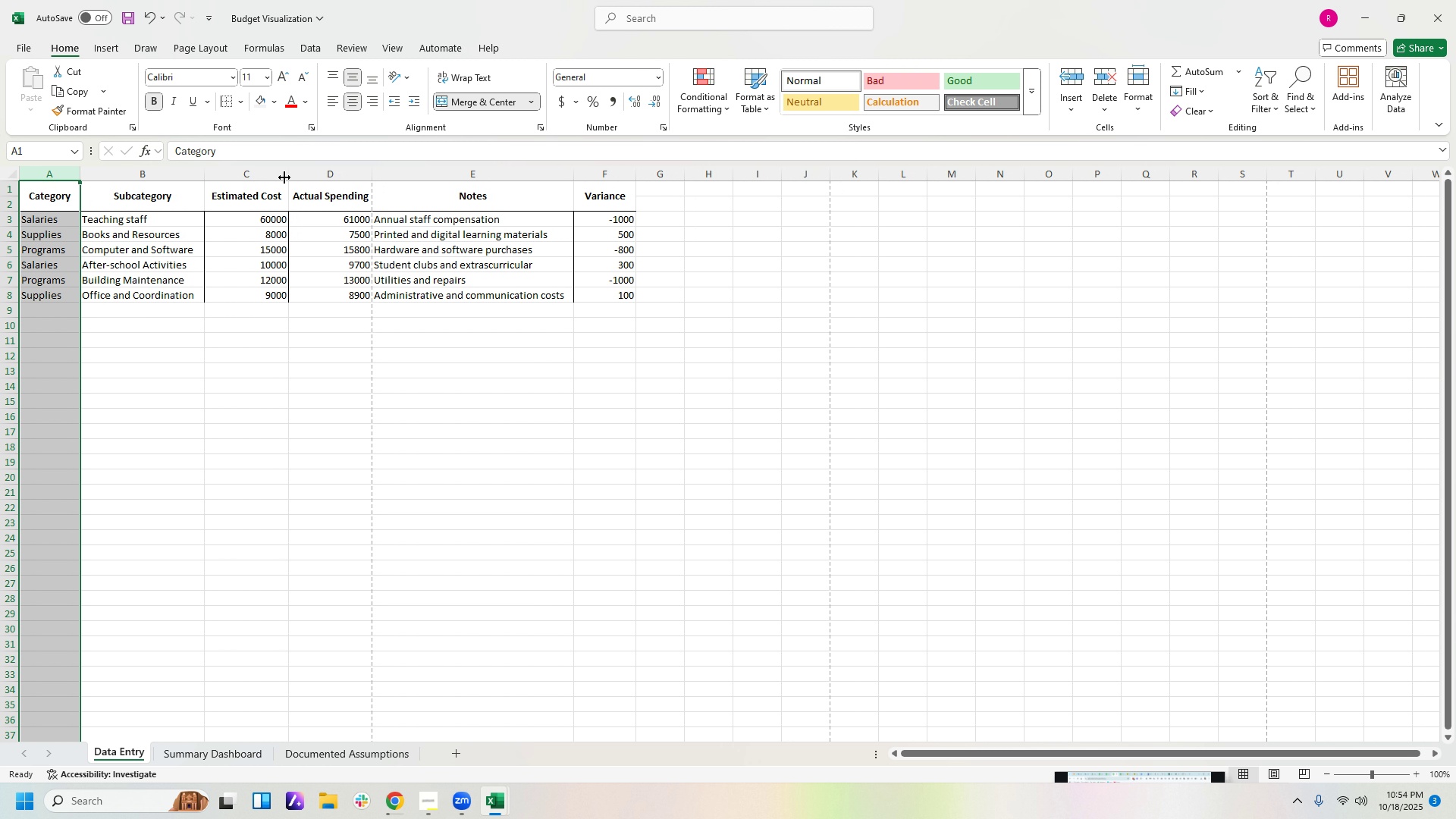 
left_click_drag(start_coordinate=[289, 177], to_coordinate=[284, 177])
 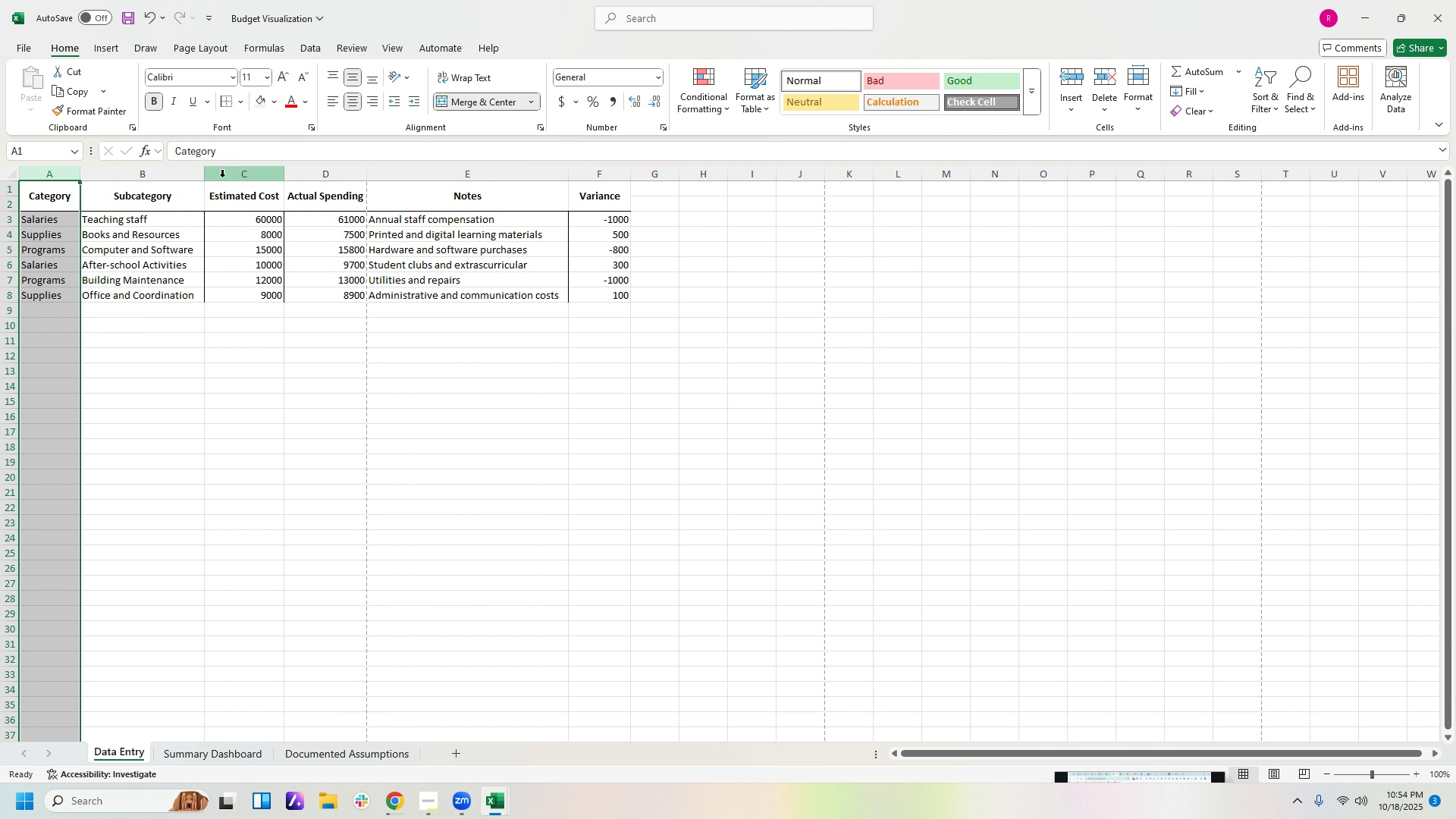 
left_click_drag(start_coordinate=[206, 174], to_coordinate=[202, 174])
 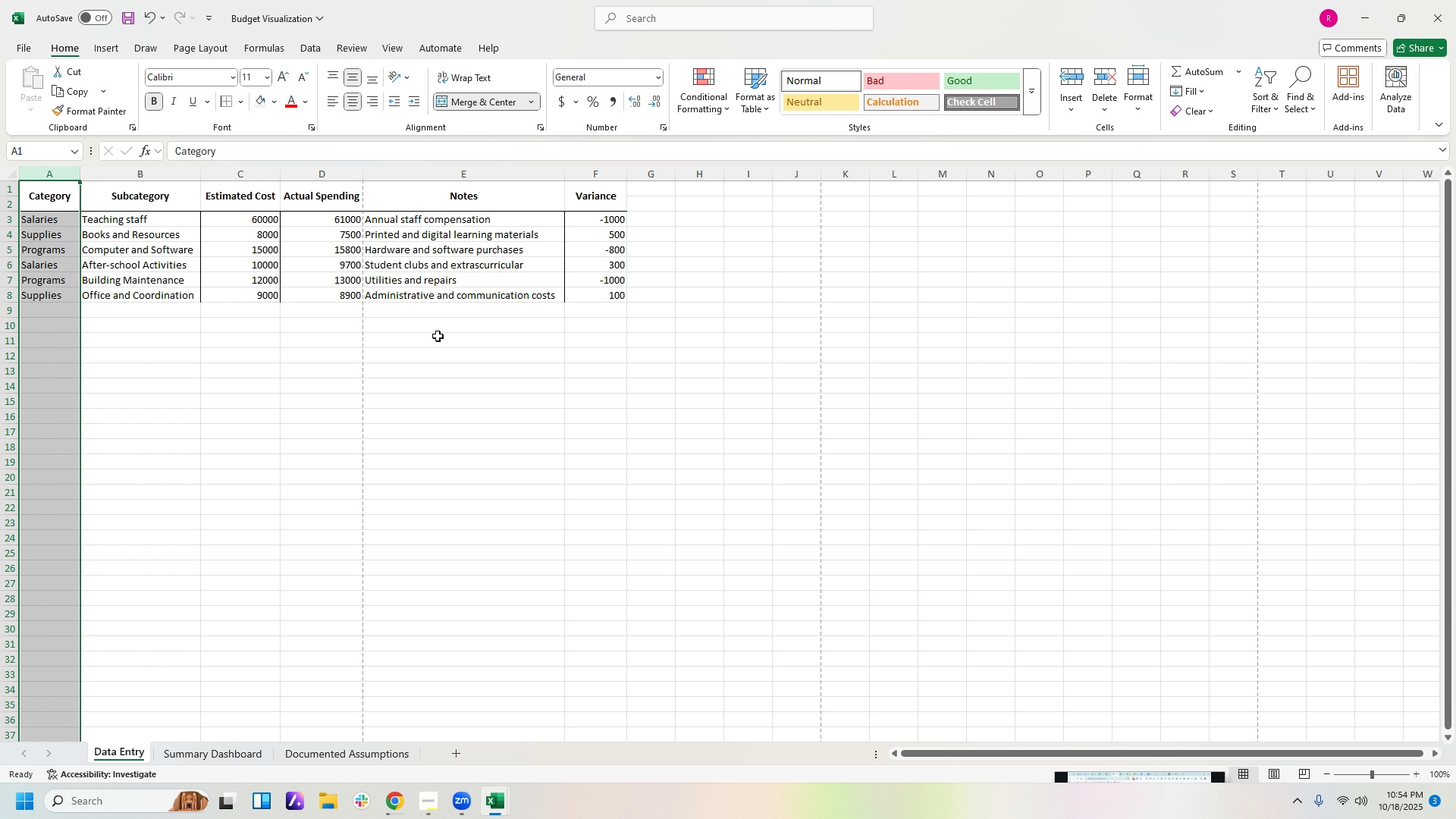 
left_click([441, 346])
 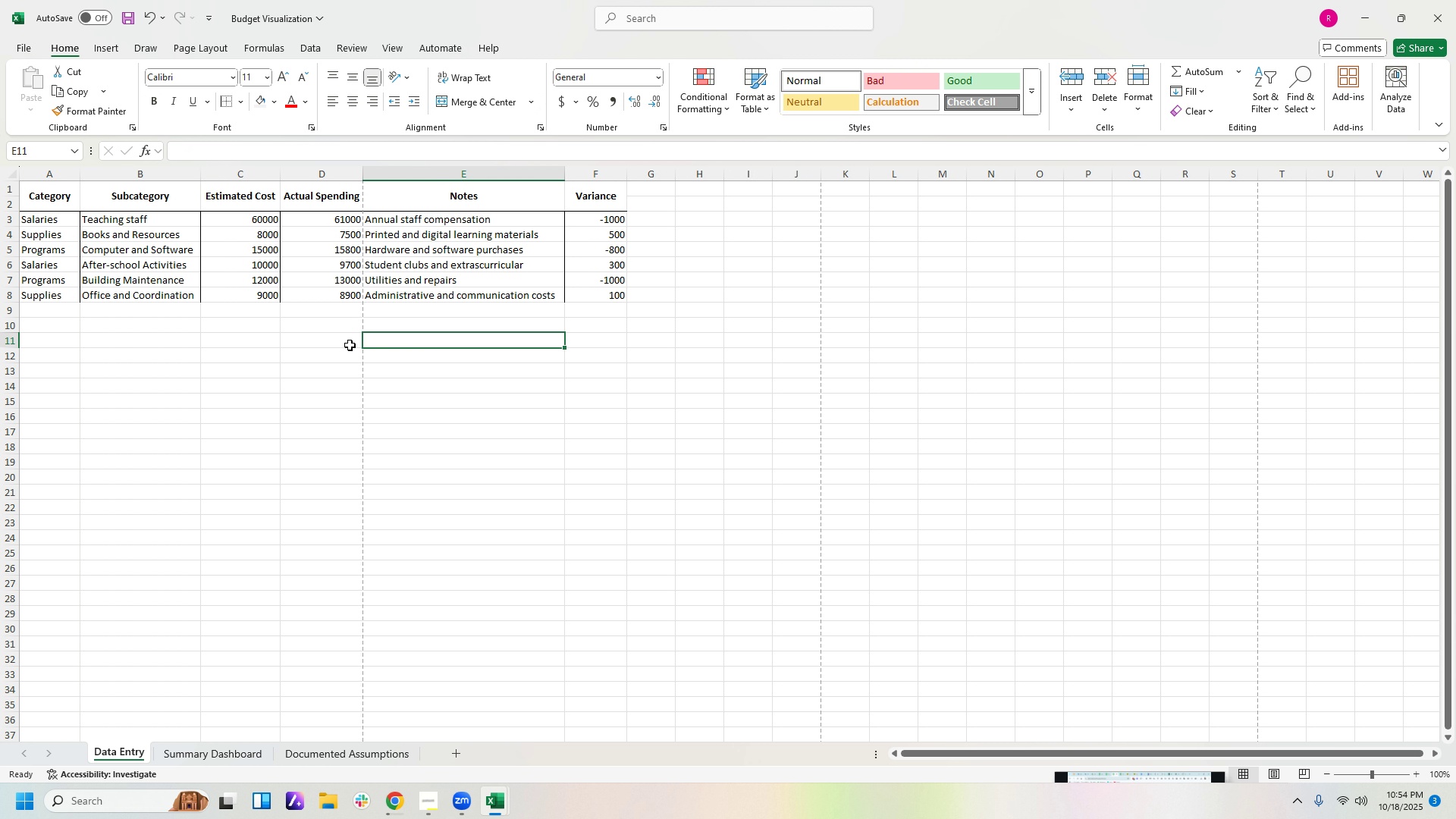 
wait(8.22)
 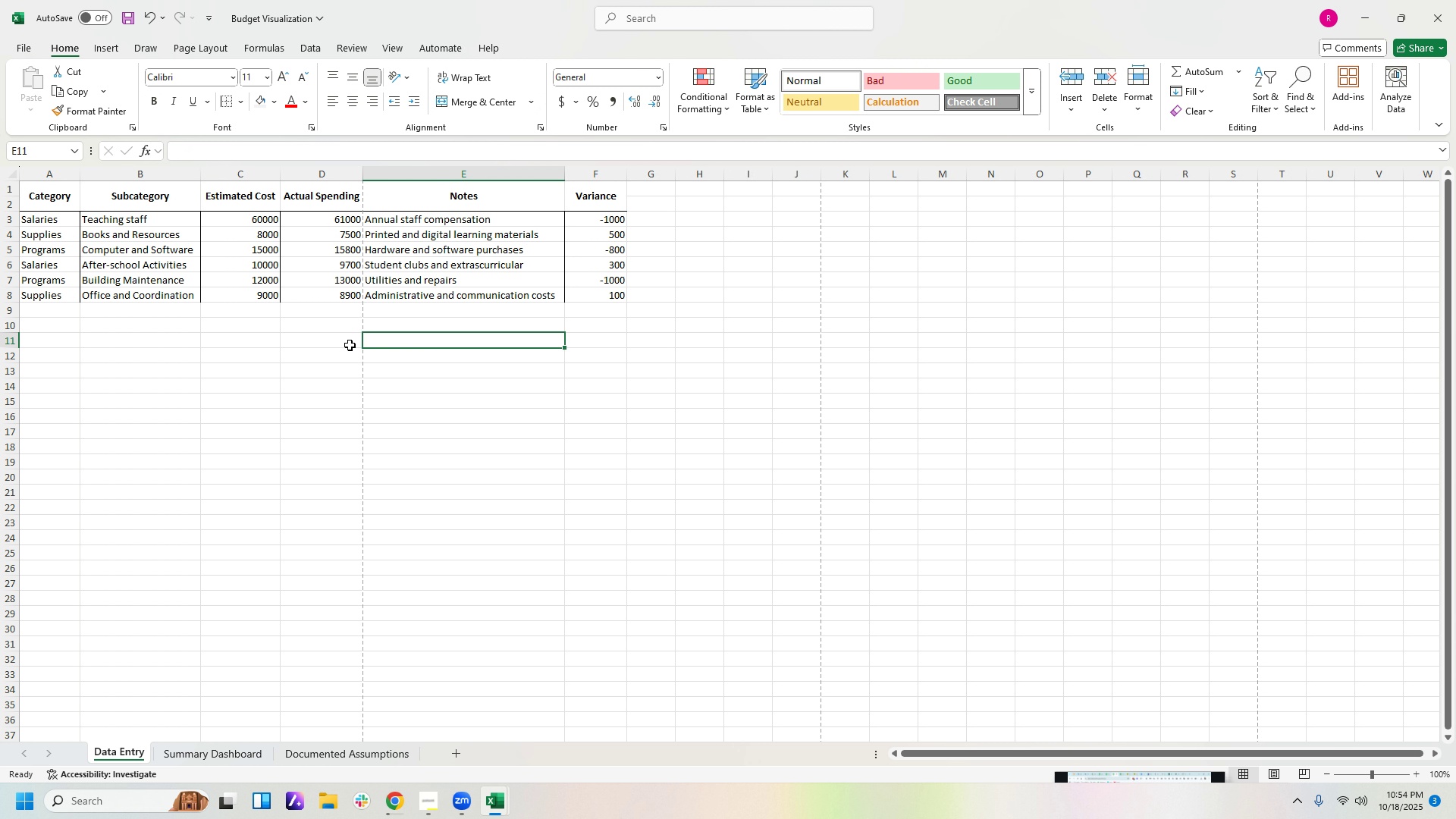 
left_click([265, 196])
 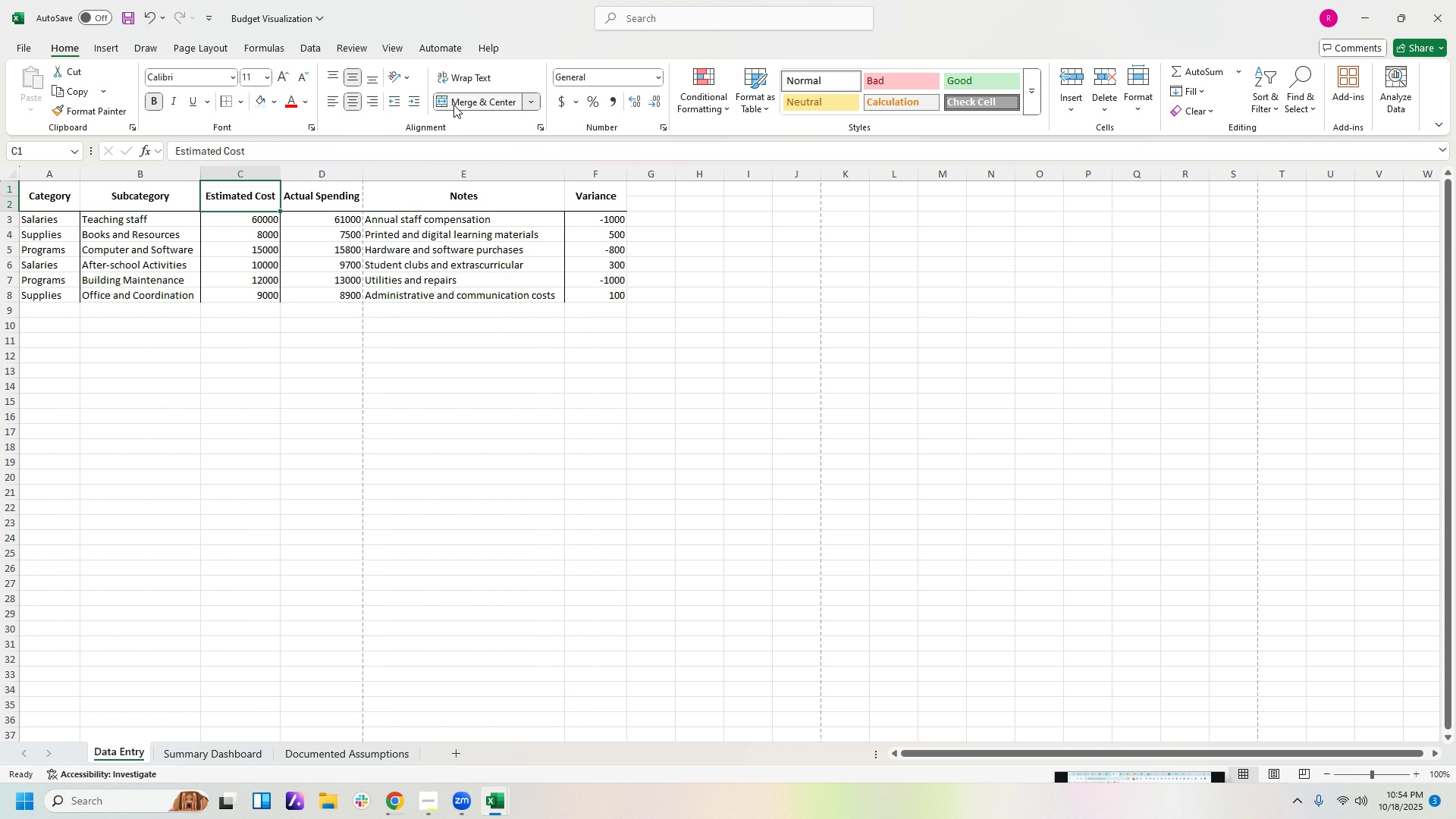 
left_click([453, 105])
 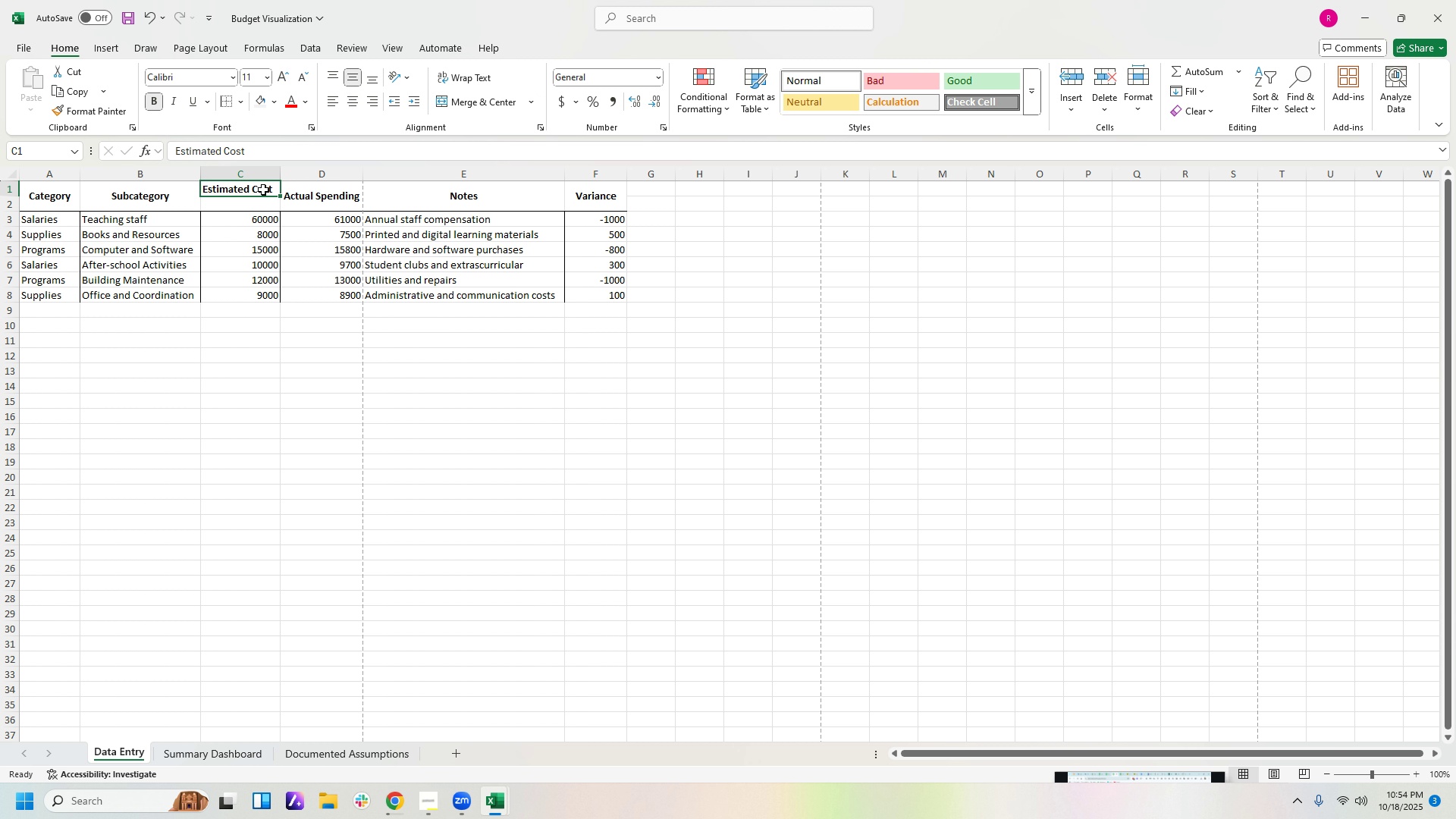 
double_click([263, 190])
 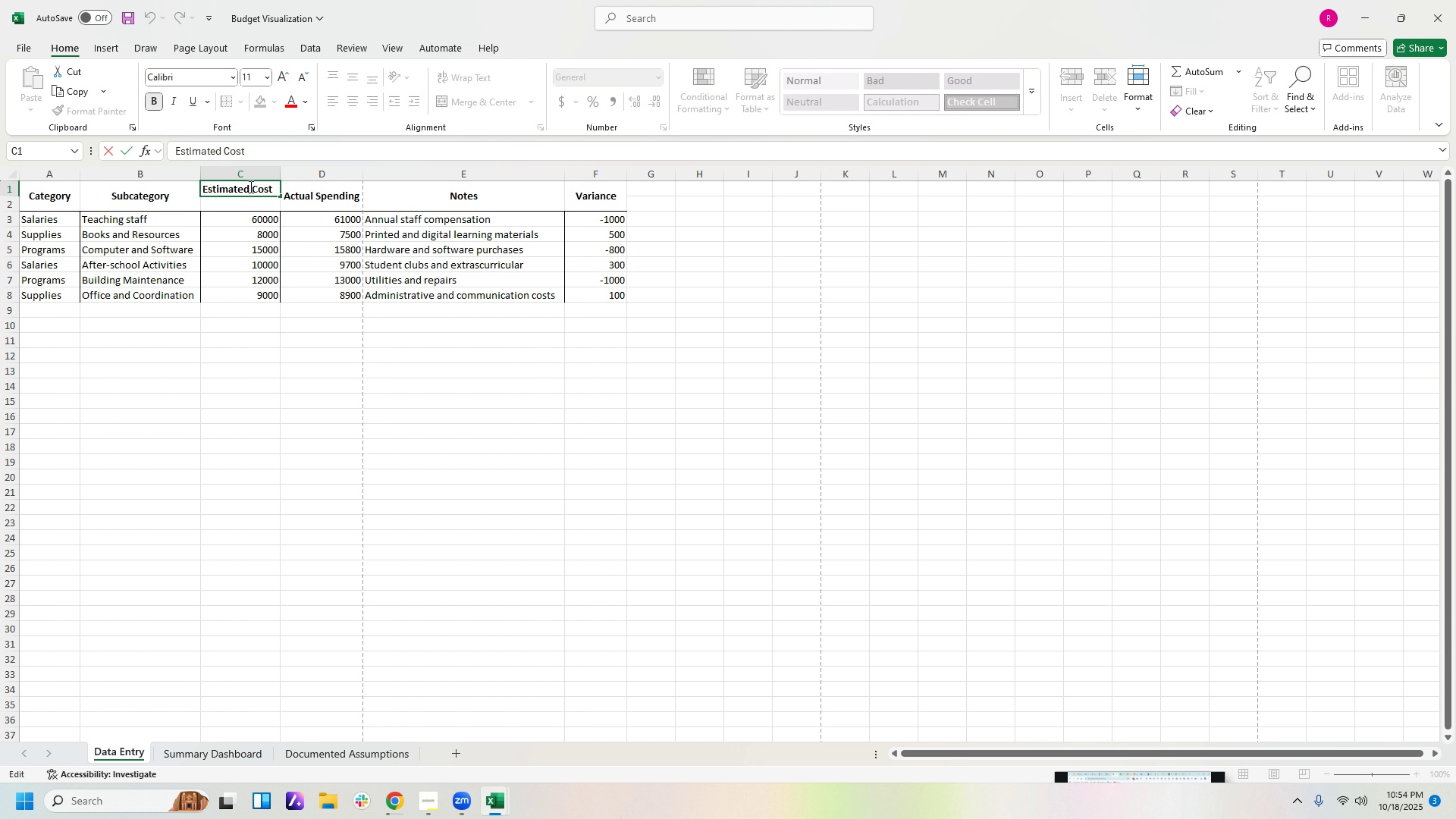 
left_click_drag(start_coordinate=[249, 187], to_coordinate=[303, 203])
 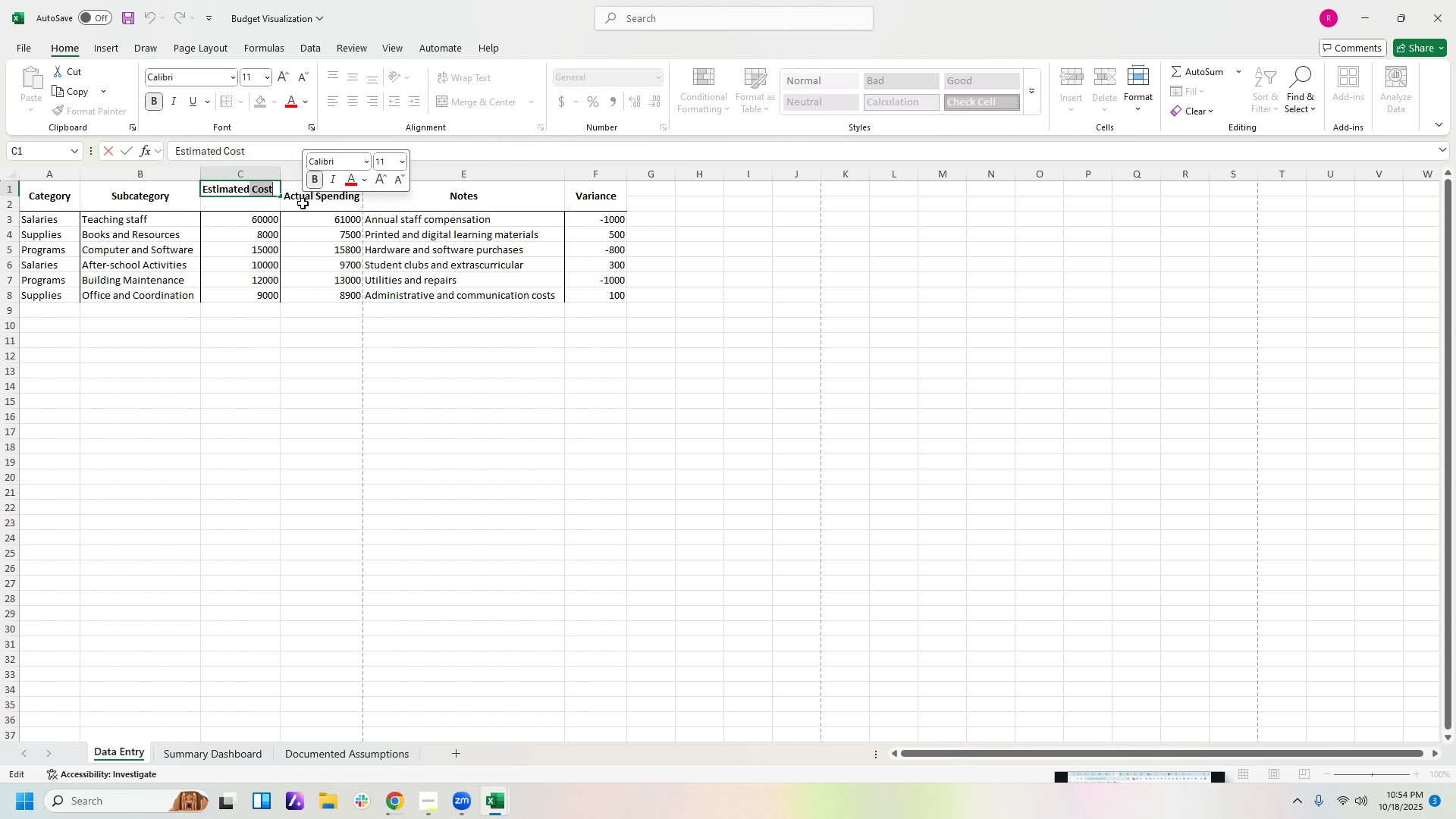 
key(Control+X)
 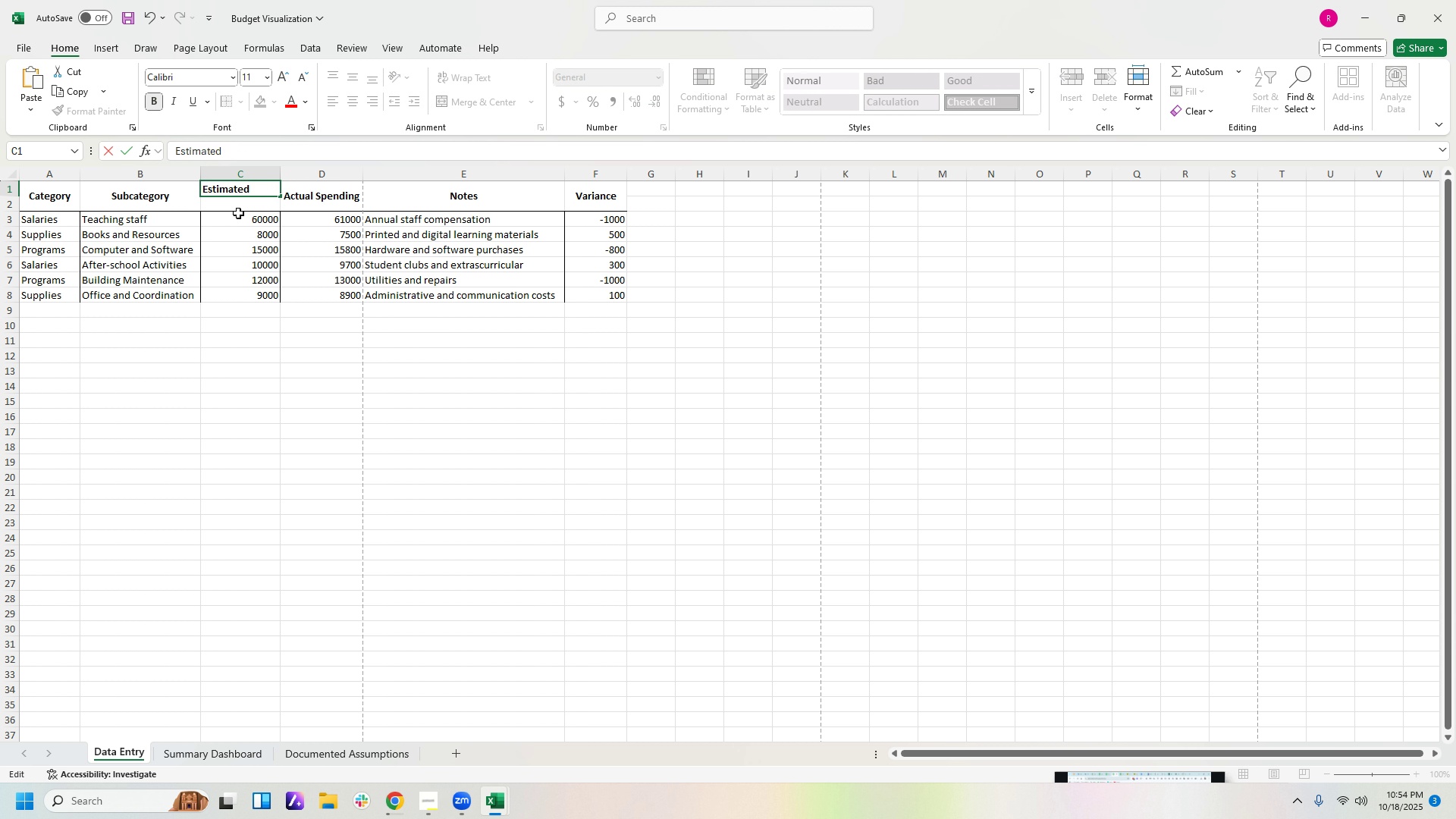 
left_click([238, 208])
 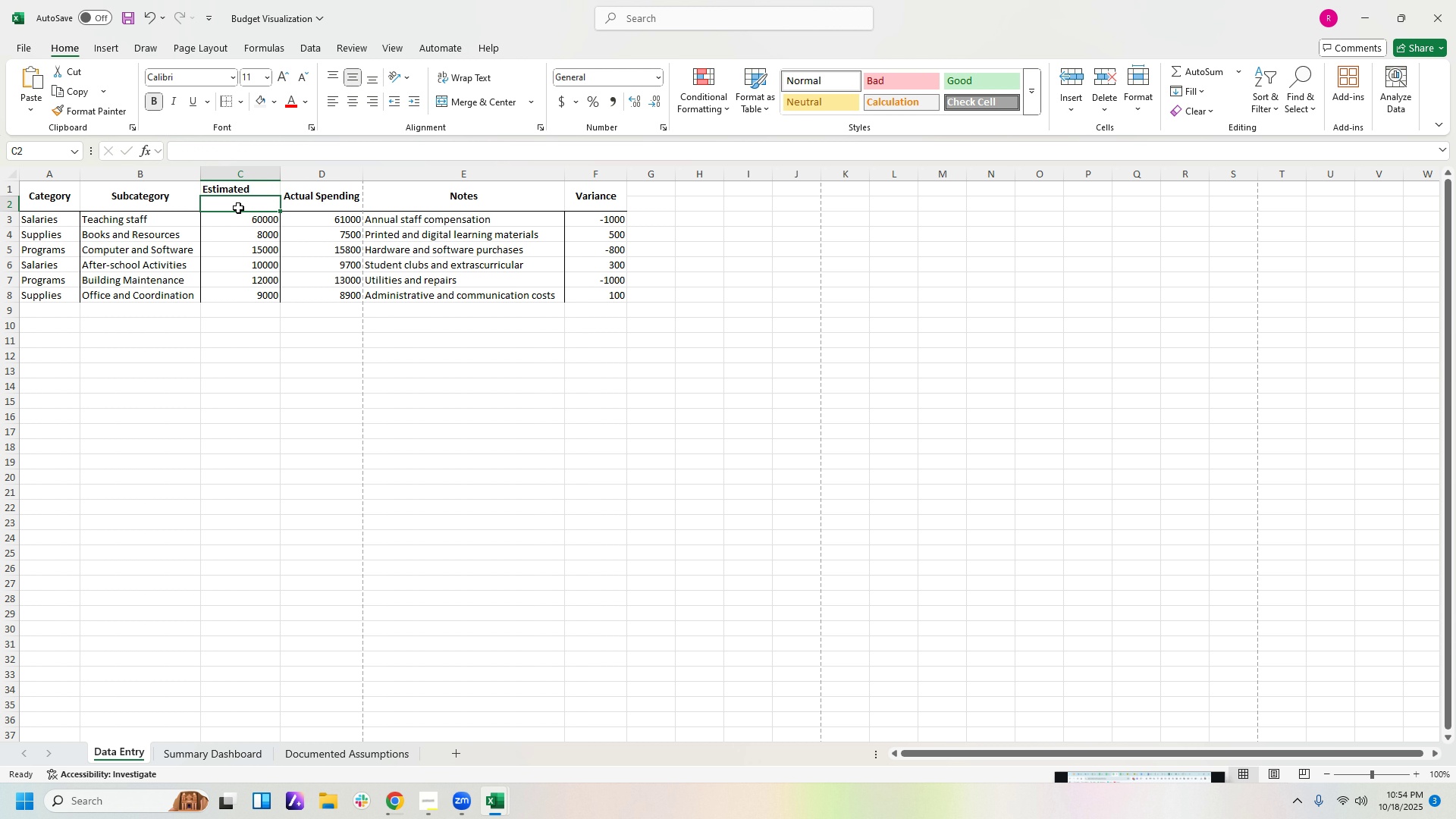 
key(Control+V)
 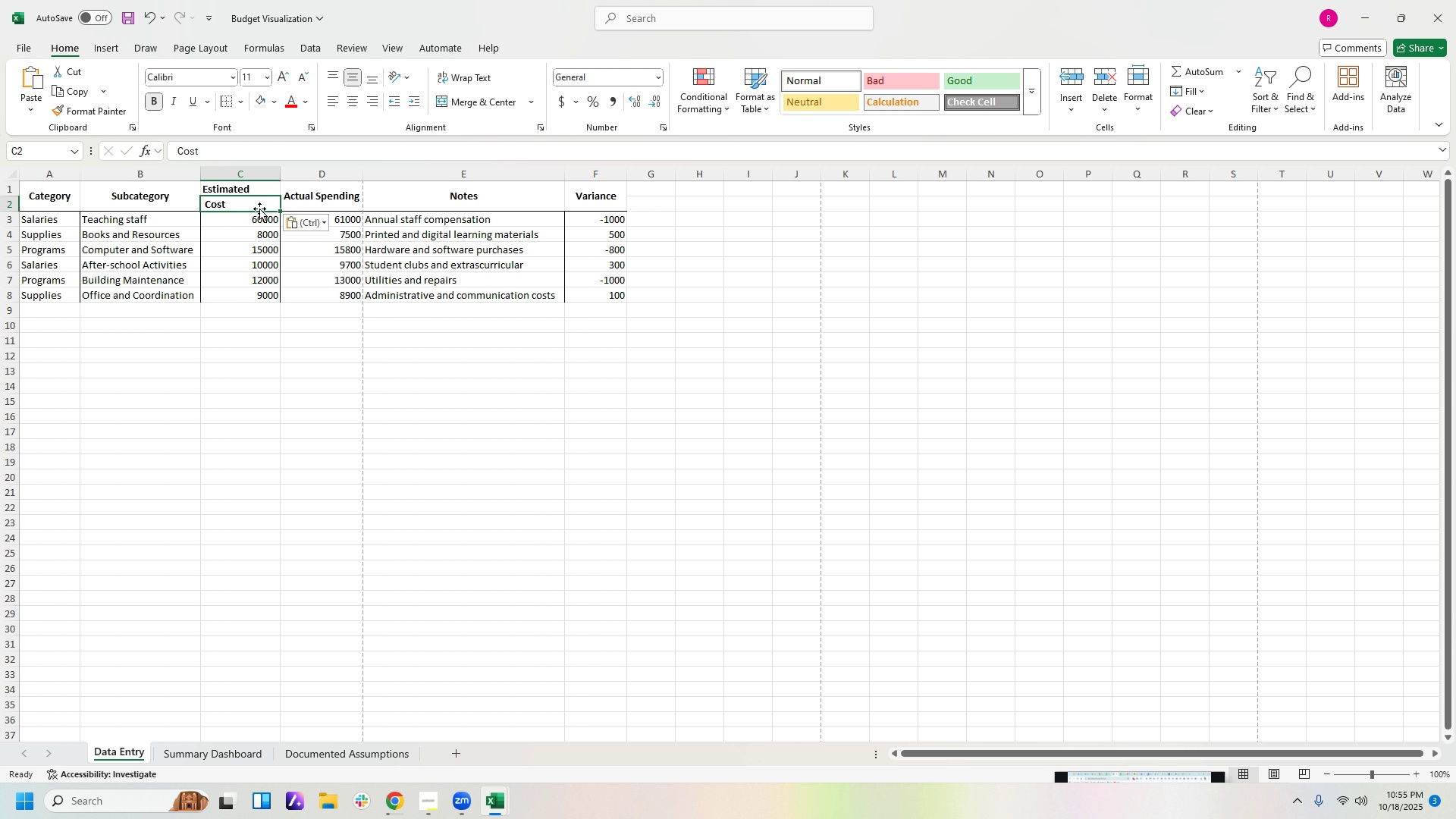 
left_click([259, 209])
 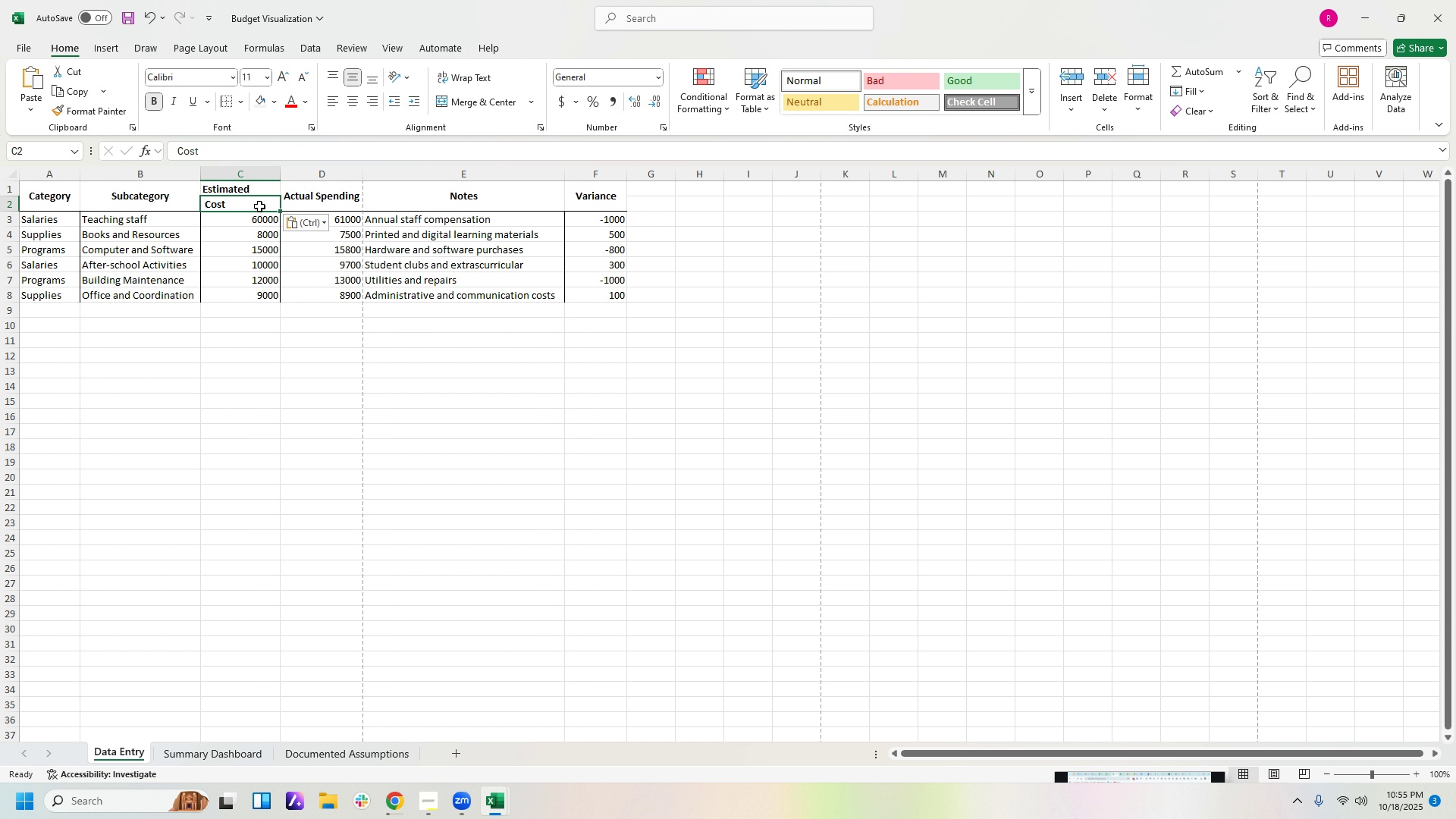 
left_click_drag(start_coordinate=[259, 206], to_coordinate=[266, 191])
 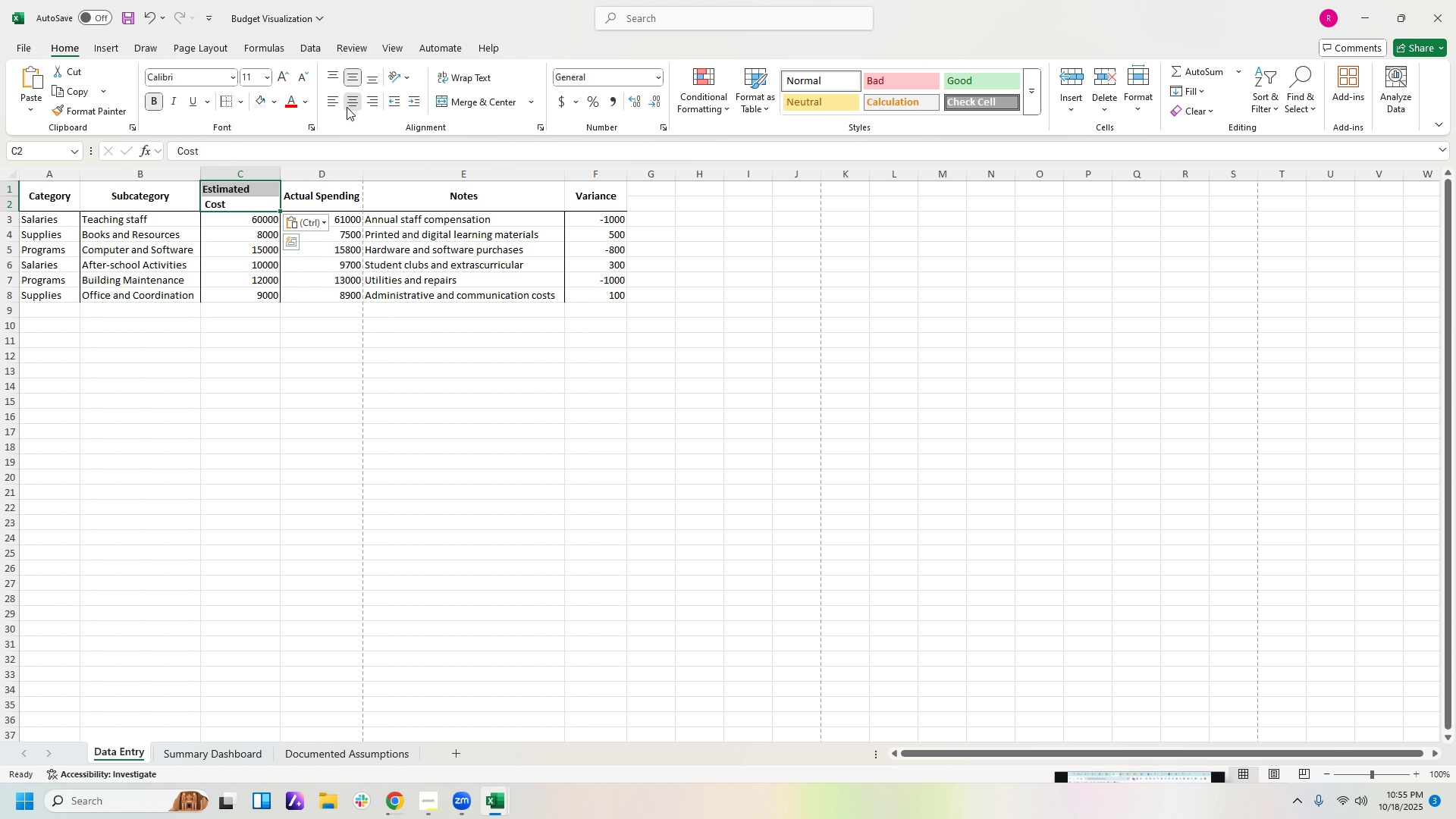 
left_click([347, 107])
 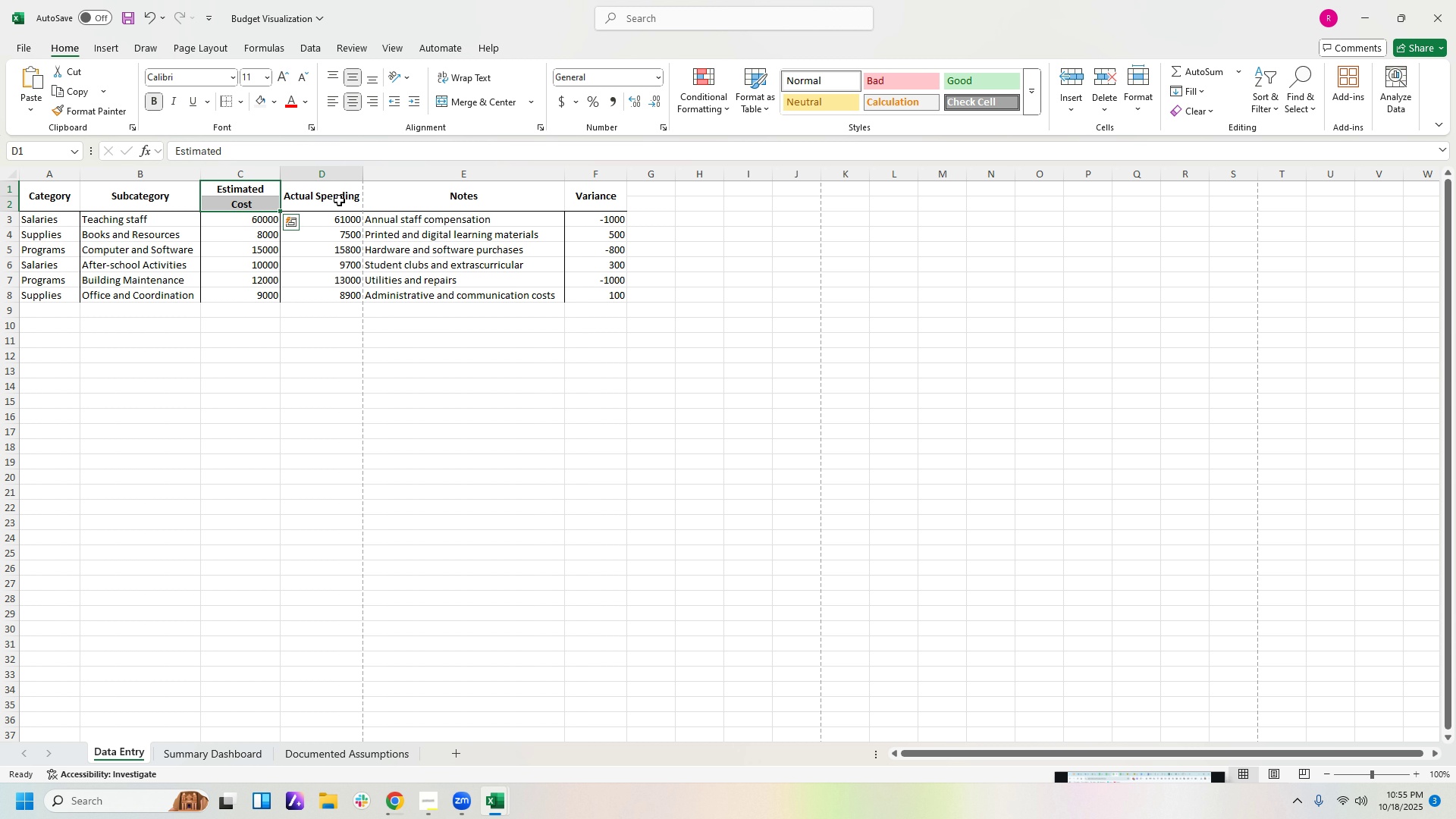 
left_click([339, 200])
 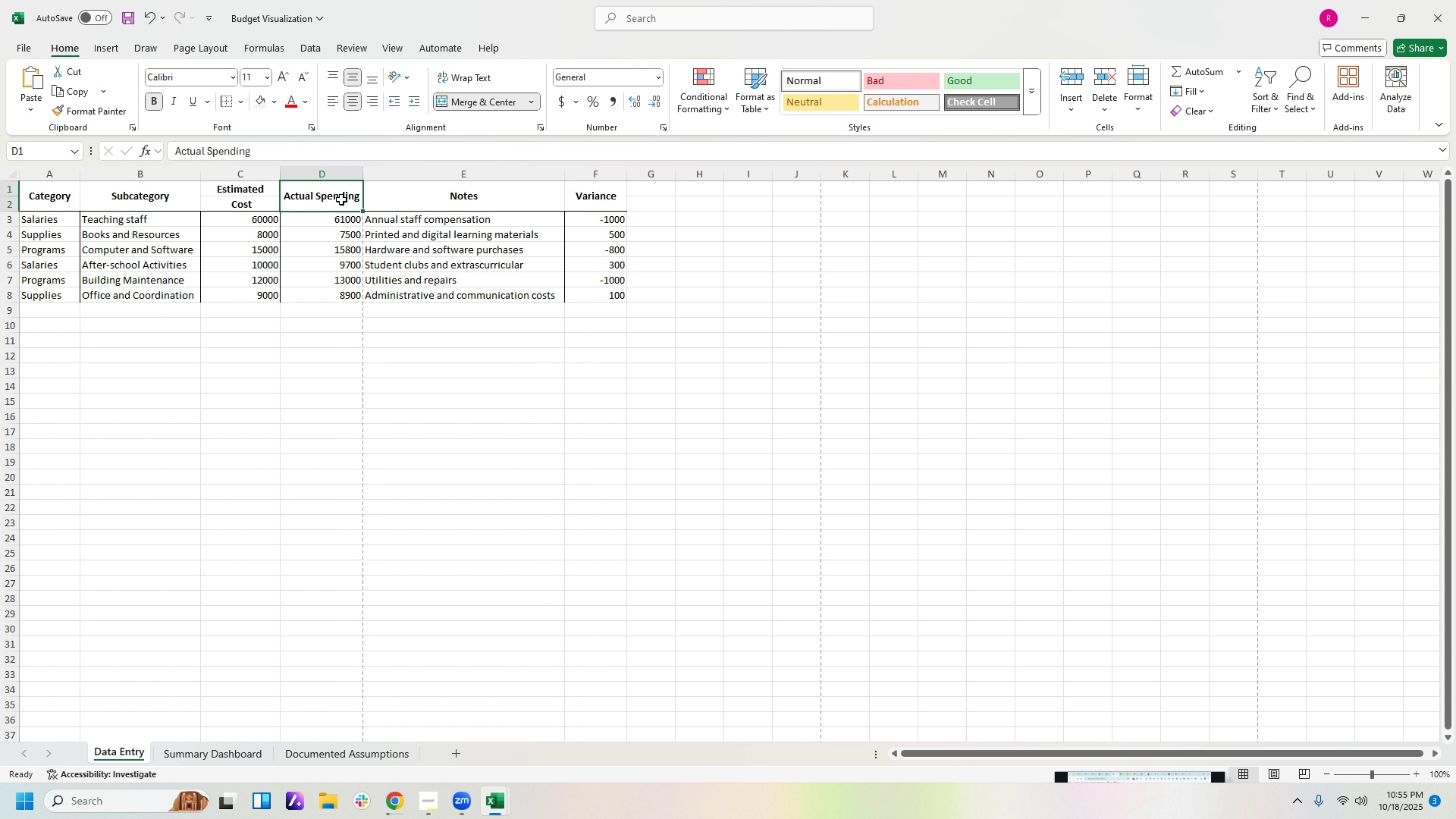 
double_click([341, 199])
 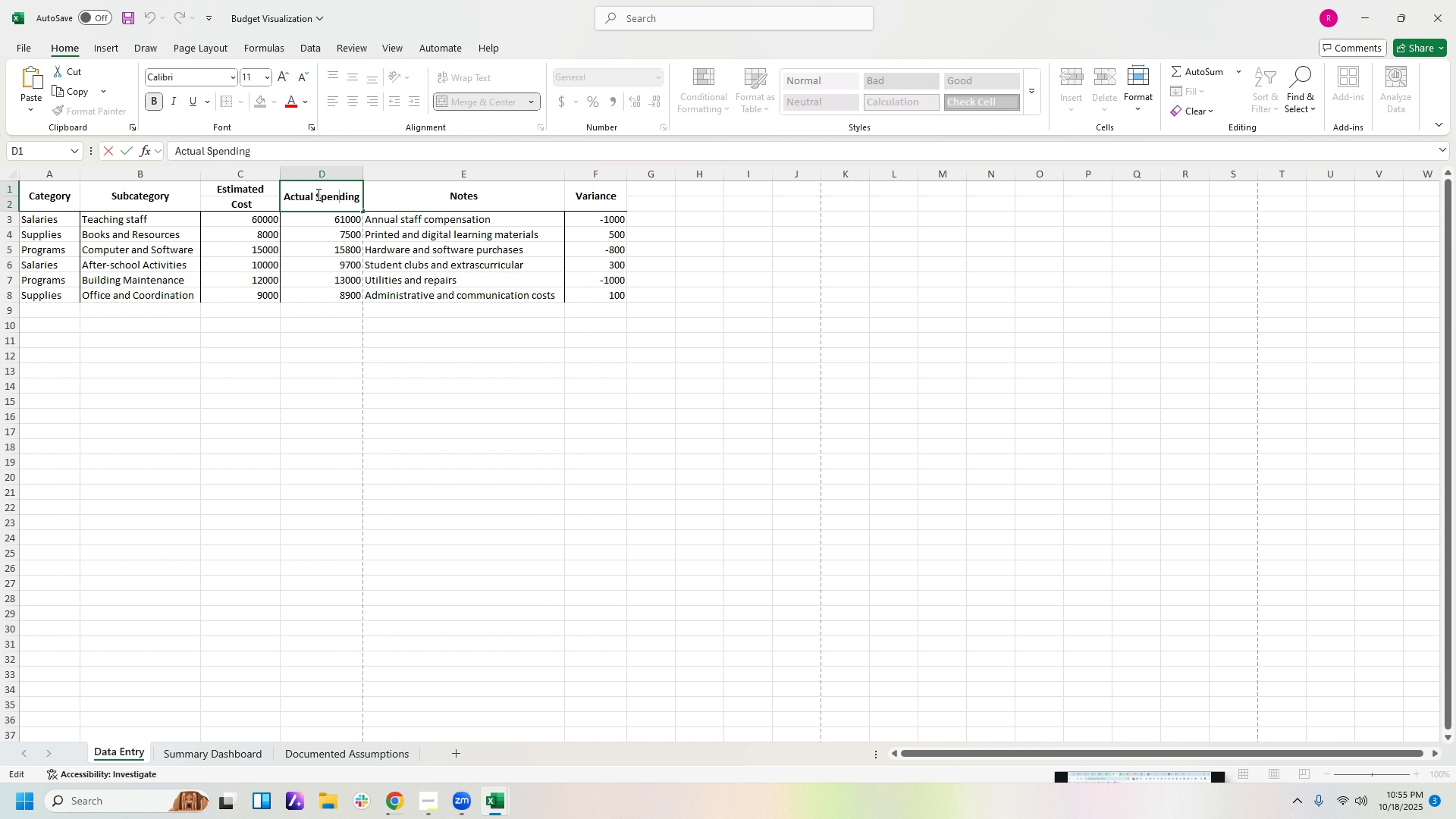 
left_click_drag(start_coordinate=[315, 195], to_coordinate=[419, 203])
 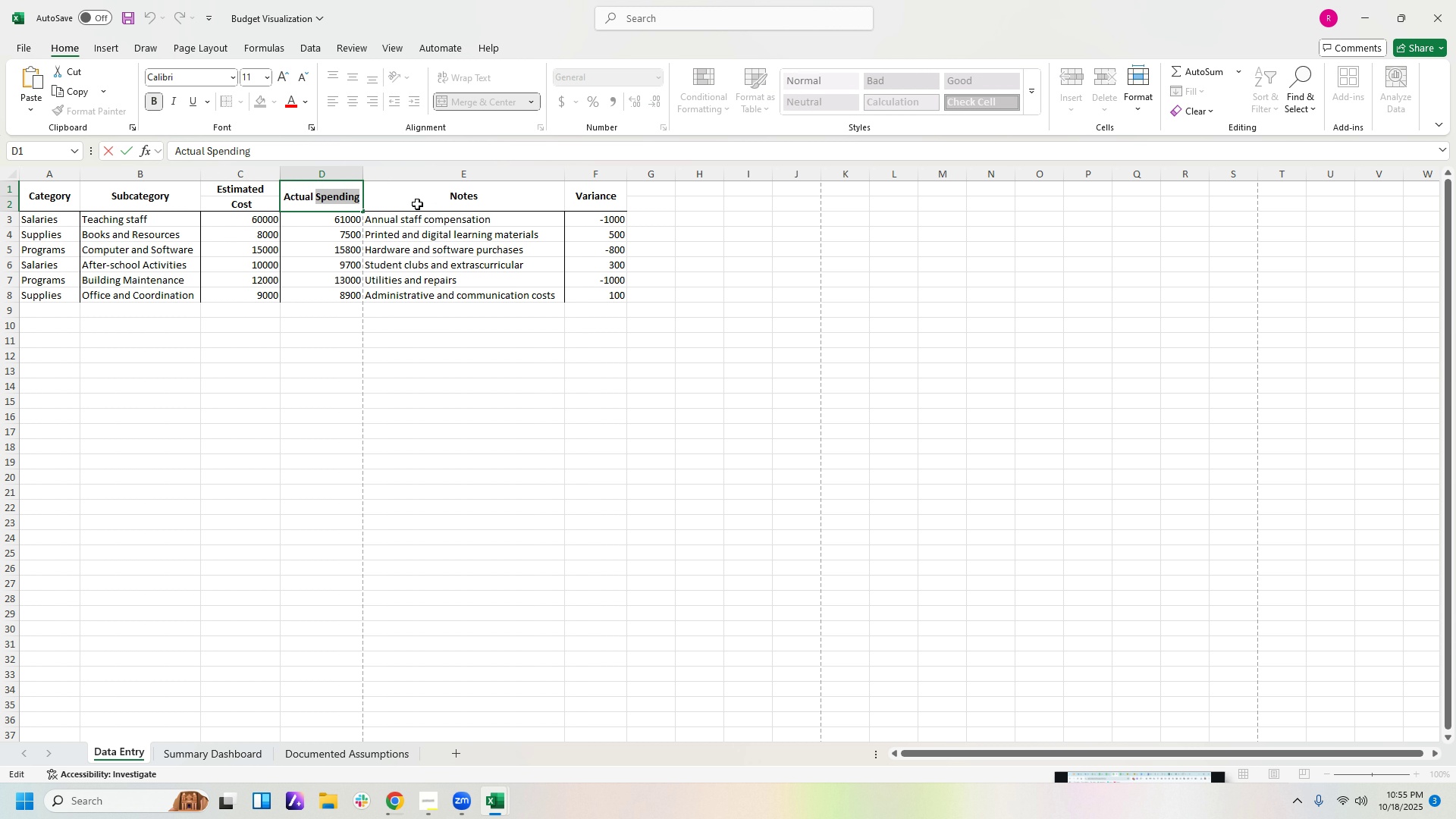 
key(Control+X)
 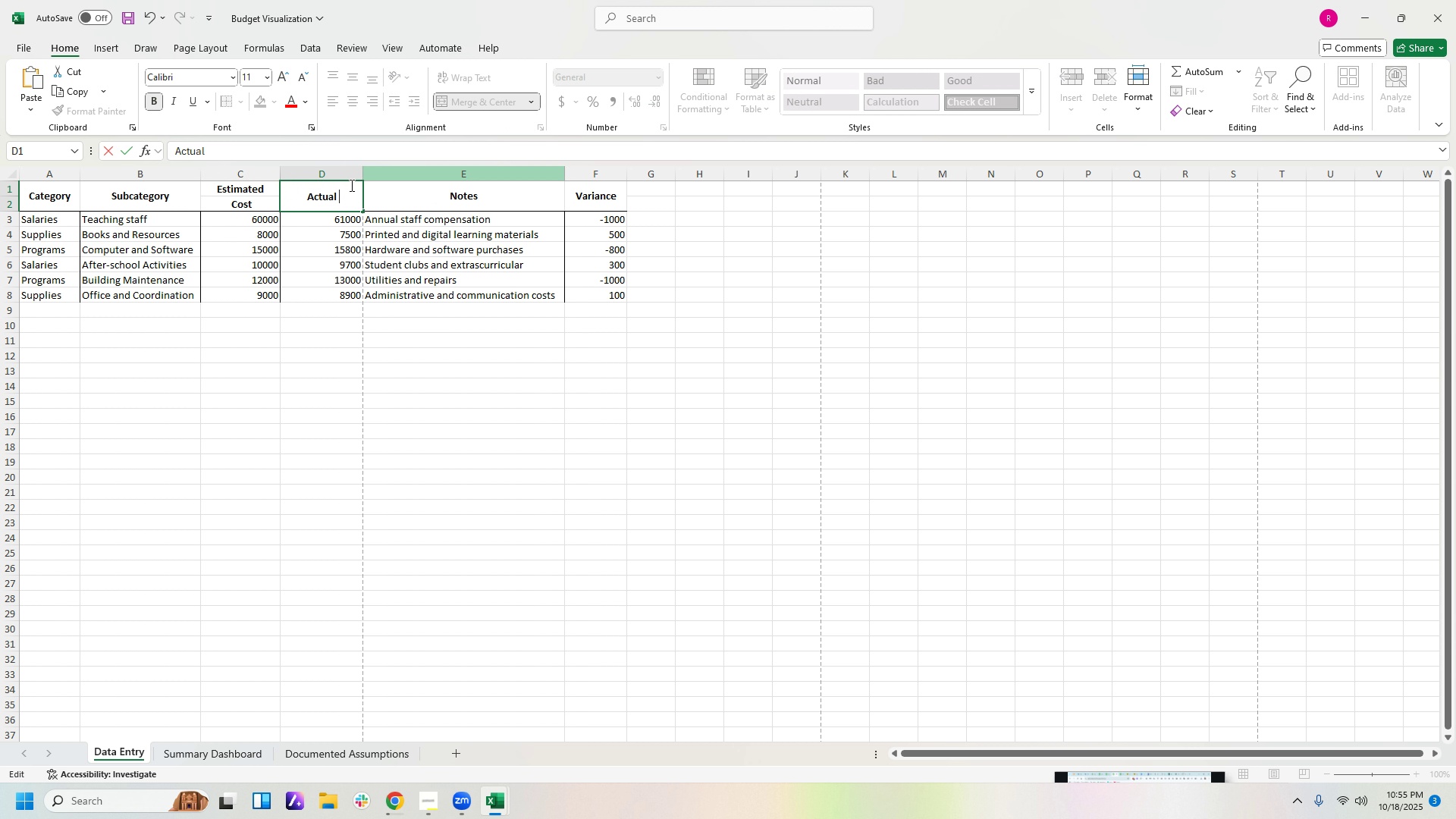 
left_click([350, 191])
 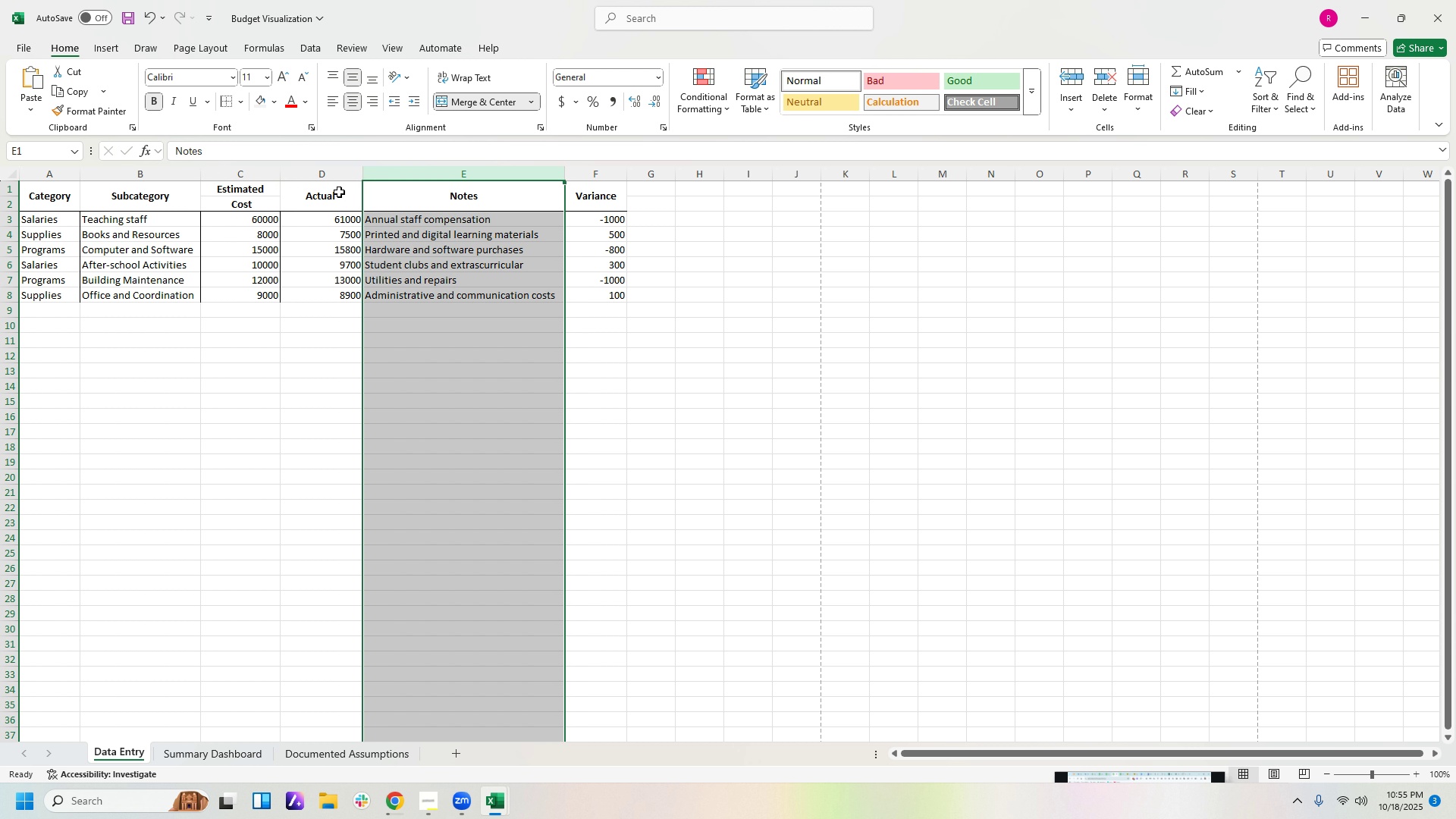 
left_click([339, 193])
 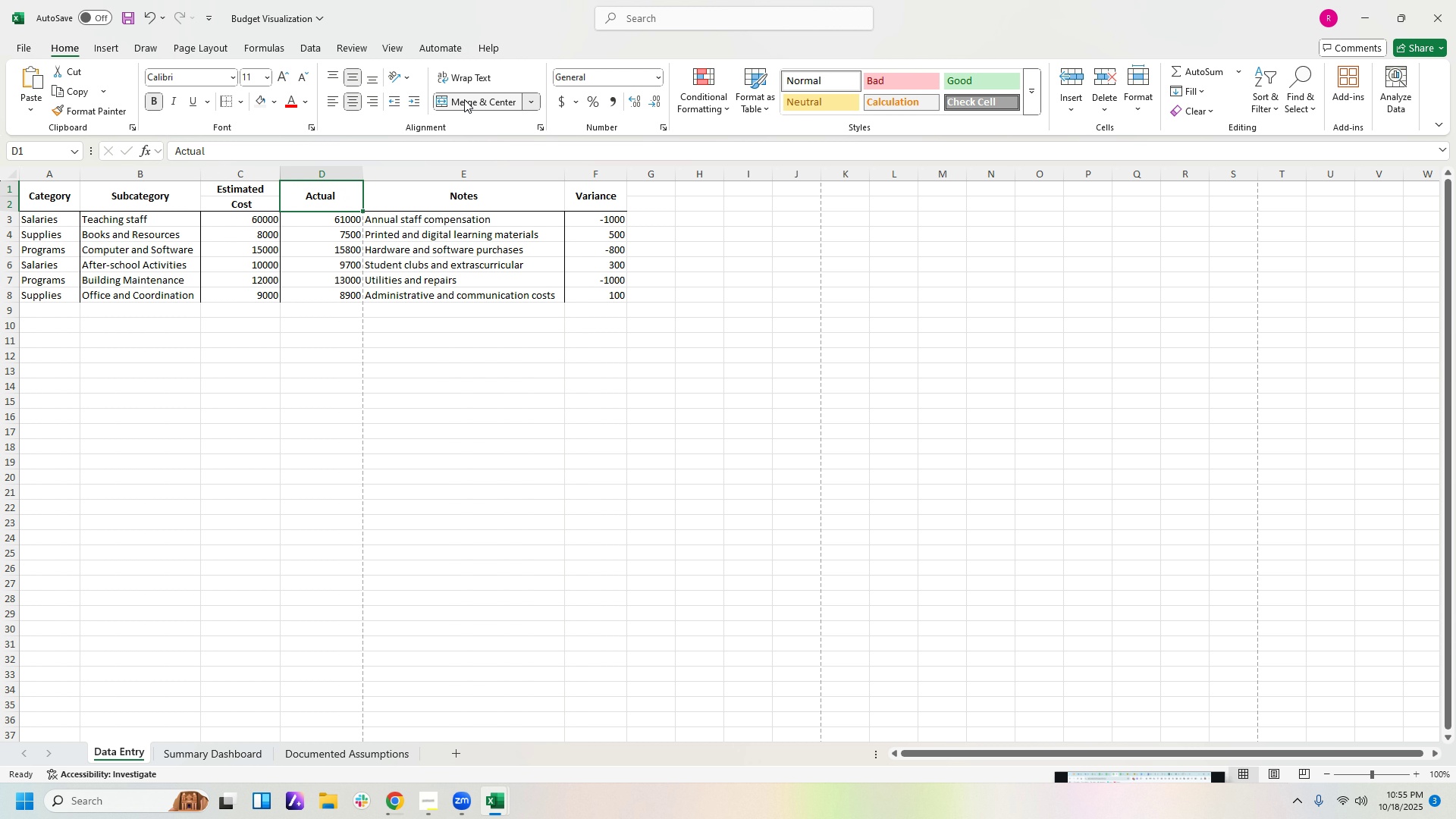 
left_click([464, 99])
 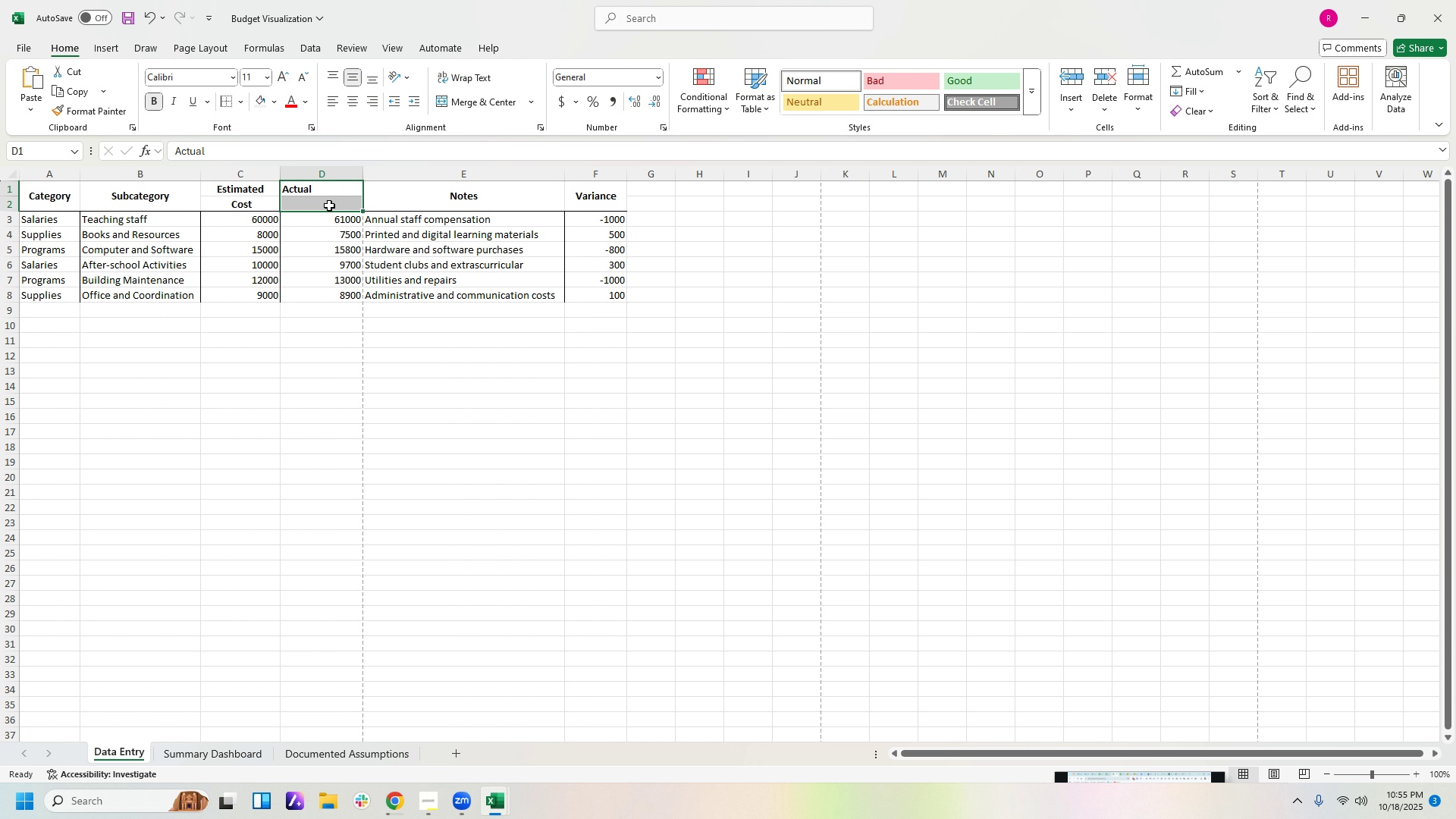 
left_click([329, 206])
 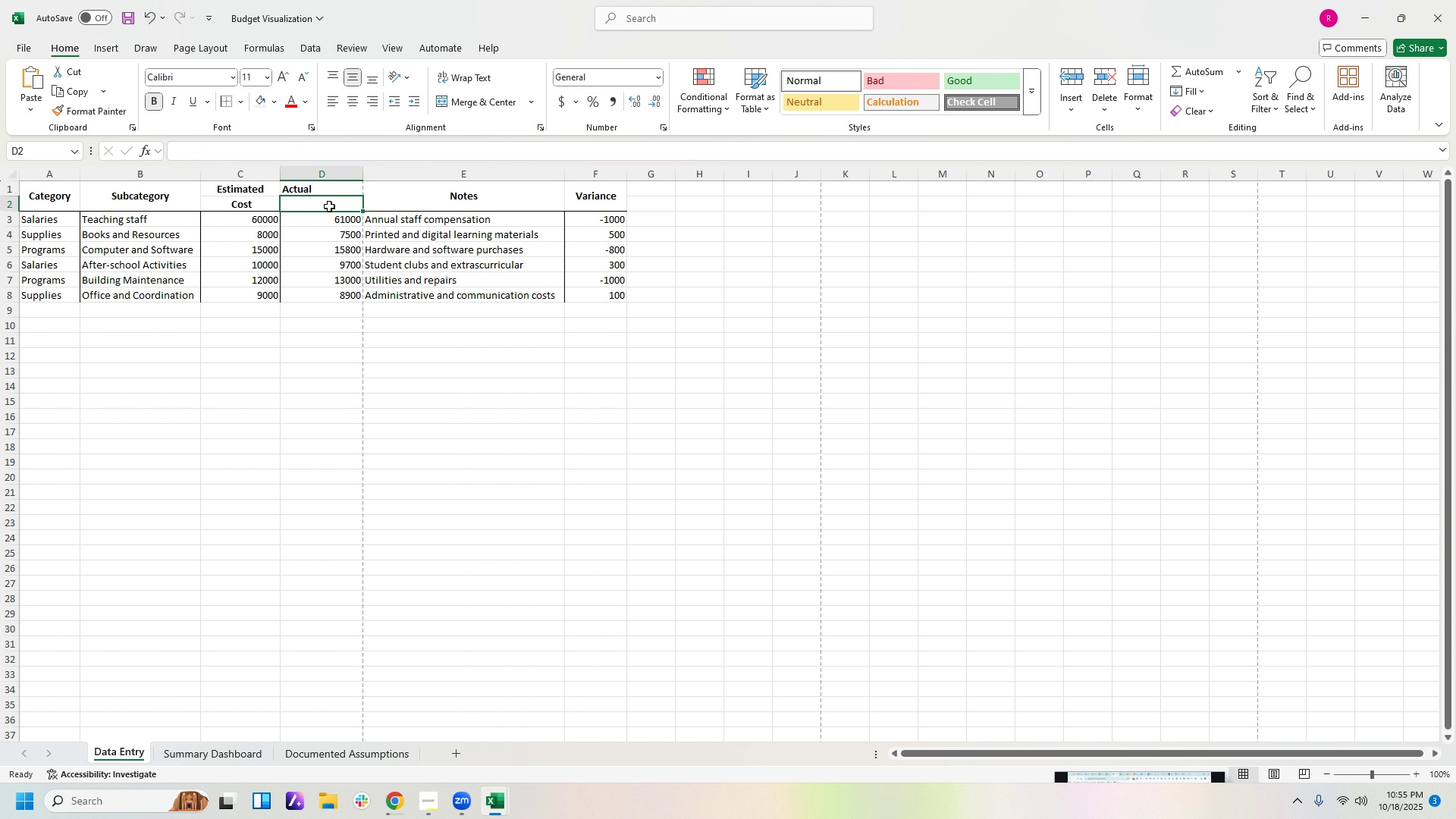 
key(Control+V)
 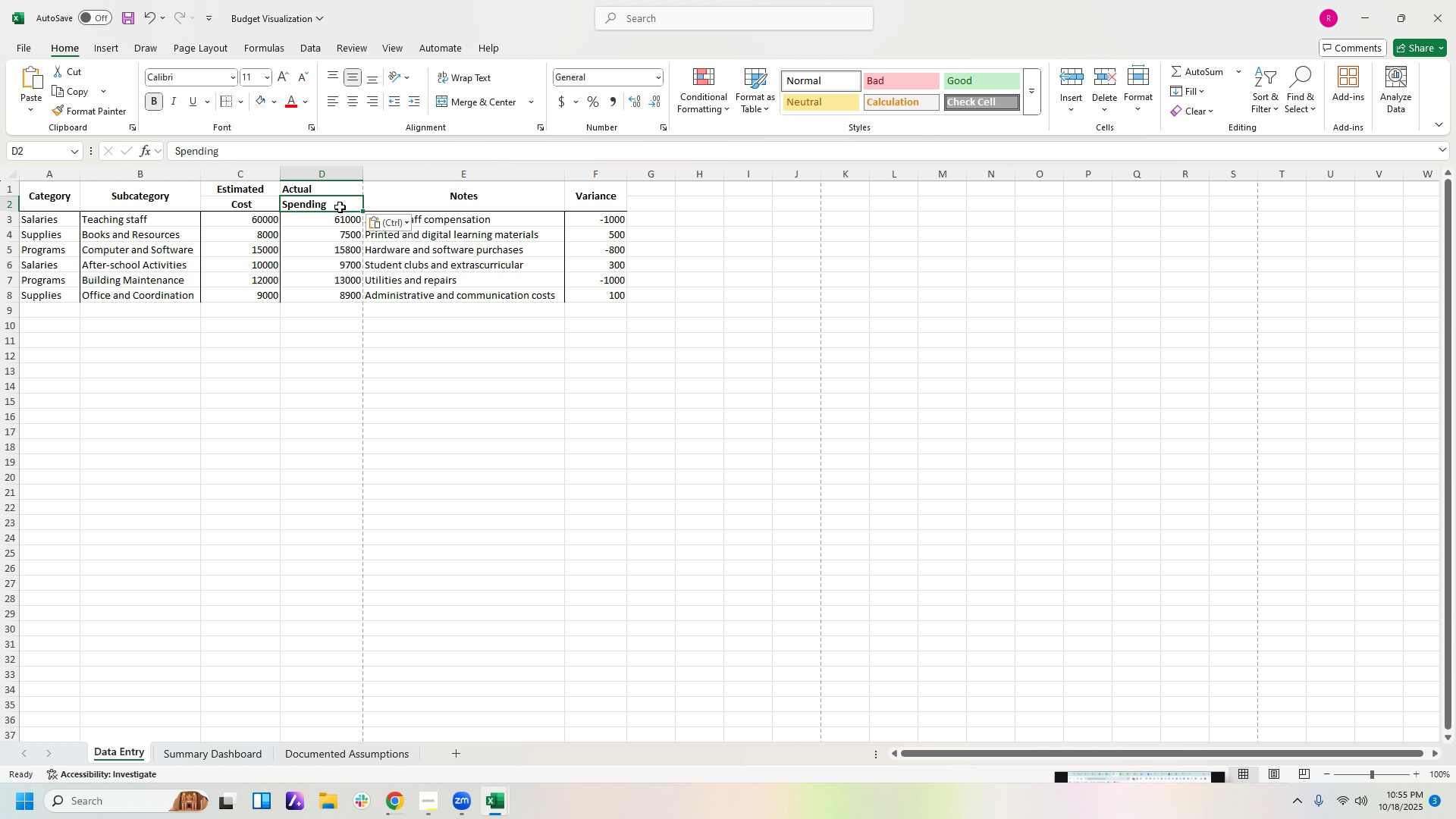 
left_click([338, 206])
 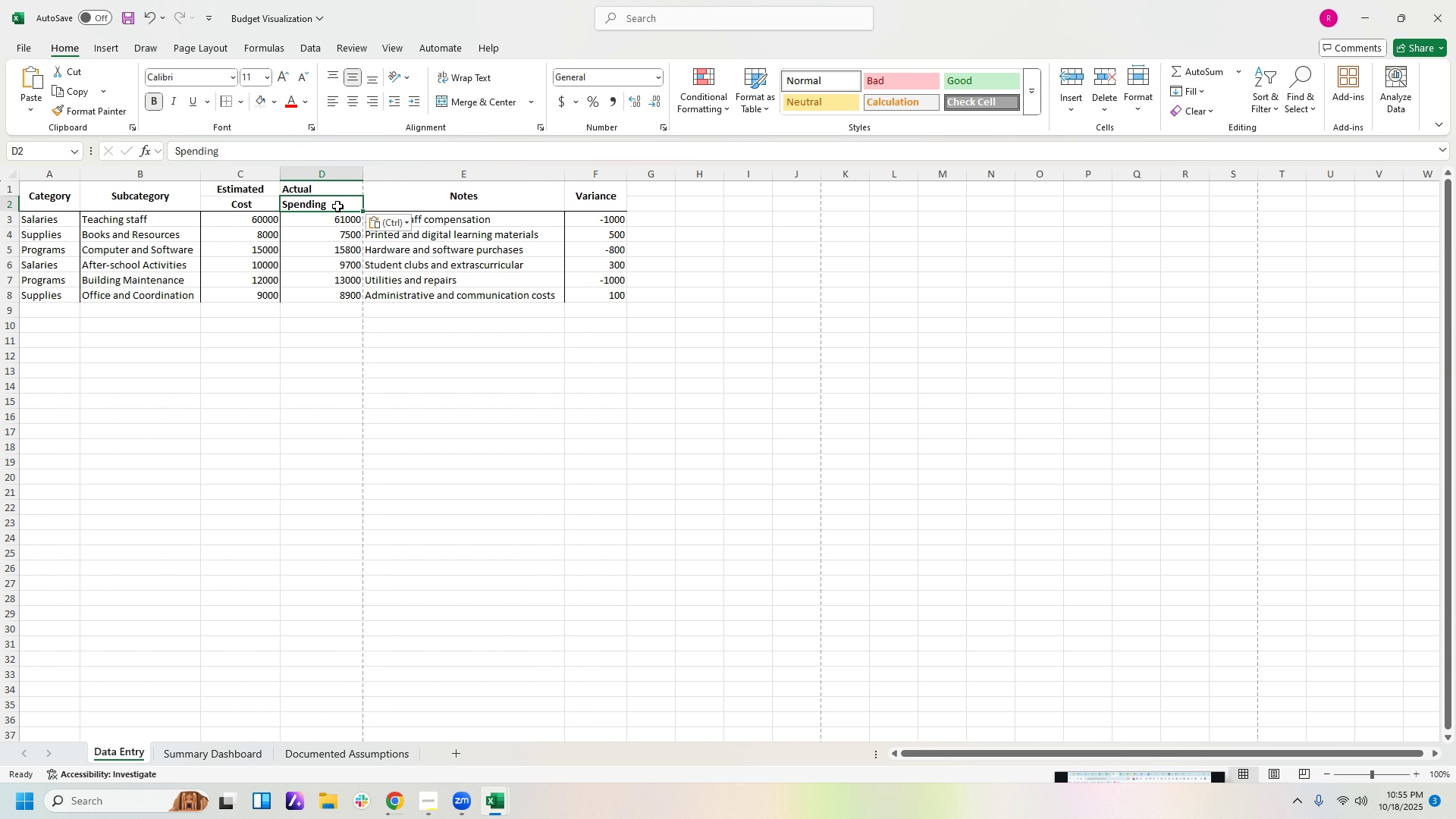 
left_click_drag(start_coordinate=[337, 206], to_coordinate=[338, 191])
 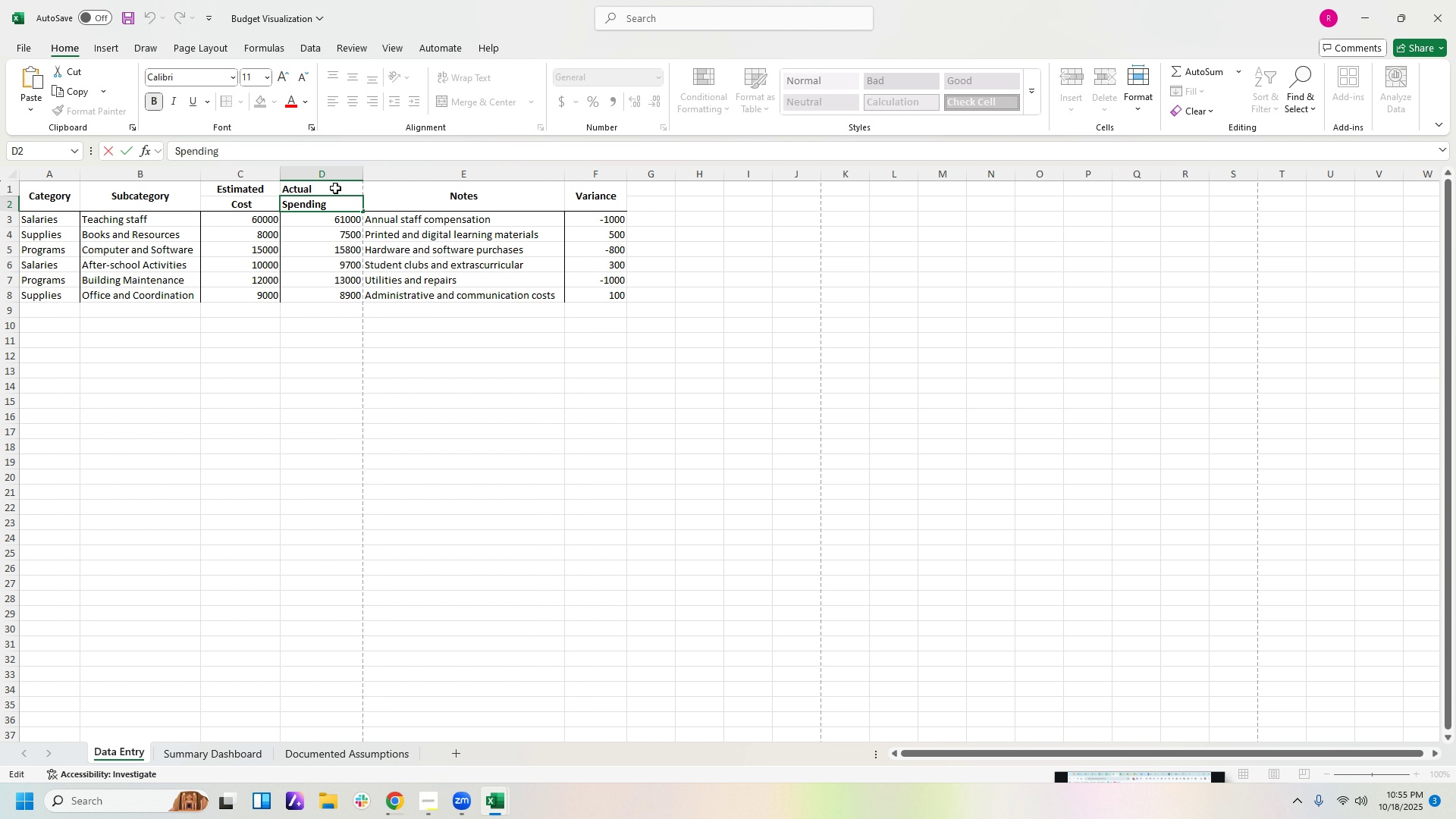 
left_click_drag(start_coordinate=[335, 189], to_coordinate=[337, 209])
 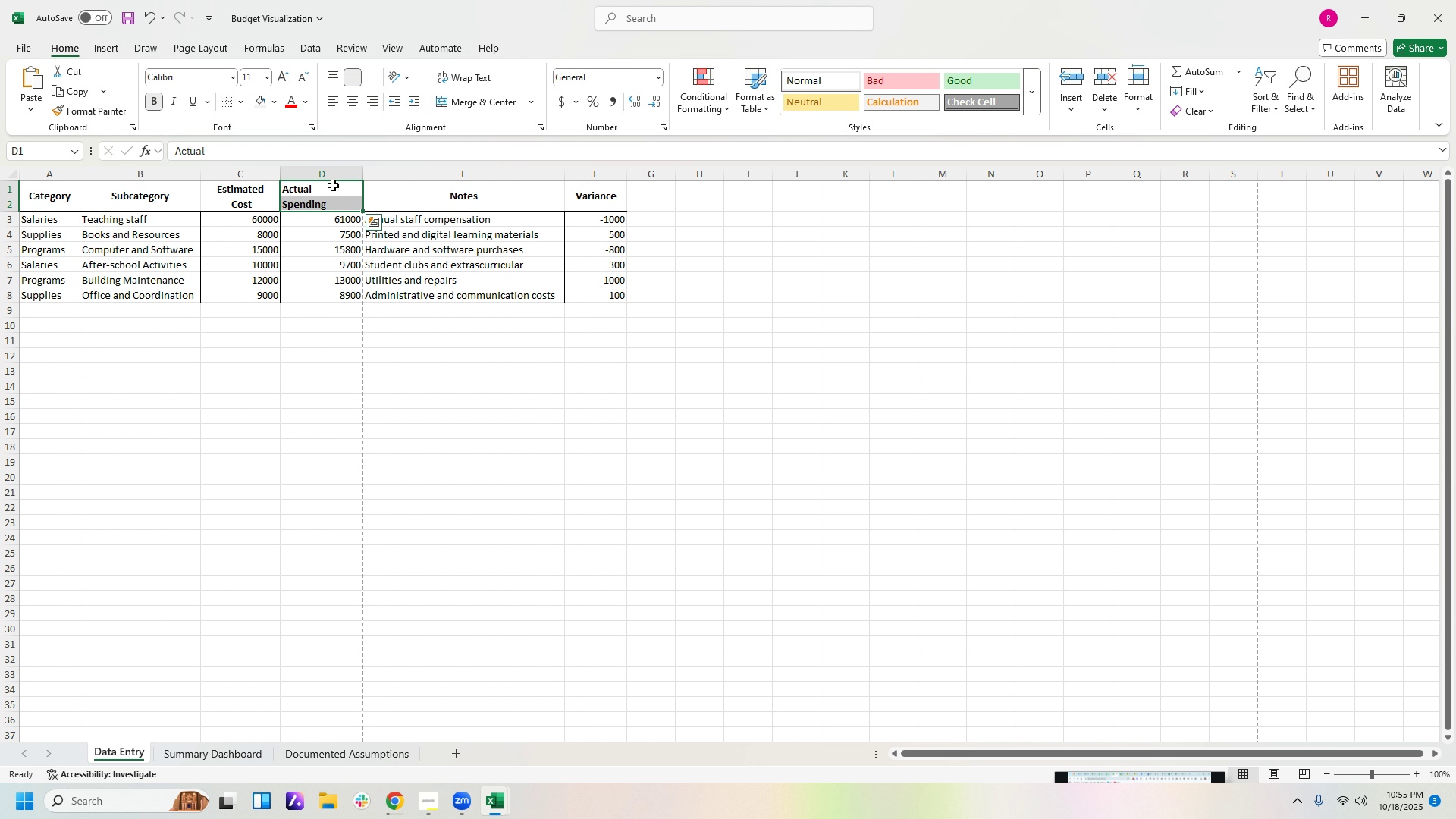 
left_click_drag(start_coordinate=[333, 185], to_coordinate=[334, 198])
 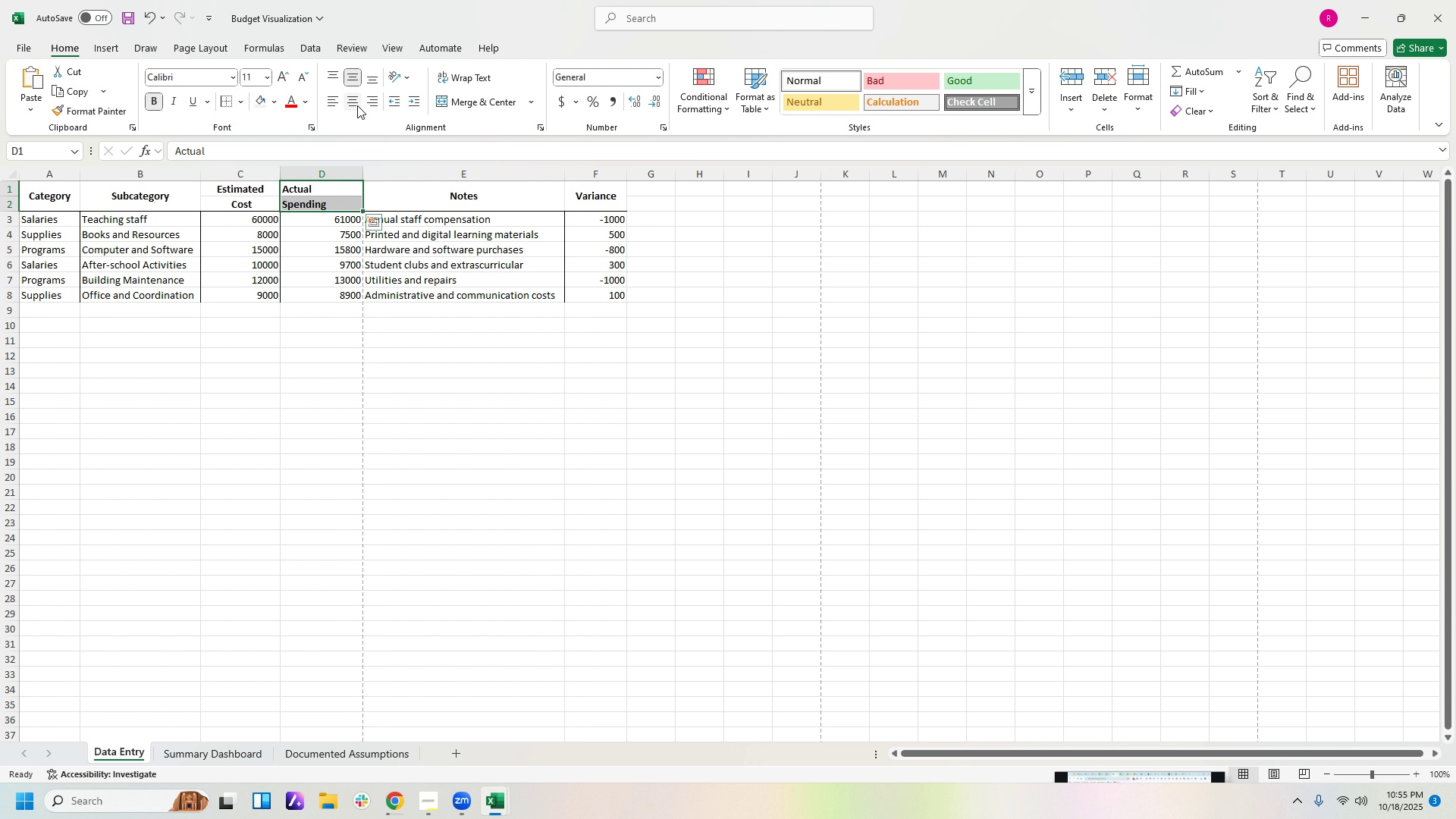 
left_click([357, 105])
 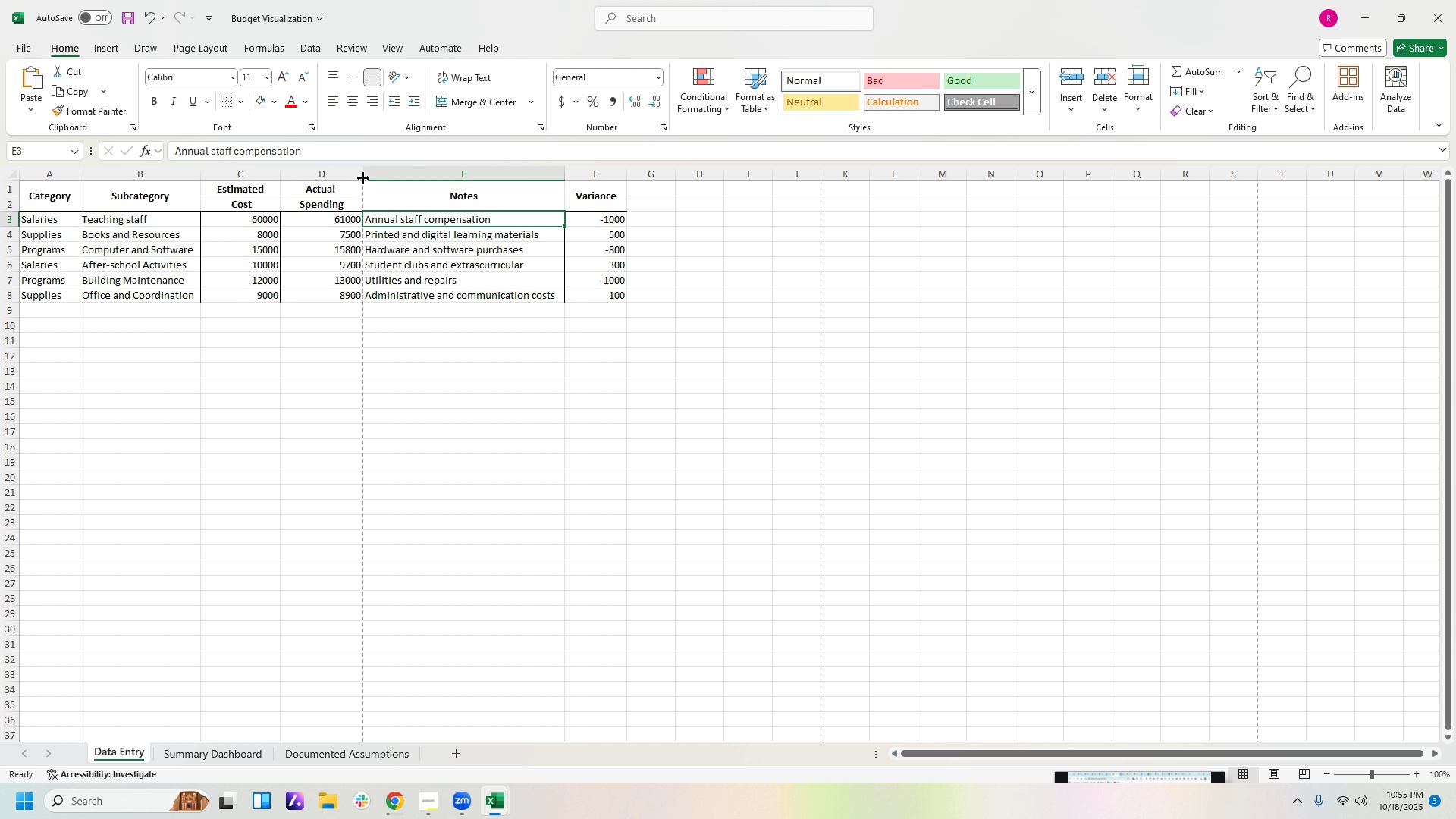 
left_click_drag(start_coordinate=[363, 177], to_coordinate=[353, 180])
 